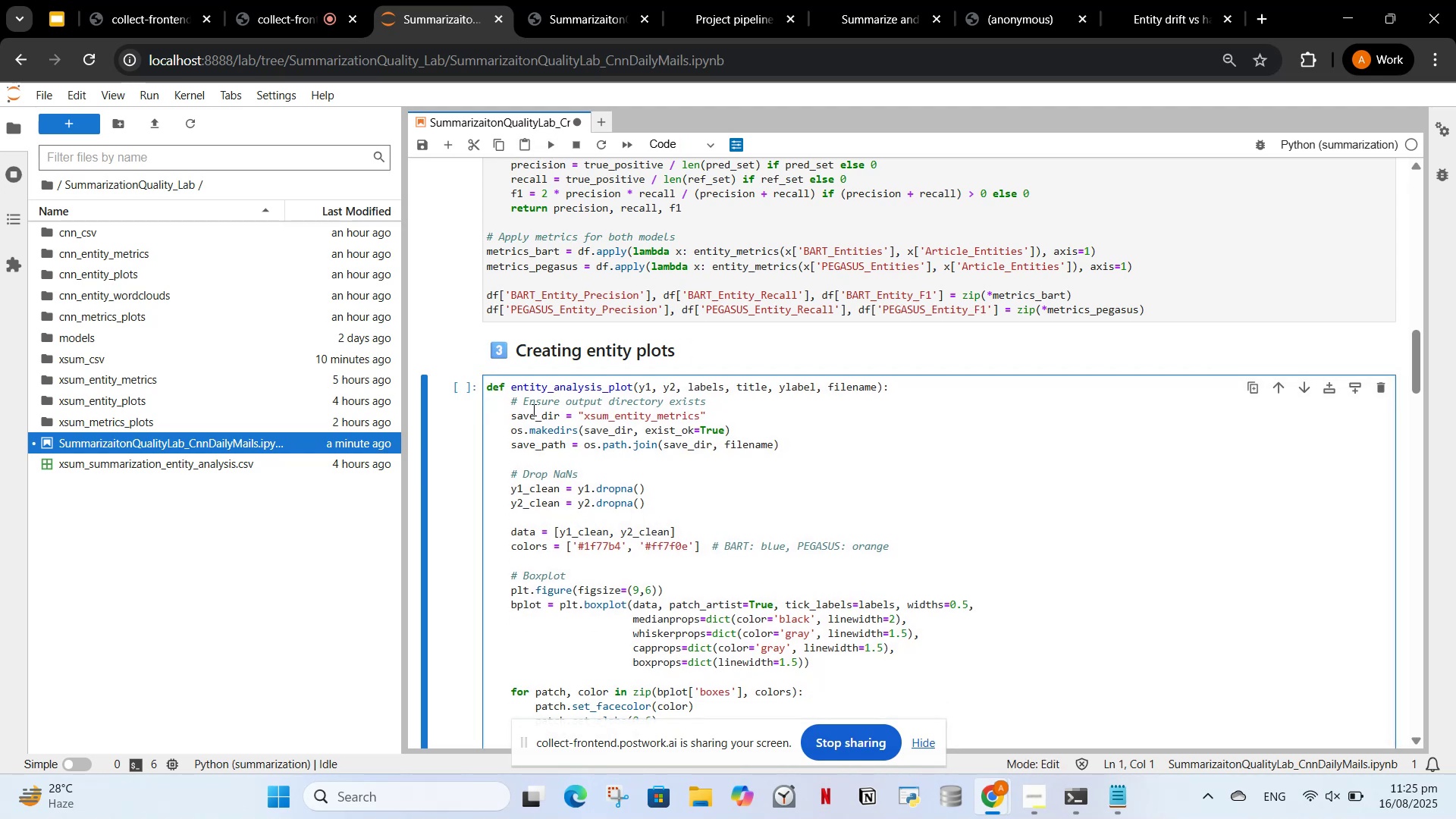 
scroll: coordinate [807, 557], scroll_direction: down, amount: 6.0
 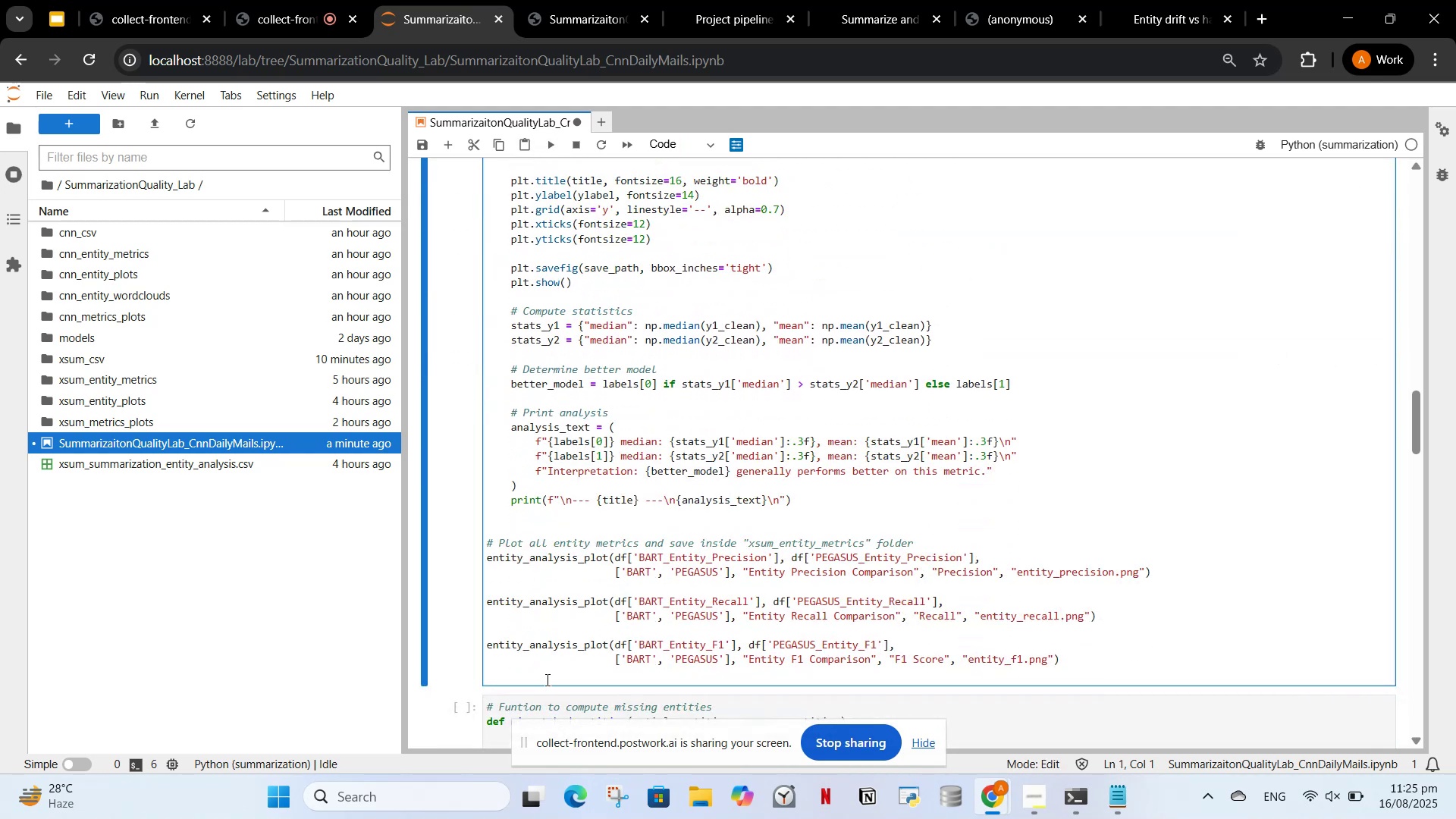 
left_click([546, 679])
 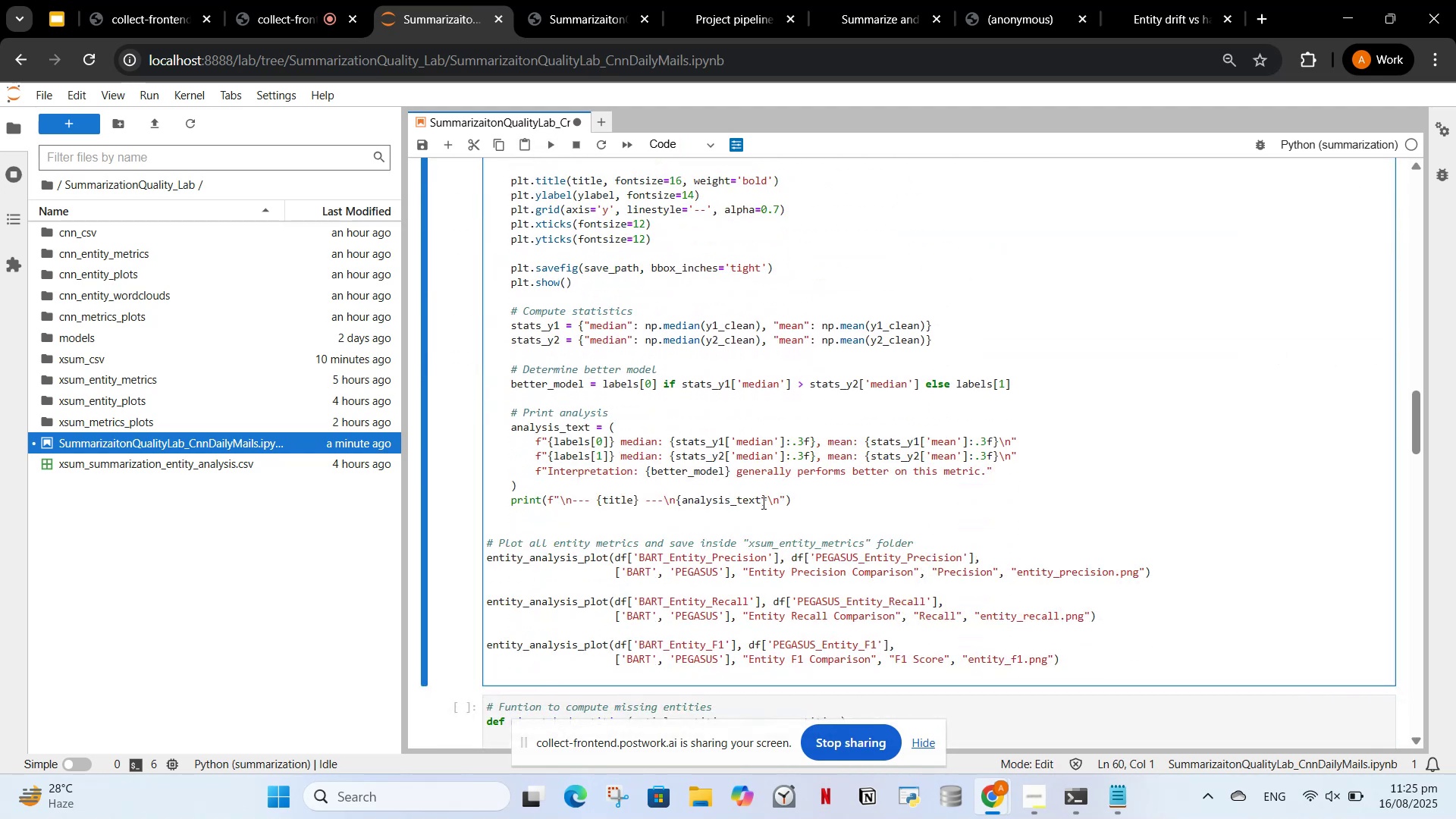 
key(Backspace)
 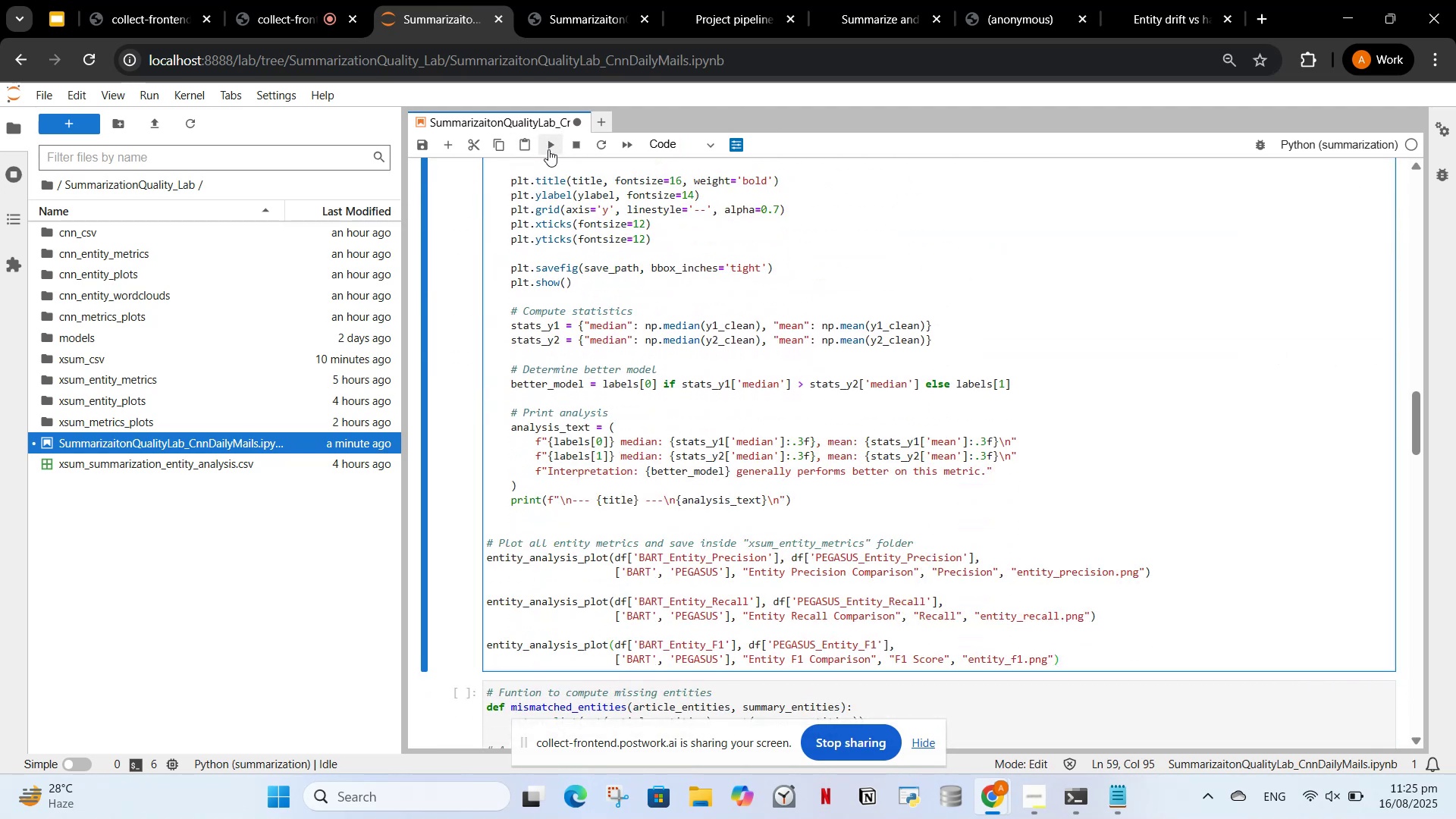 
left_click([548, 149])
 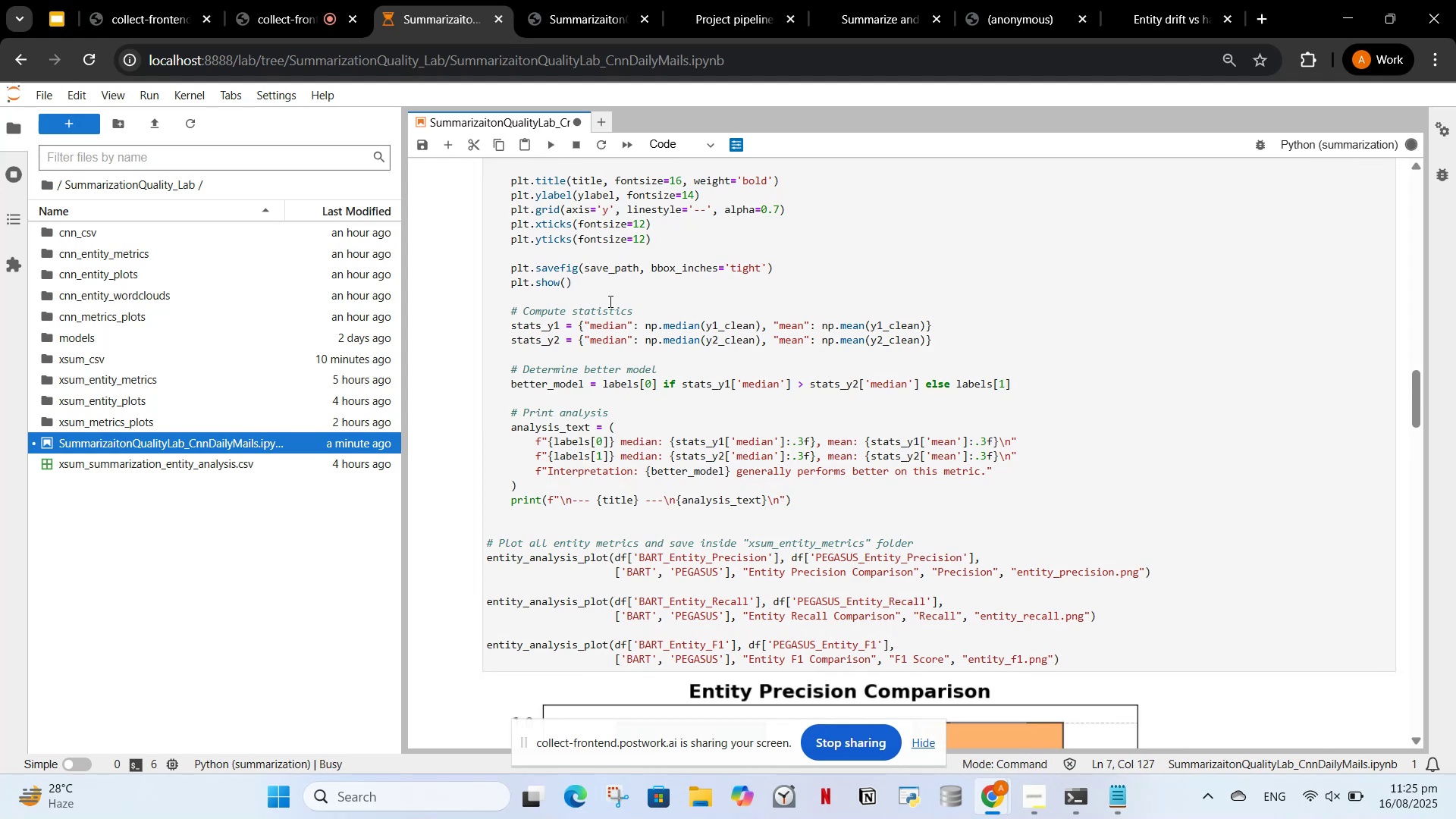 
scroll: coordinate [604, 337], scroll_direction: down, amount: 19.0
 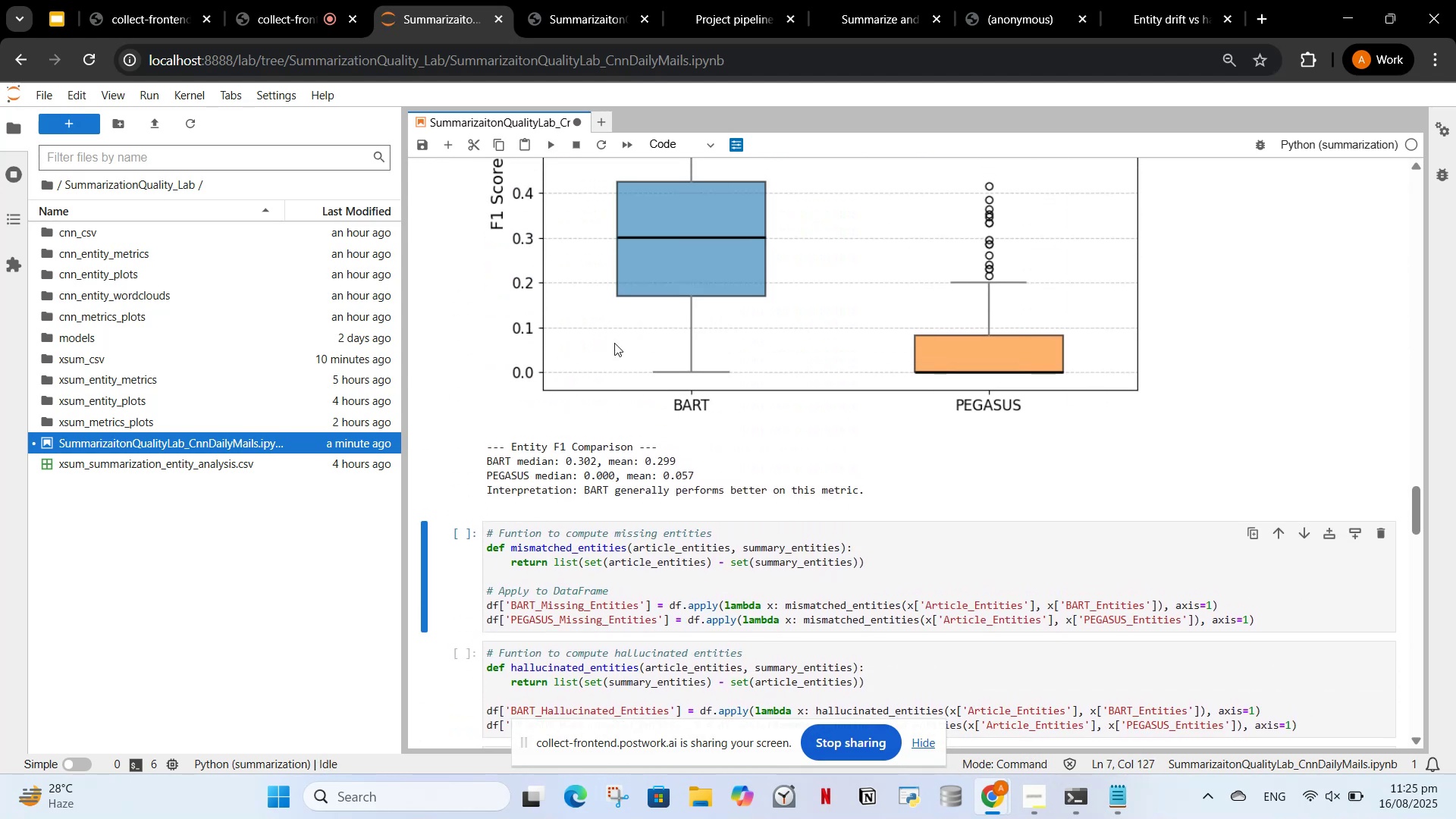 
scroll: coordinate [645, 413], scroll_direction: up, amount: 18.0
 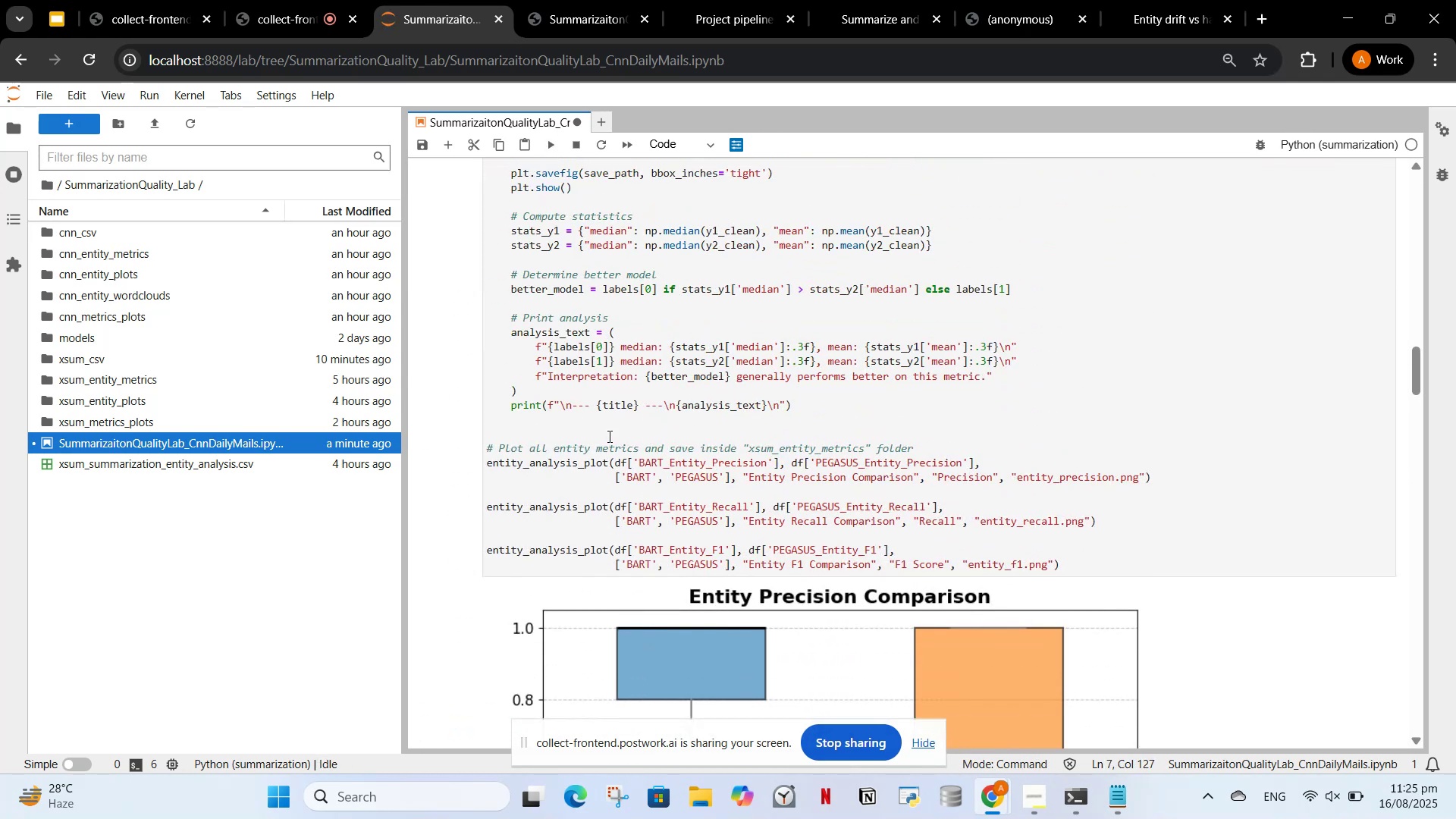 
left_click([605, 444])
 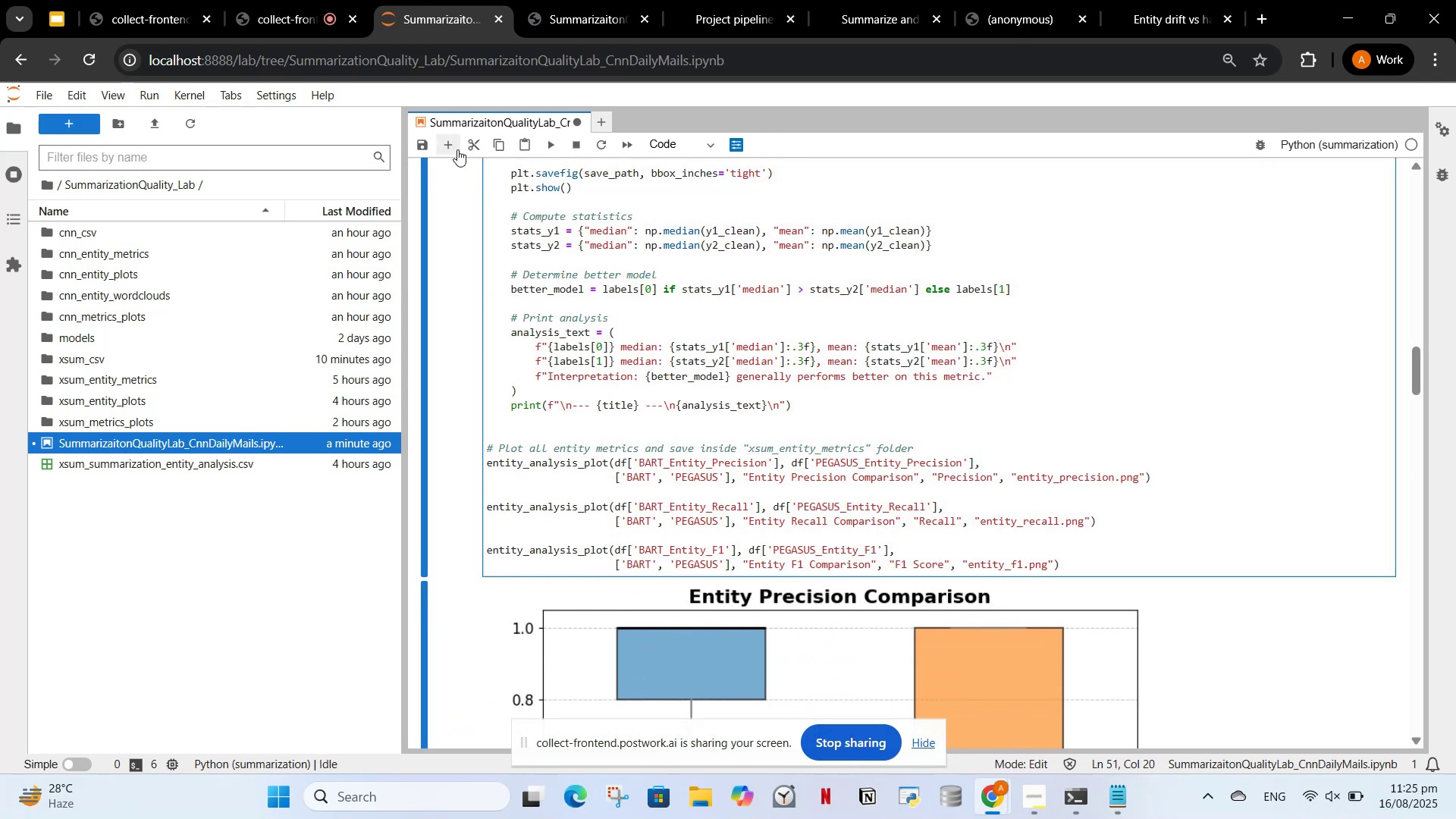 
left_click([448, 140])
 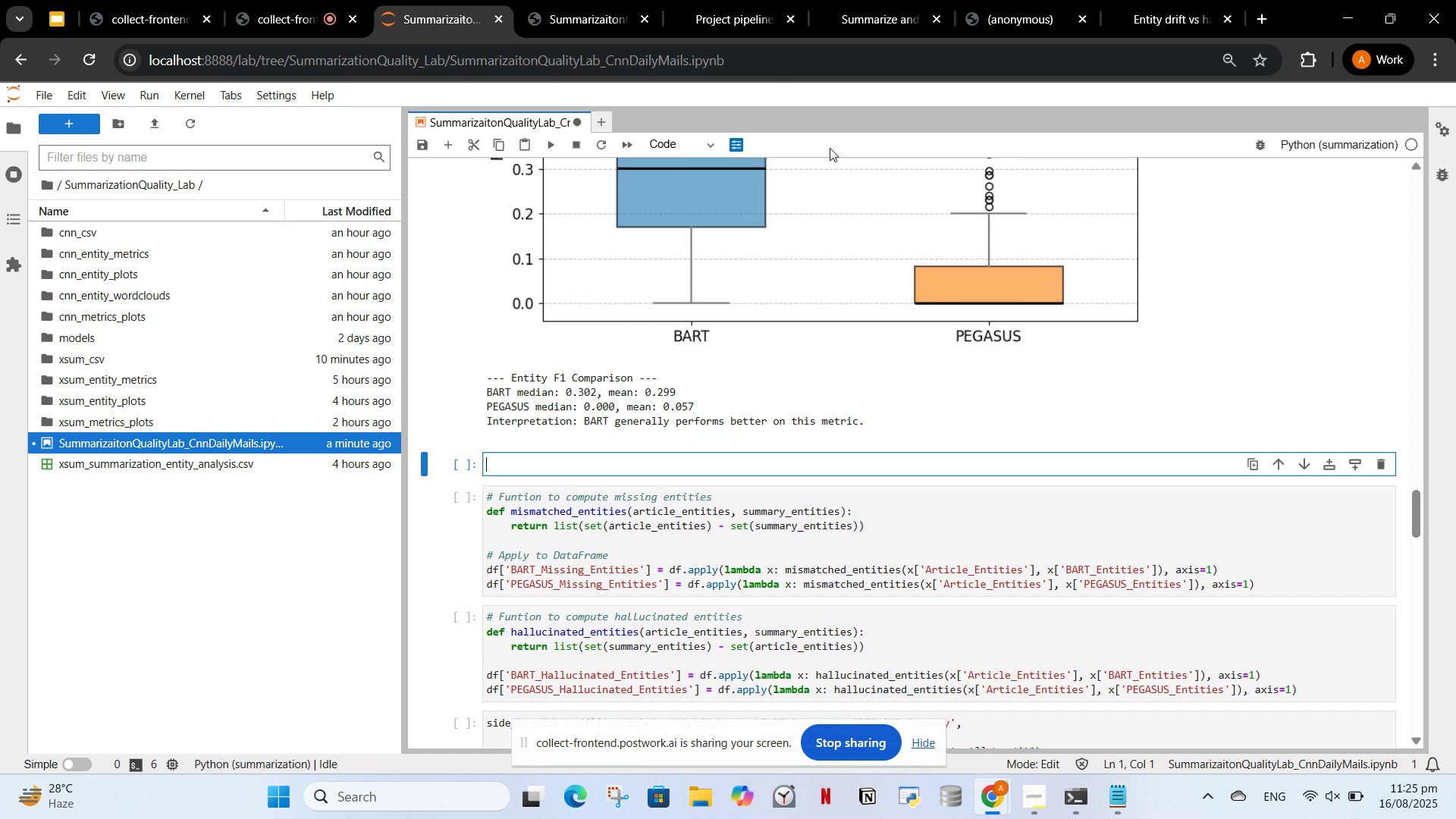 
type(###)
 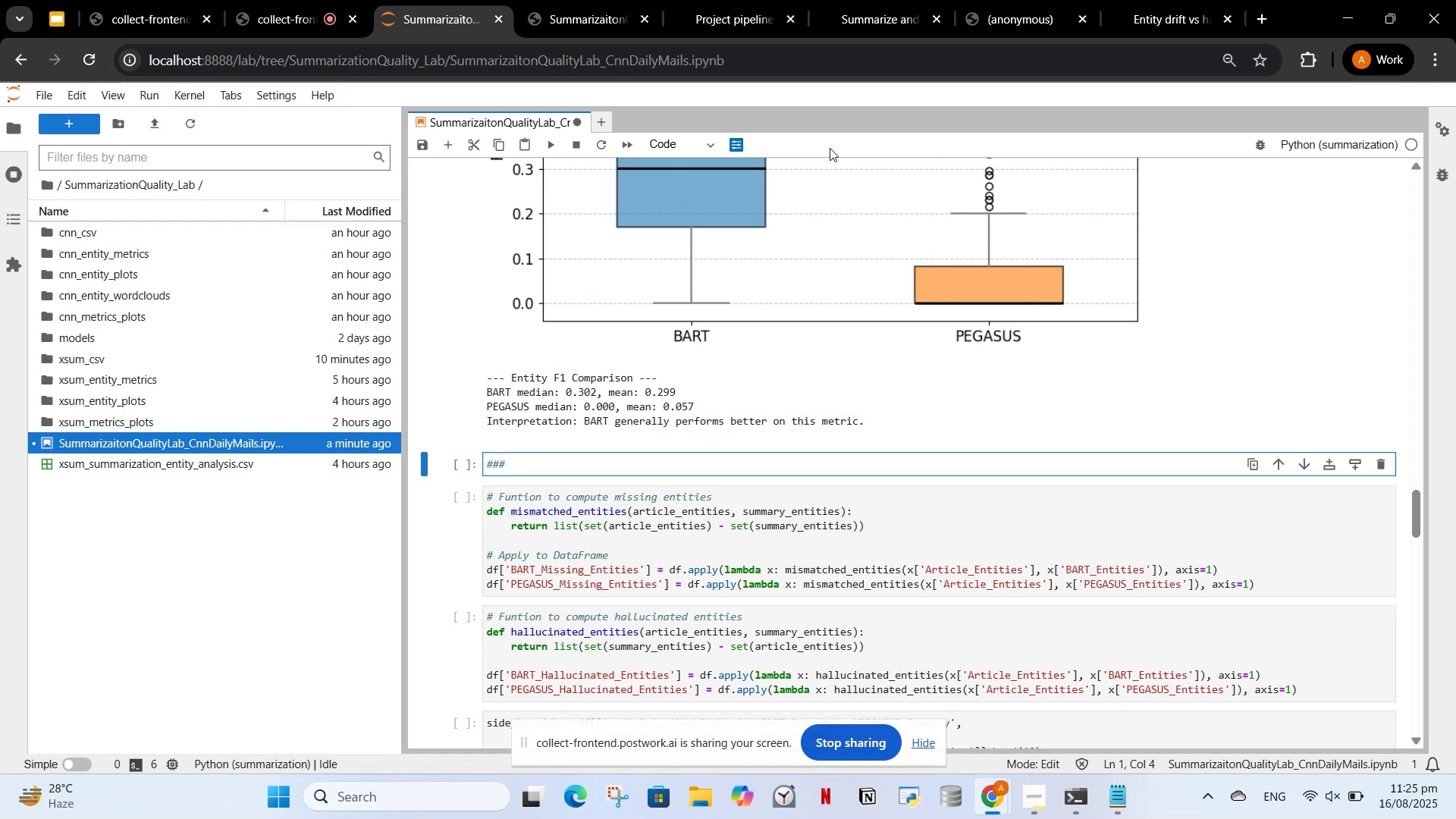 
scroll: coordinate [1065, 278], scroll_direction: up, amount: 27.0
 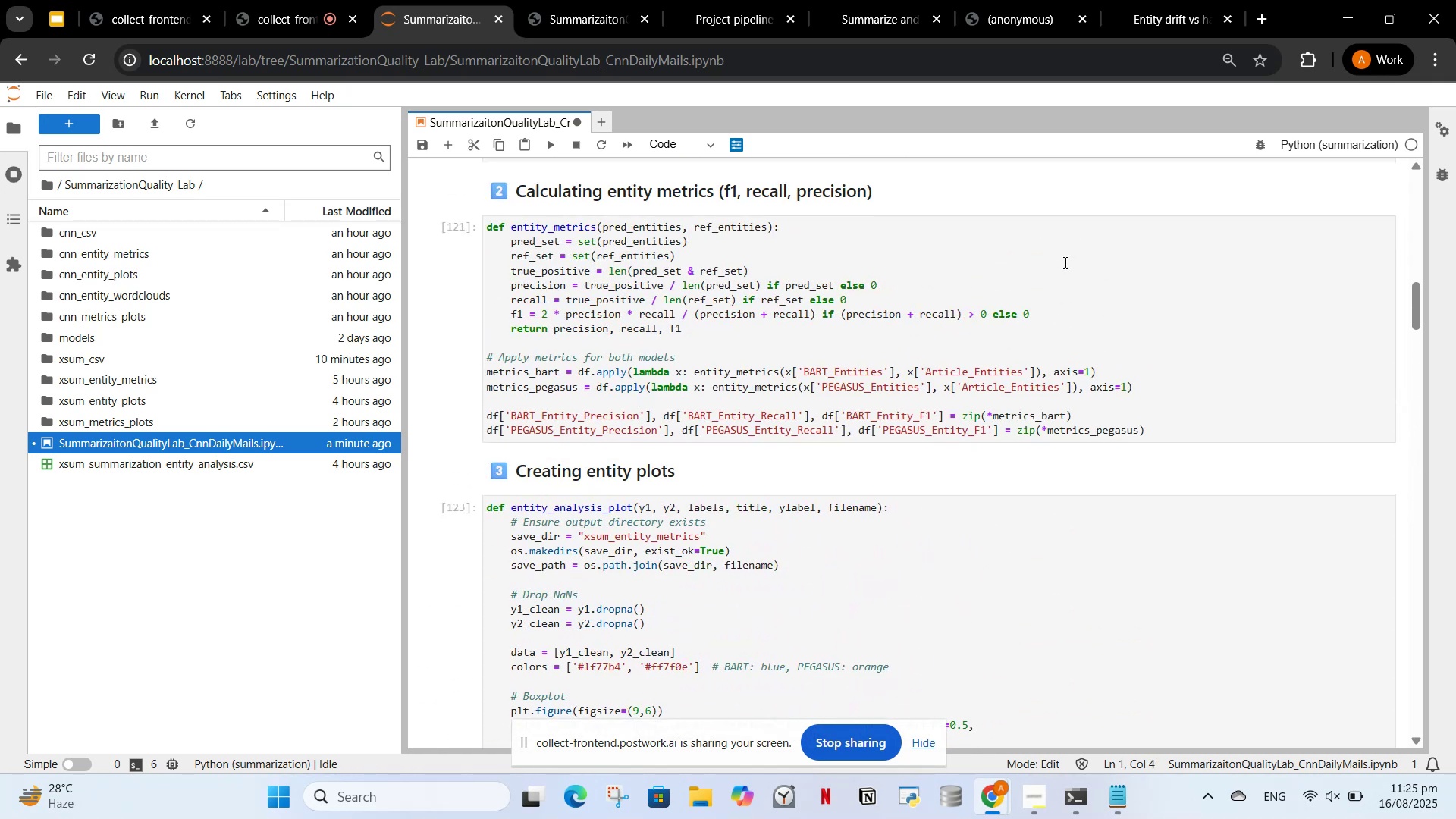 
scroll: coordinate [982, 488], scroll_direction: down, amount: 27.0
 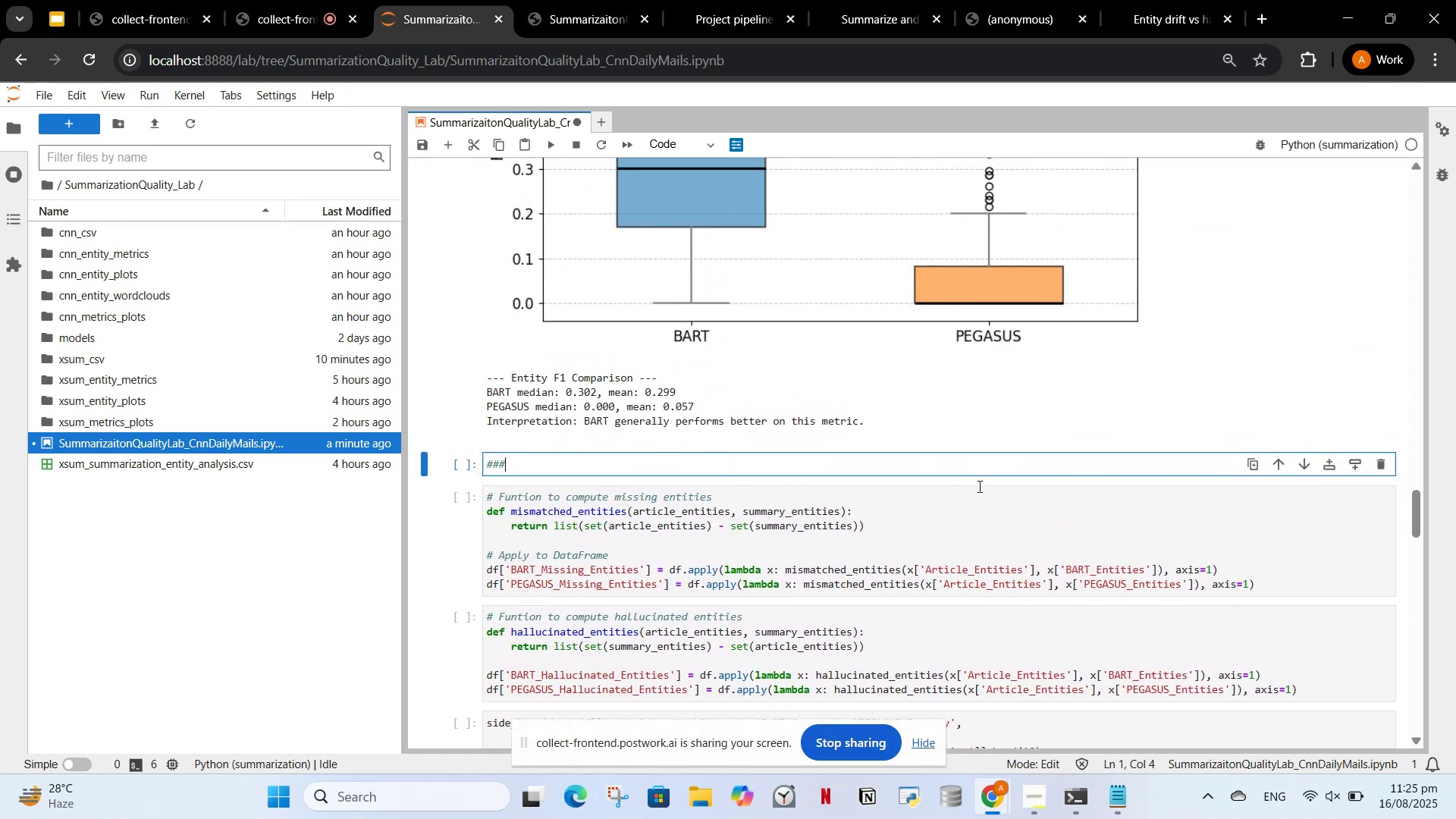 
key(Space)
 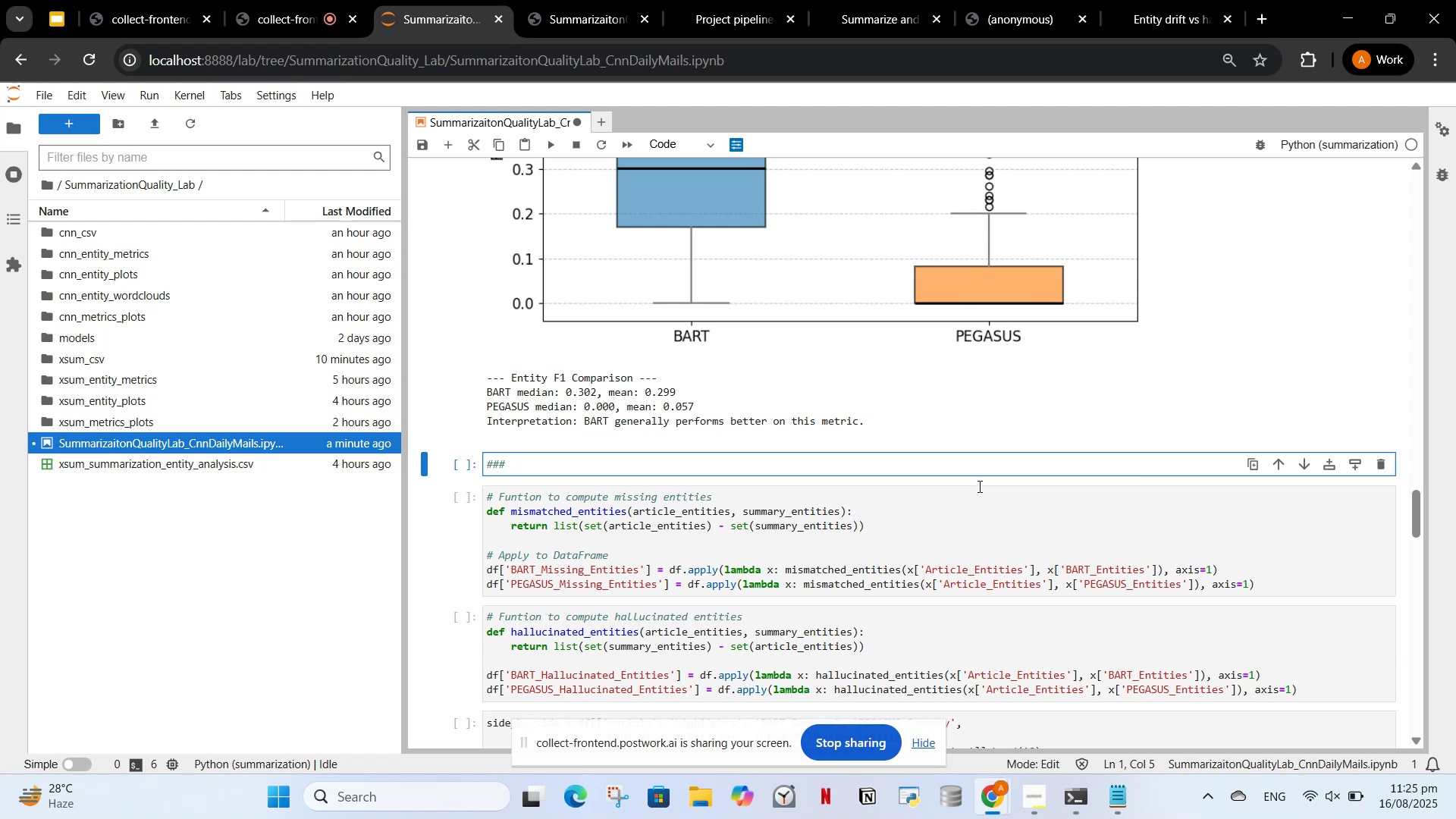 
key(Meta+V)
 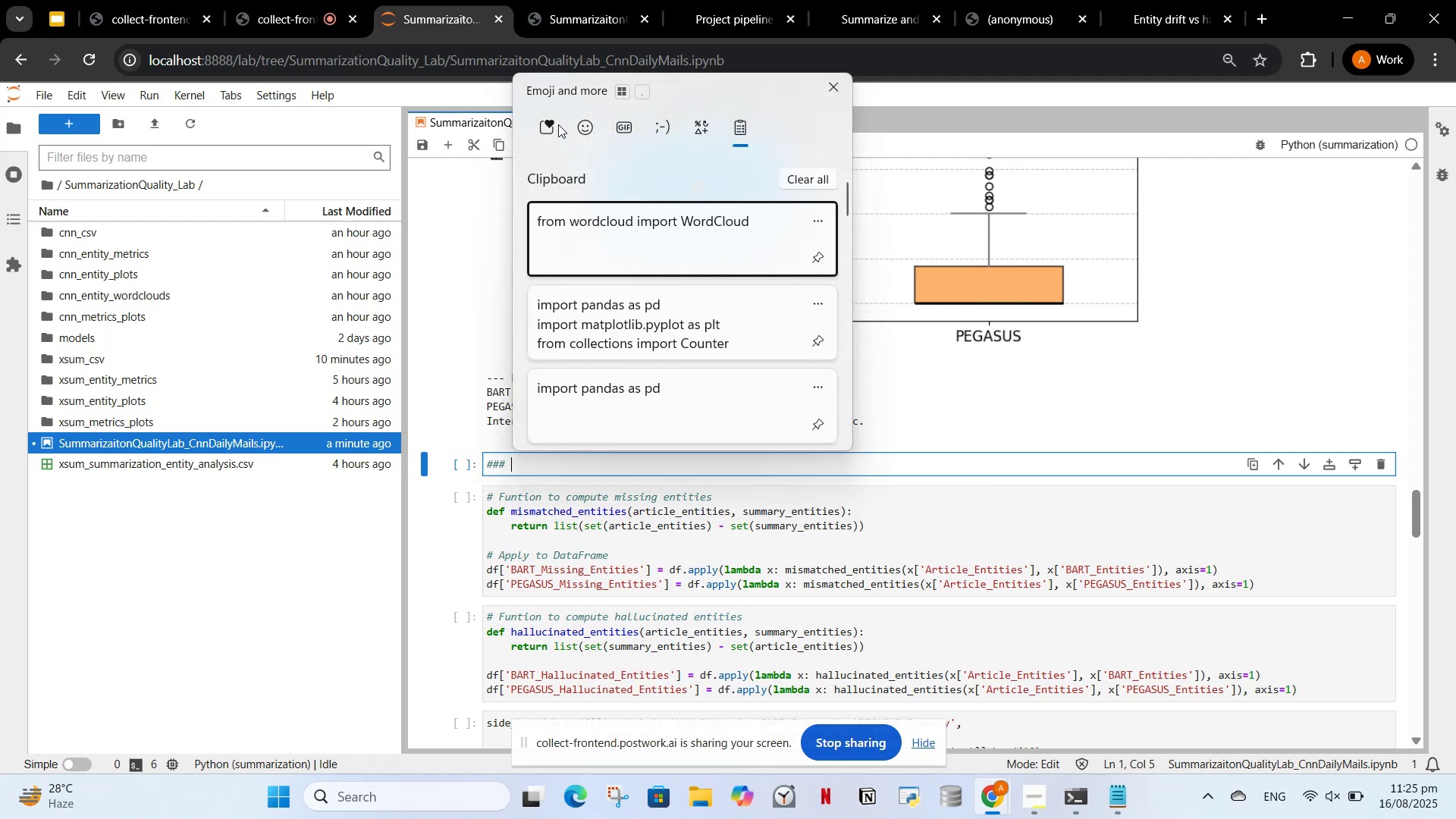 
left_click([601, 117])
 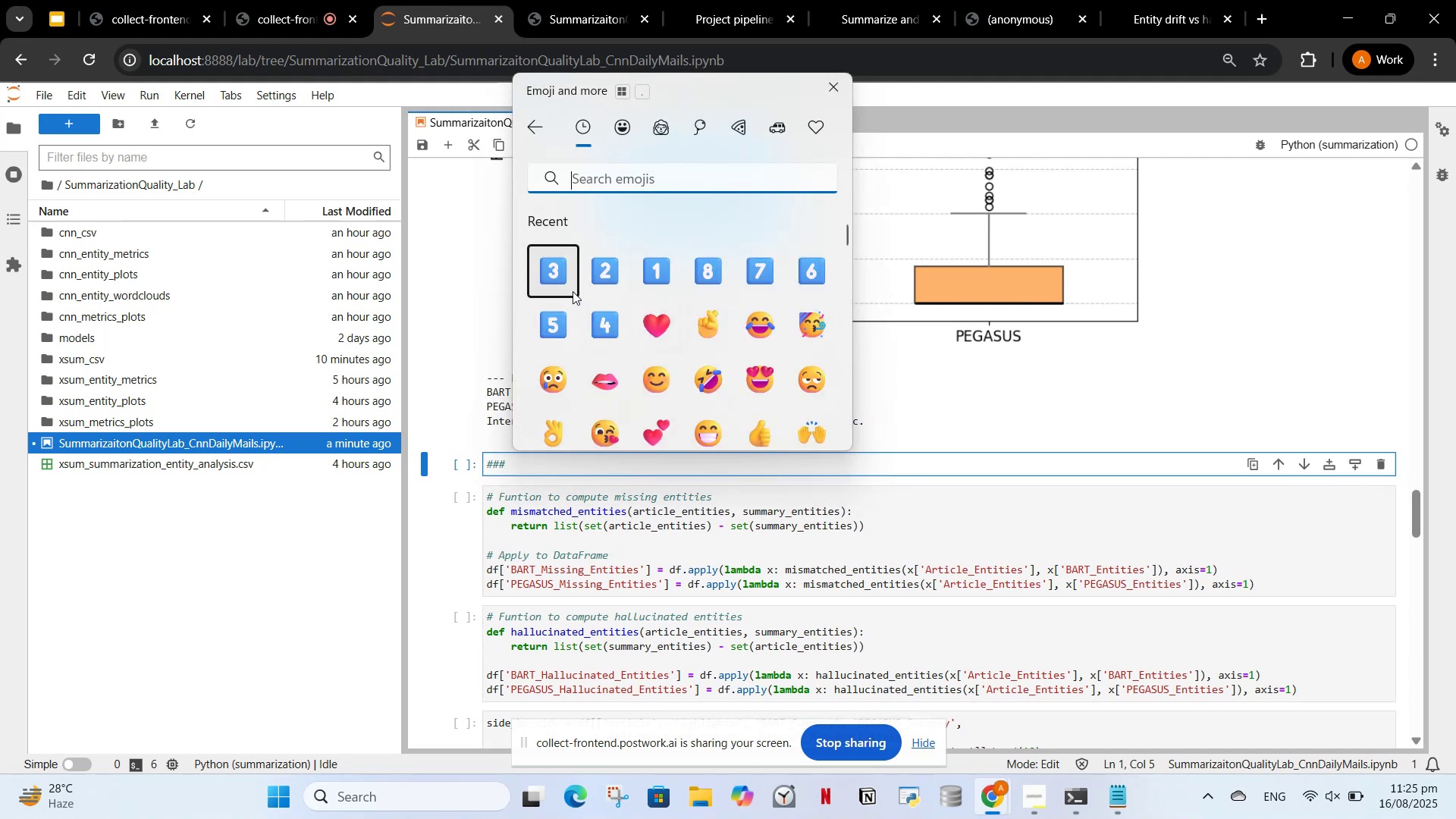 
left_click([615, 322])
 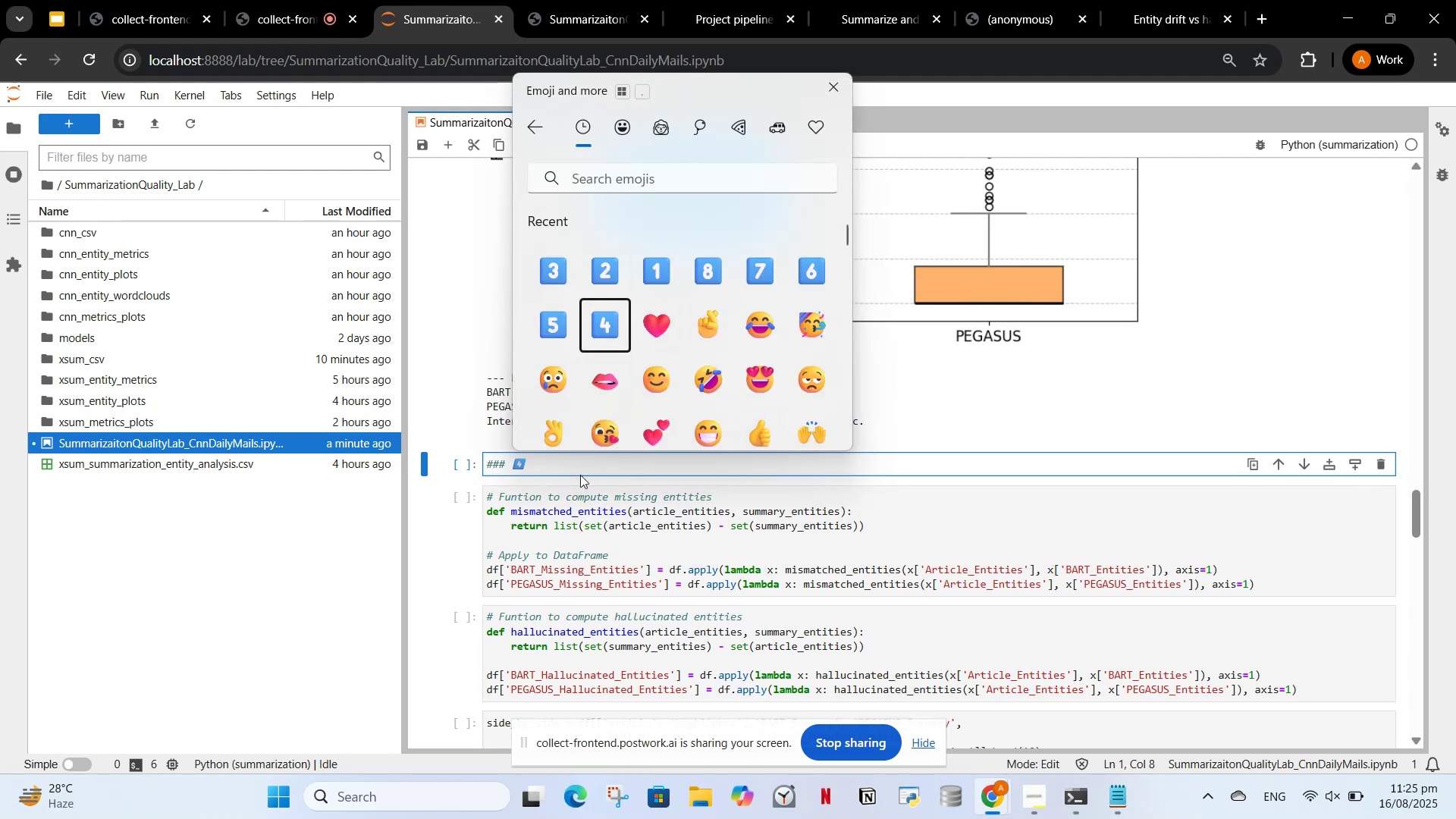 
left_click([580, 463])
 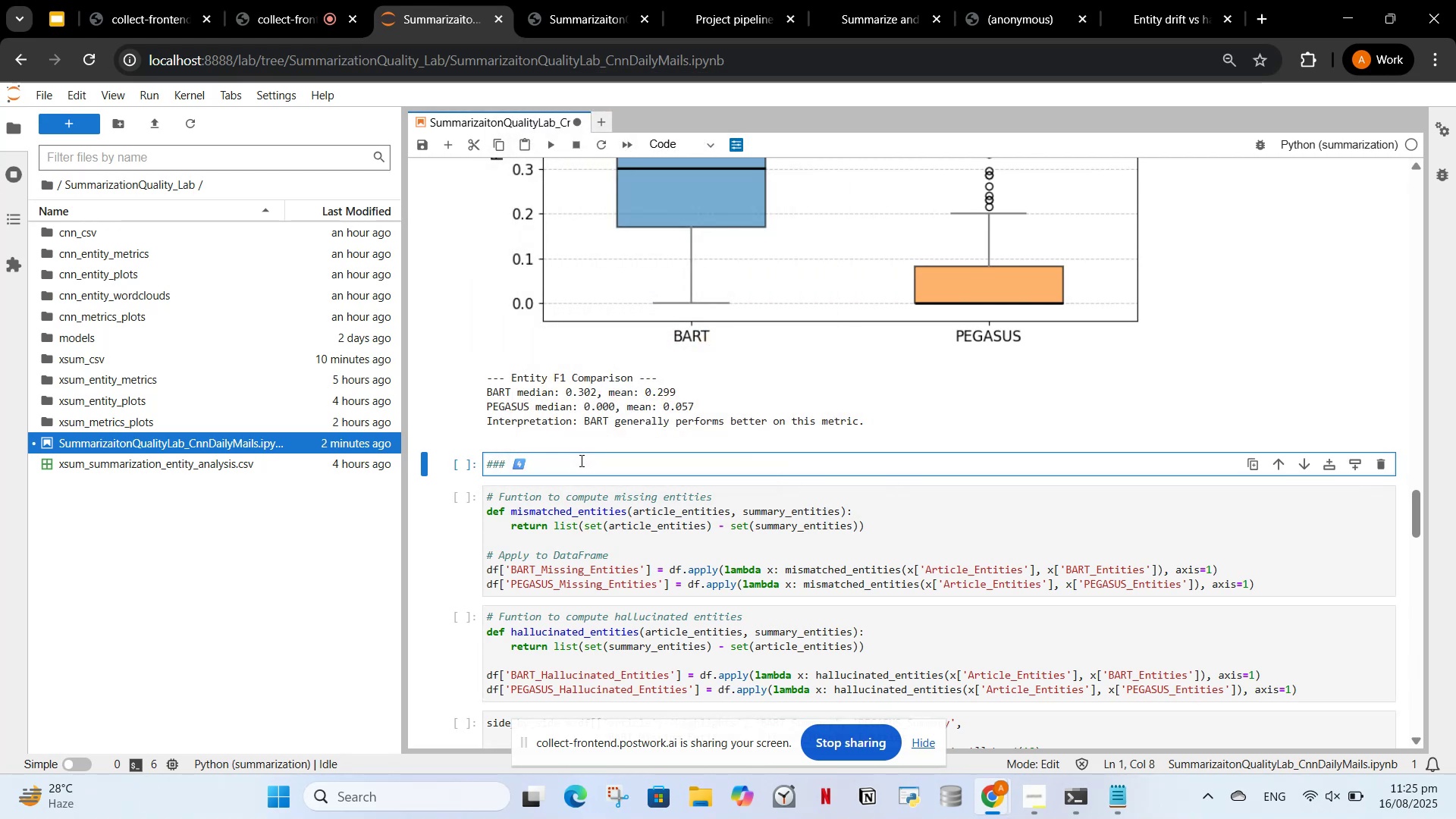 
type( Computing missinh)
key(Backspace)
type(g en)
key(Backspace)
key(Backspace)
key(Backspace)
key(Backspace)
key(Backspace)
key(Backspace)
key(Backspace)
key(Backspace)
key(Backspace)
type(Calculating)
 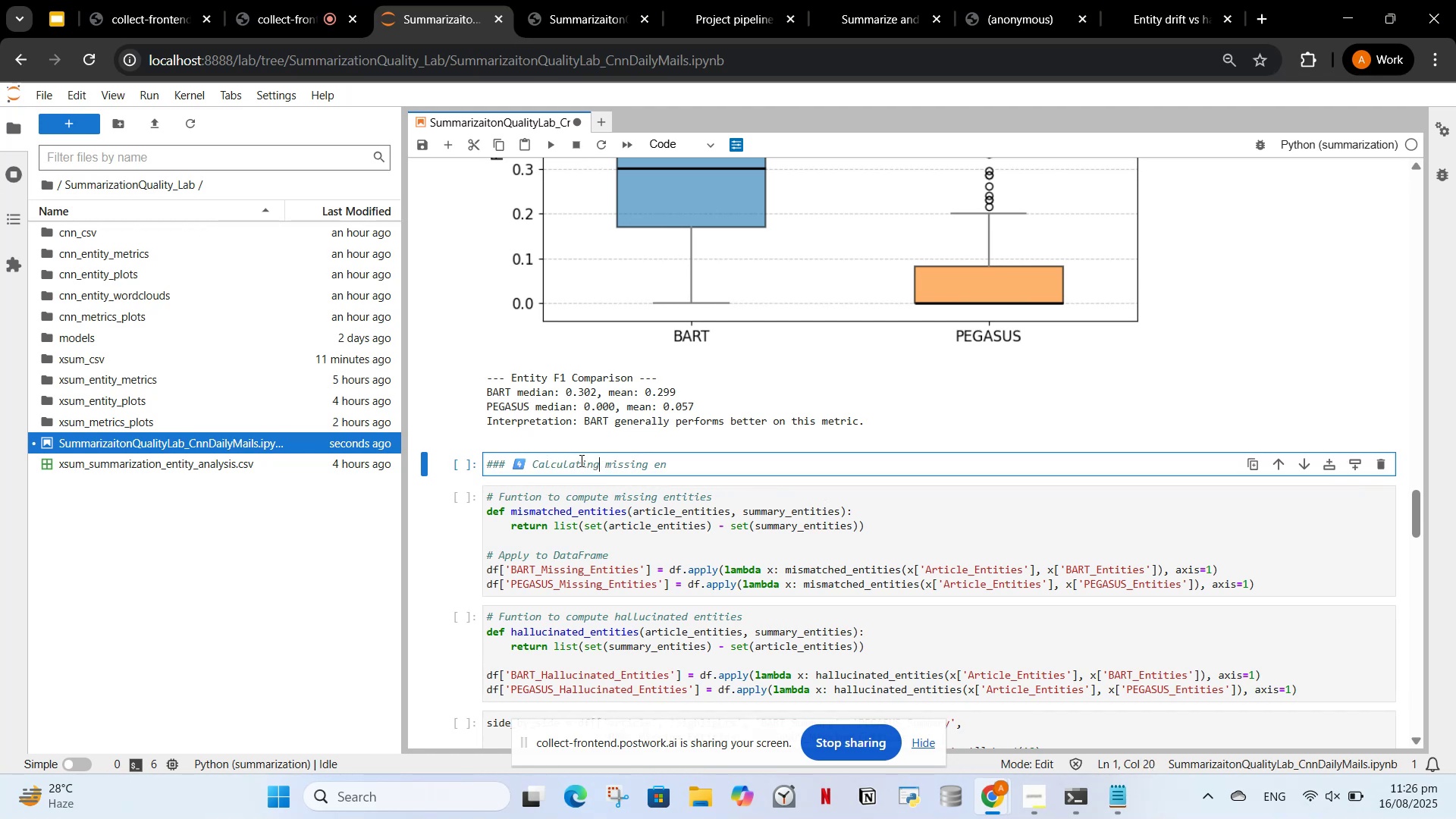 
hold_key(key=ArrowLeft, duration=0.84)
 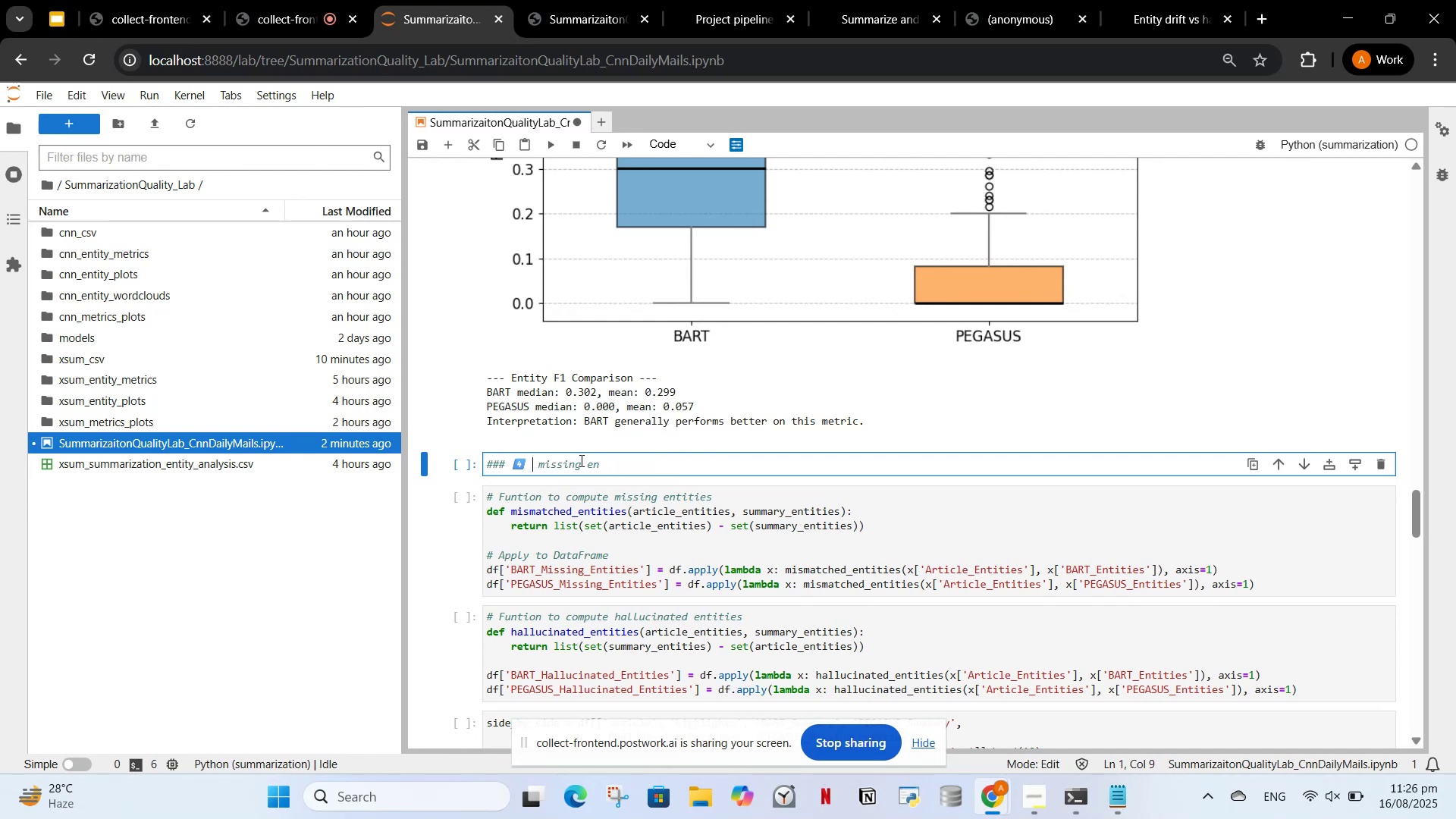 
hold_key(key=ArrowRight, duration=0.81)
 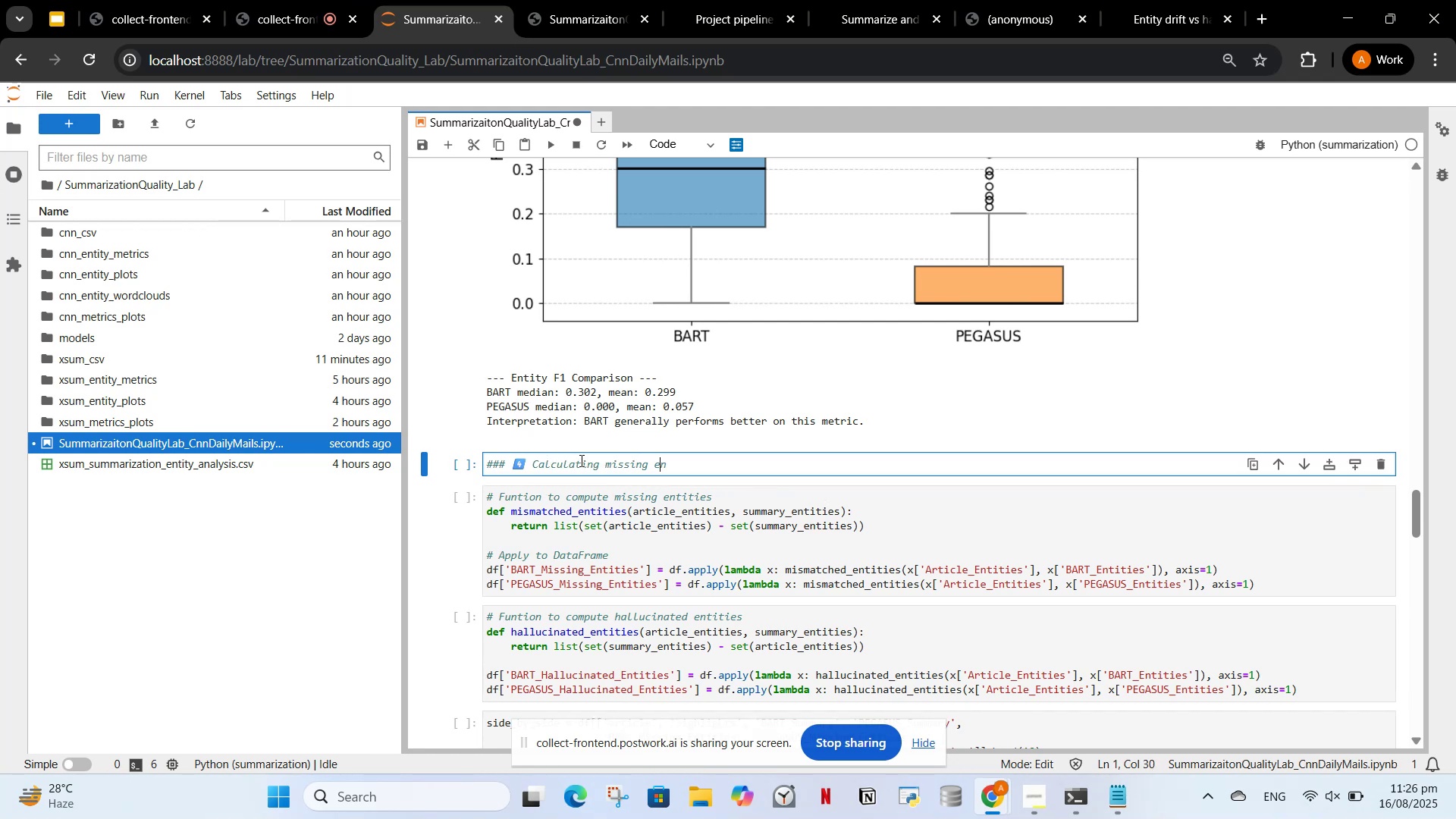 
key(ArrowRight)
 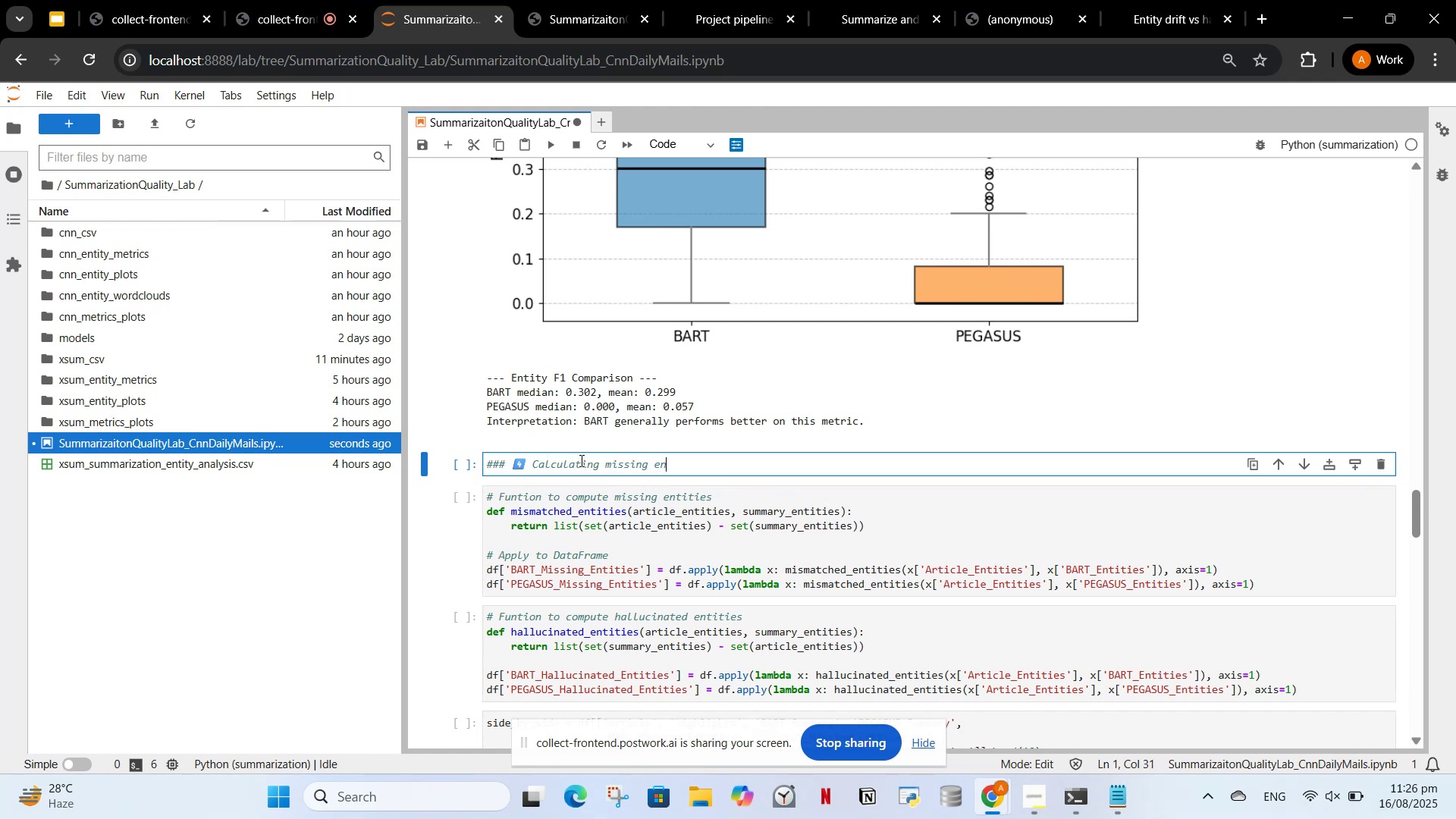 
type(tities)
 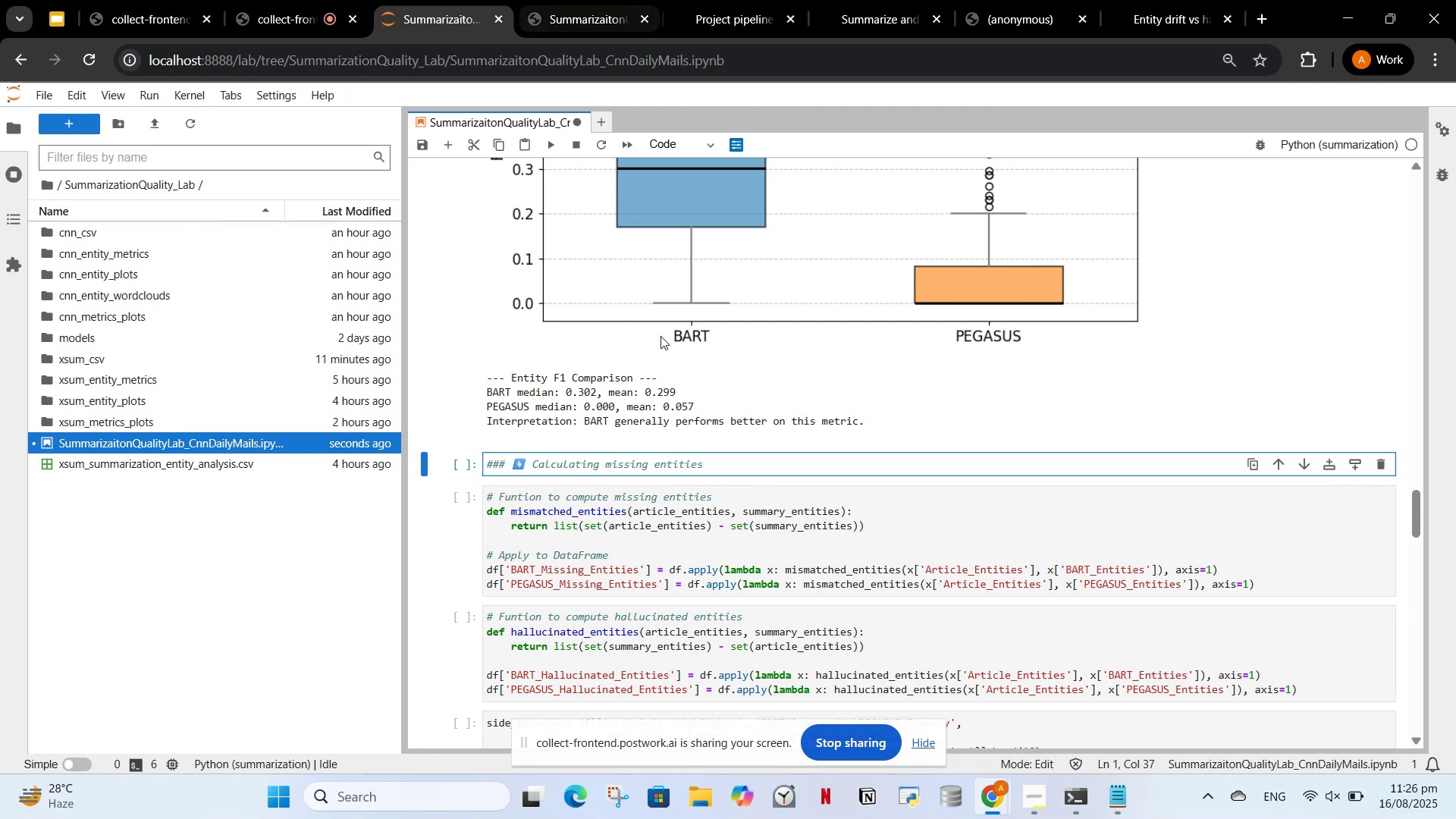 
left_click([667, 147])
 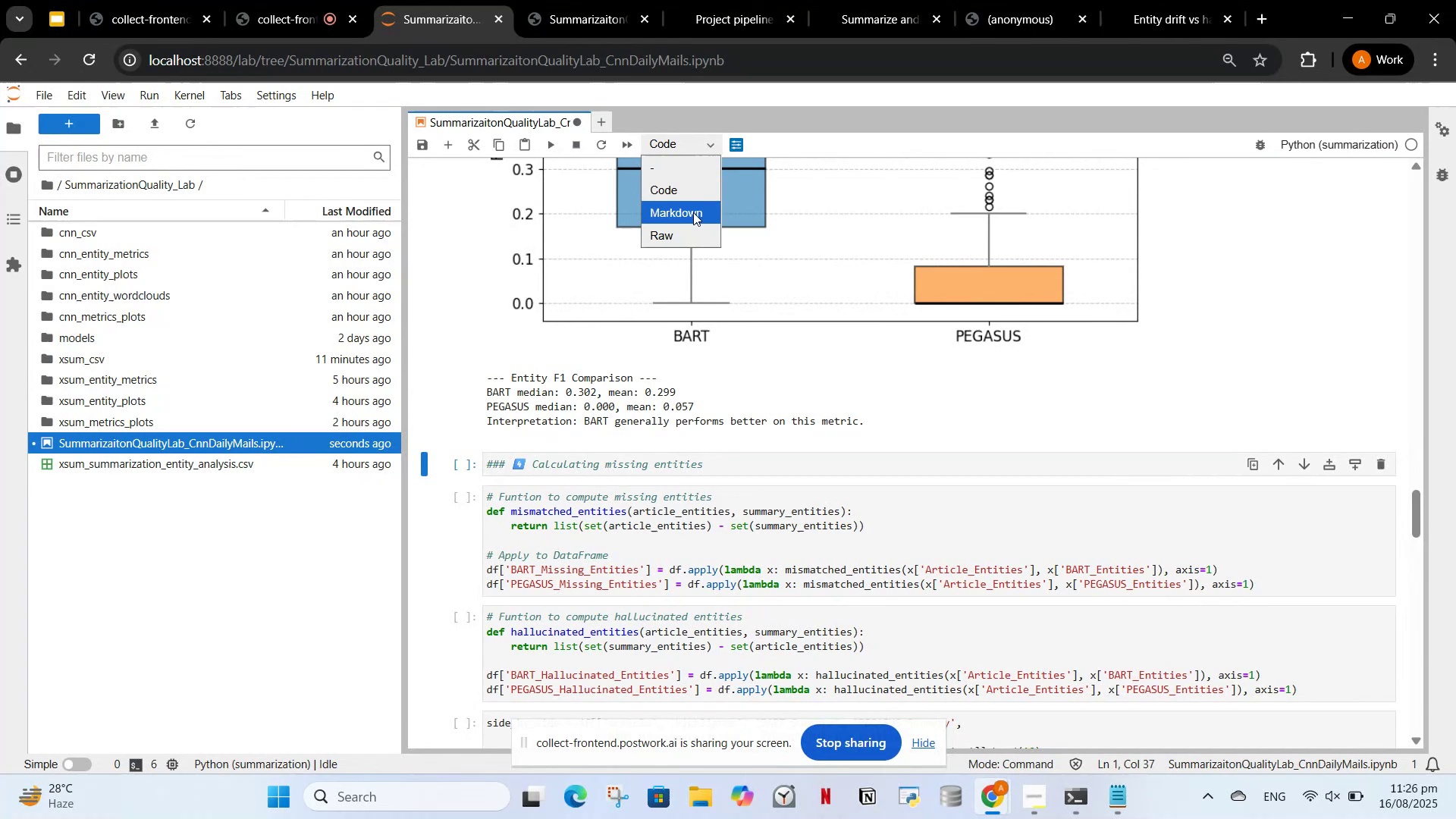 
left_click([693, 212])
 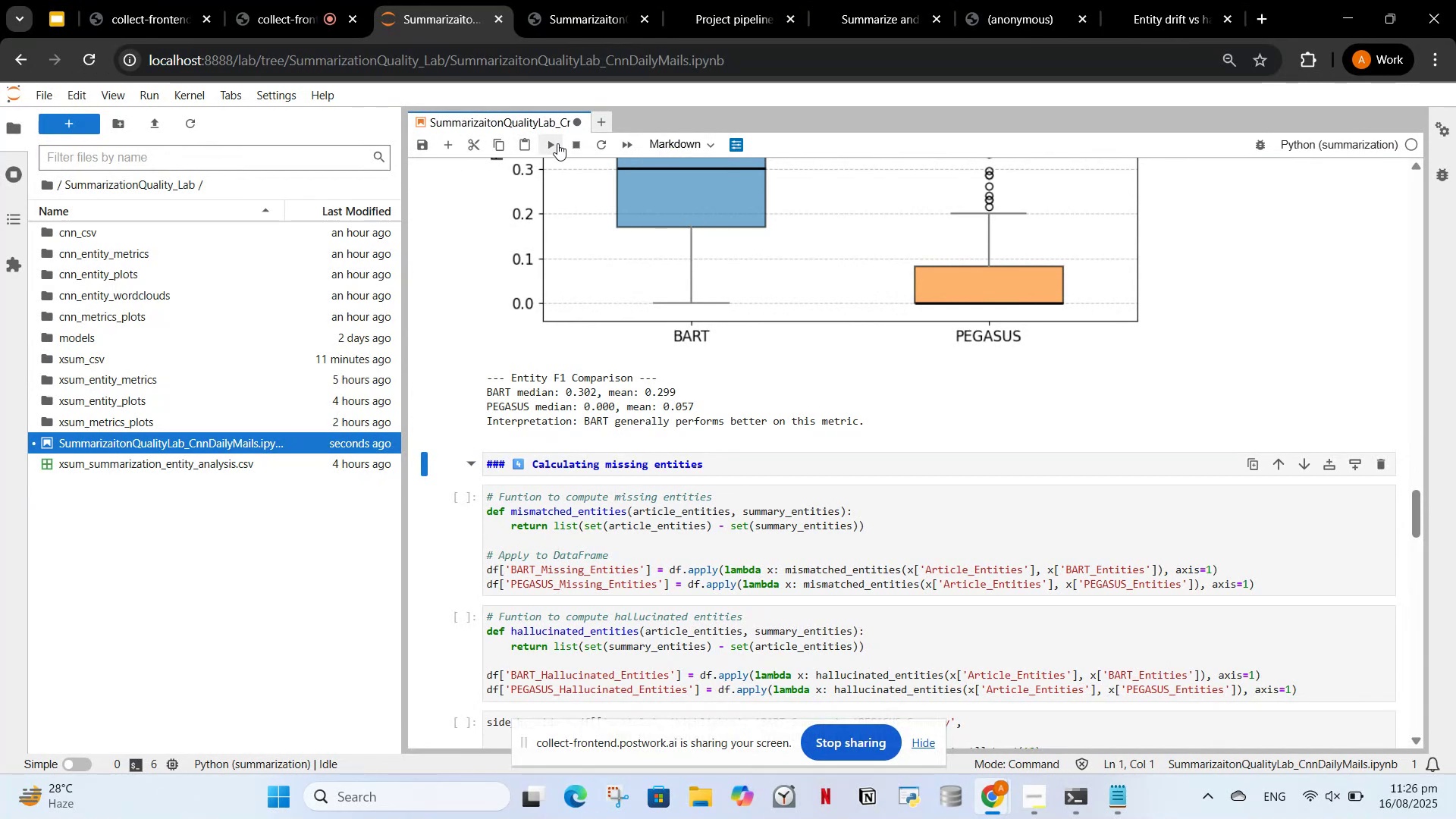 
left_click([553, 146])
 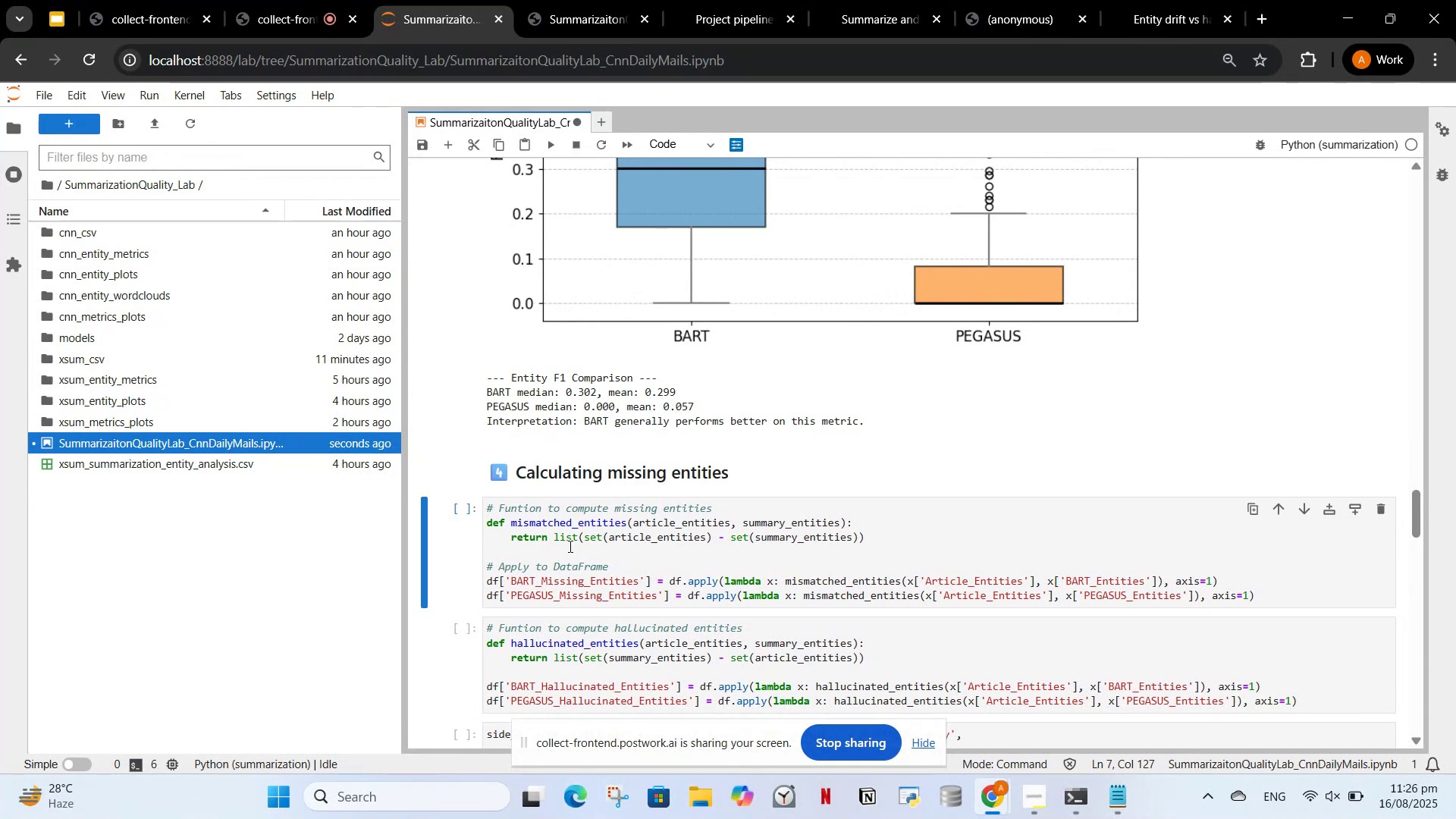 
left_click([556, 530])
 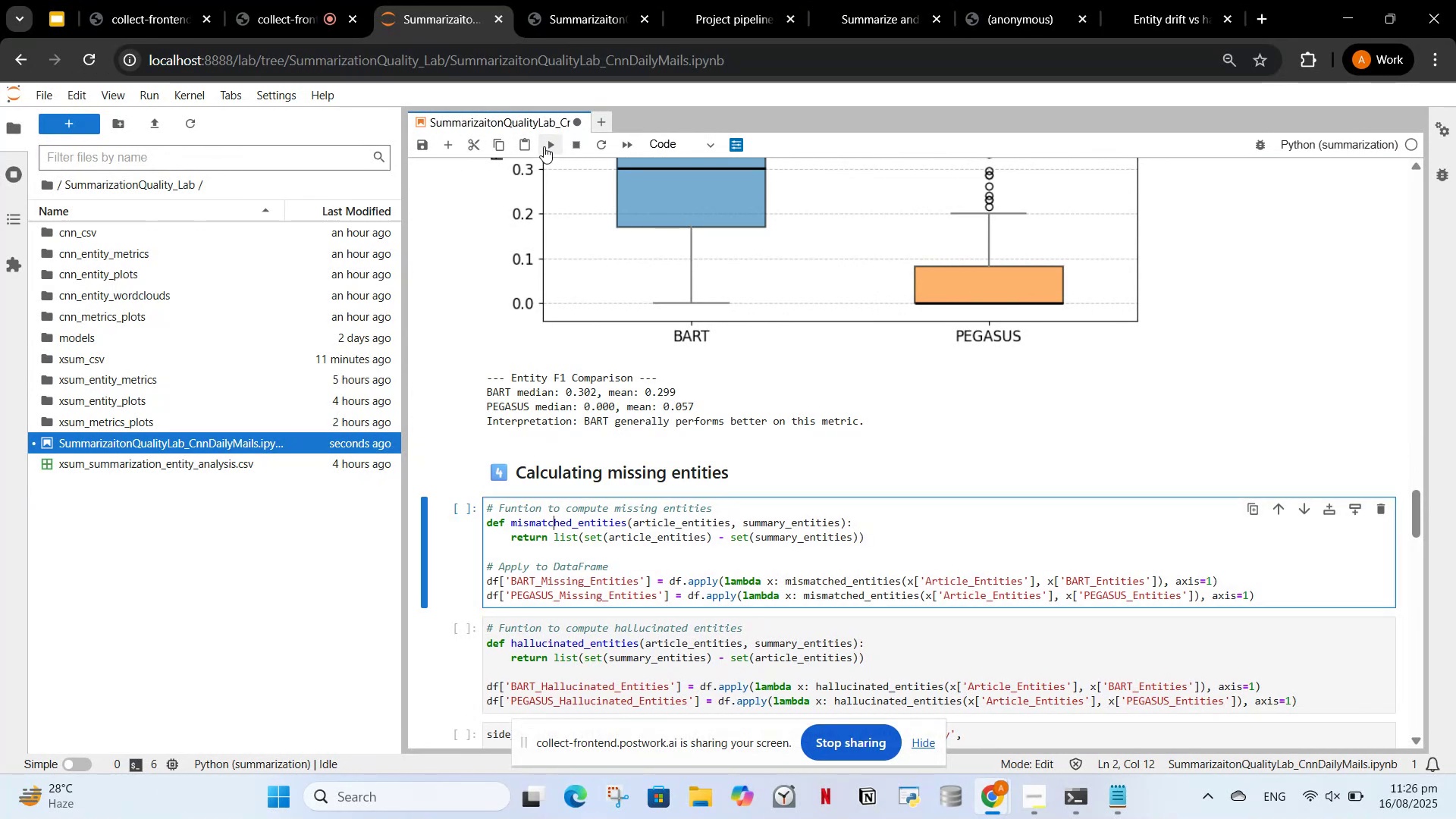 
wait(5.91)
 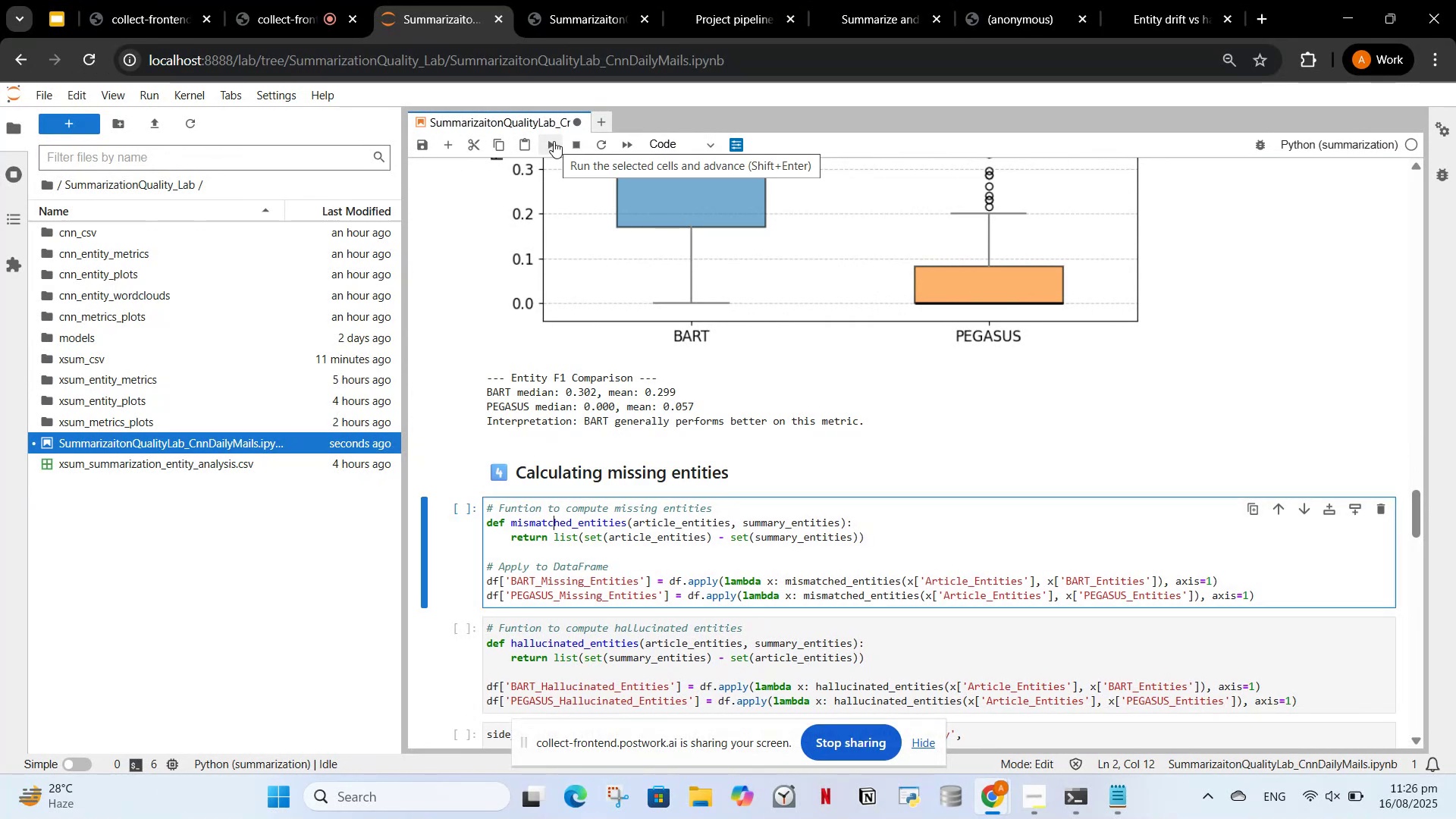 
left_click([550, 145])
 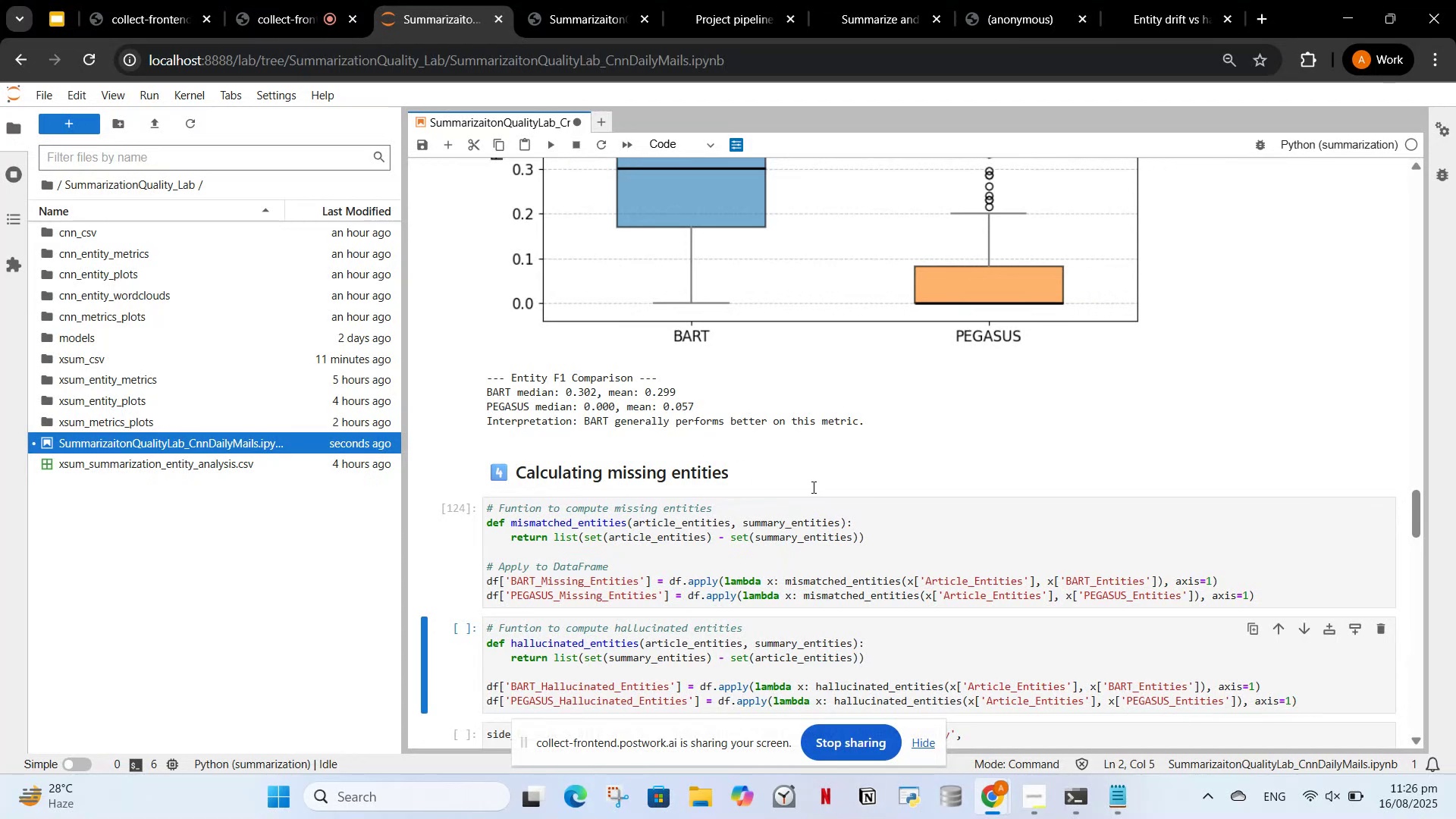 
scroll: coordinate [714, 380], scroll_direction: down, amount: 1.0
 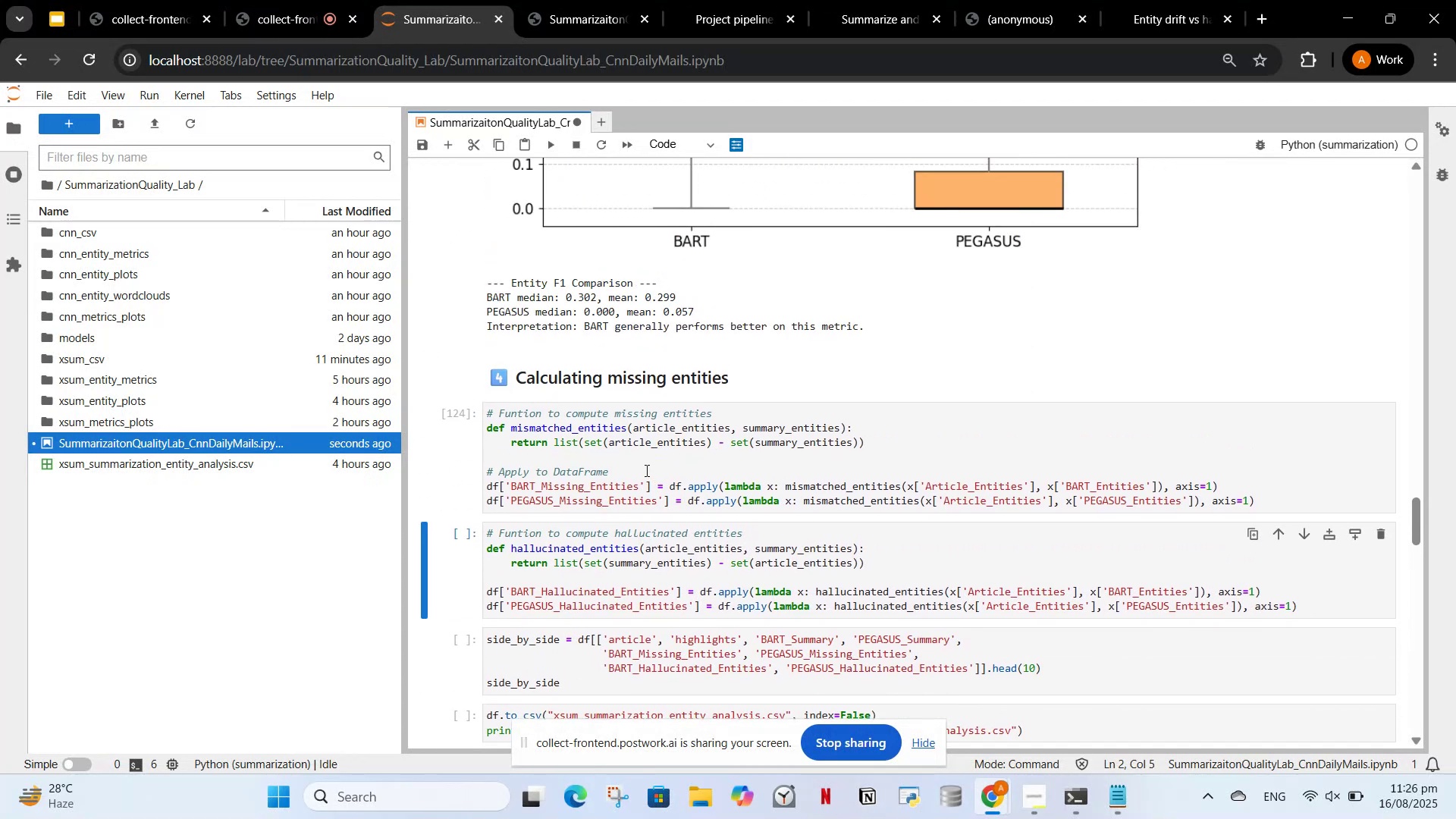 
left_click_drag(start_coordinate=[647, 466], to_coordinate=[651, 466])
 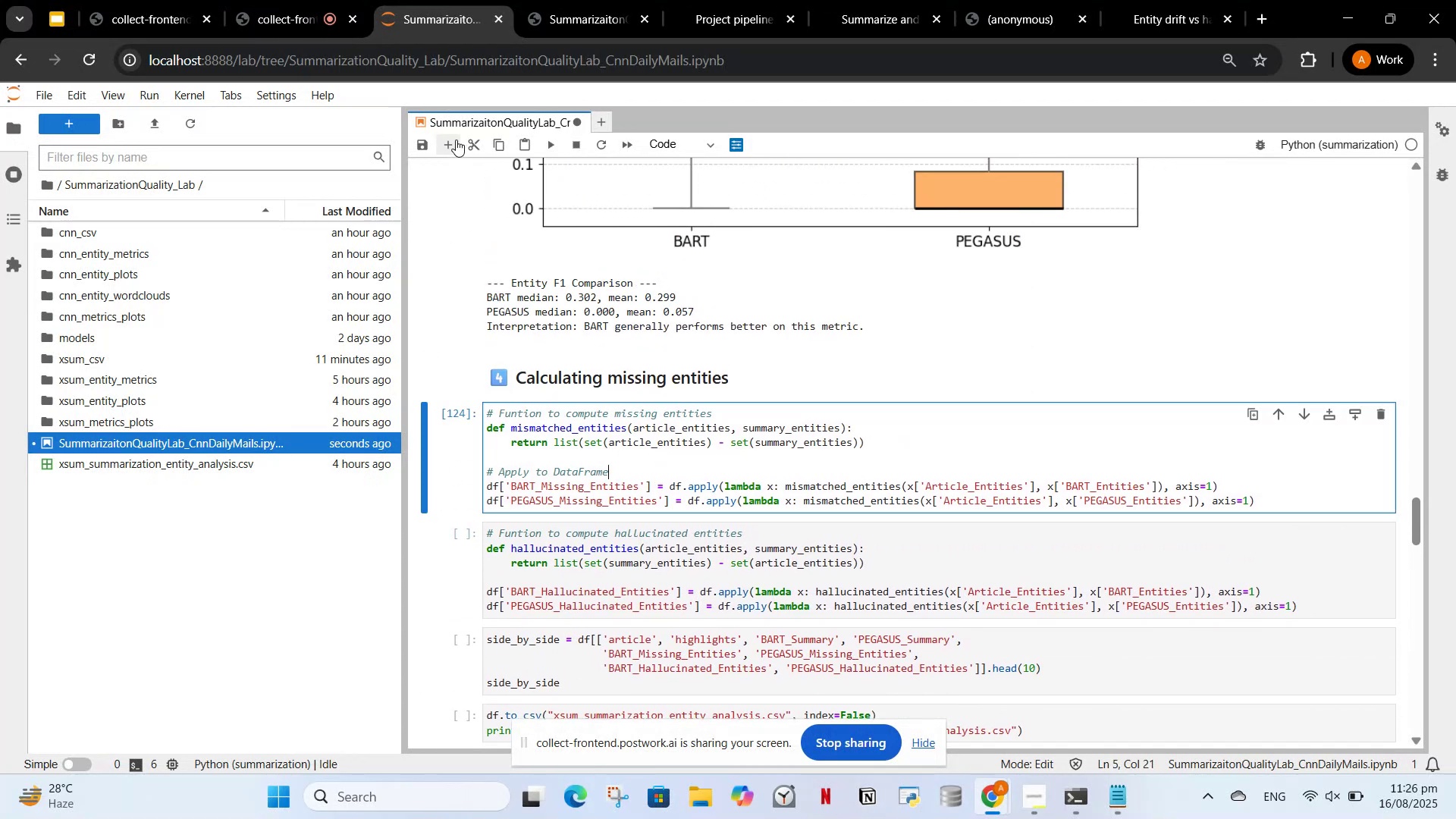 
left_click([455, 138])
 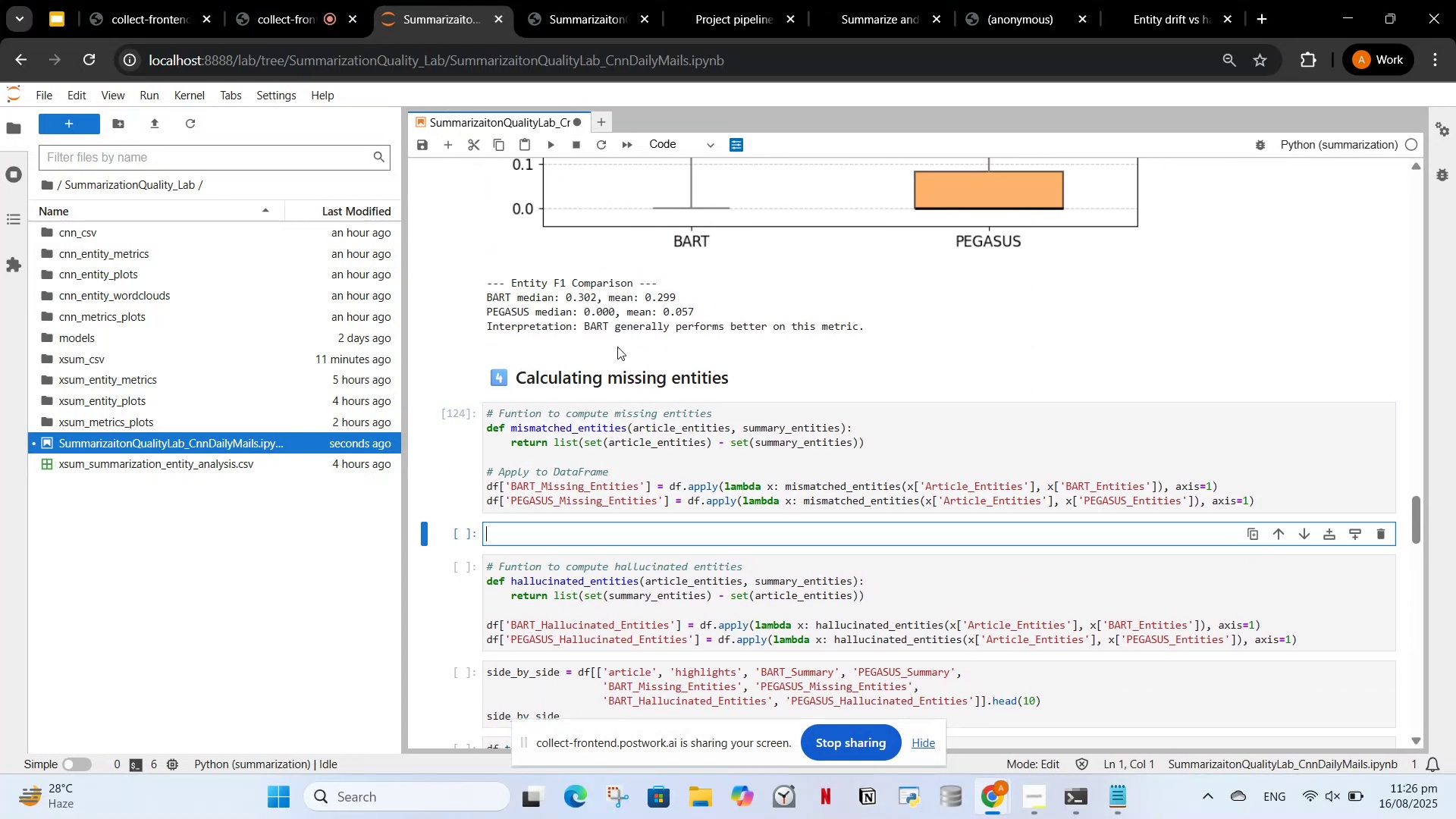 
type(### )
 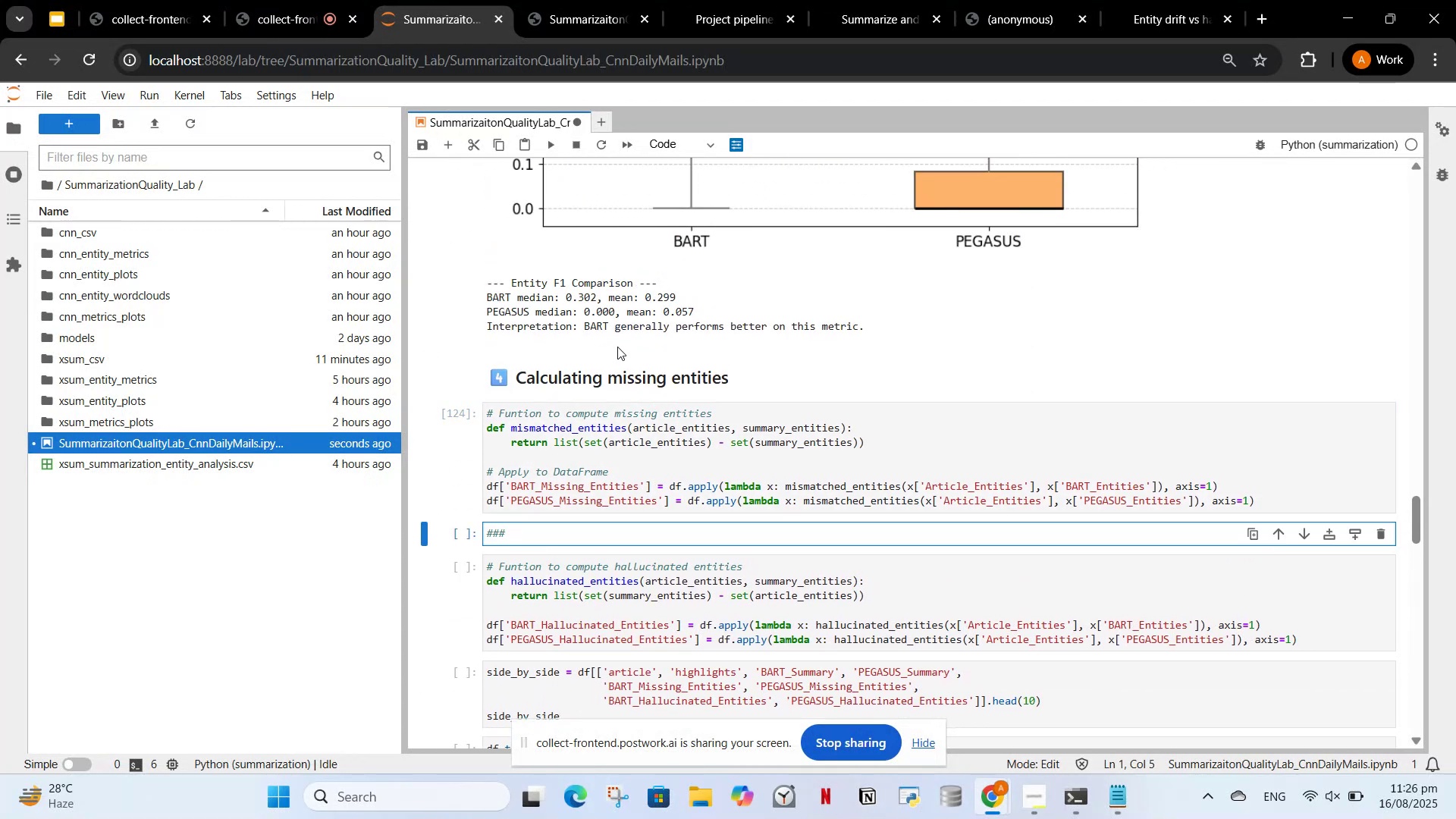 
key(Meta+V)
 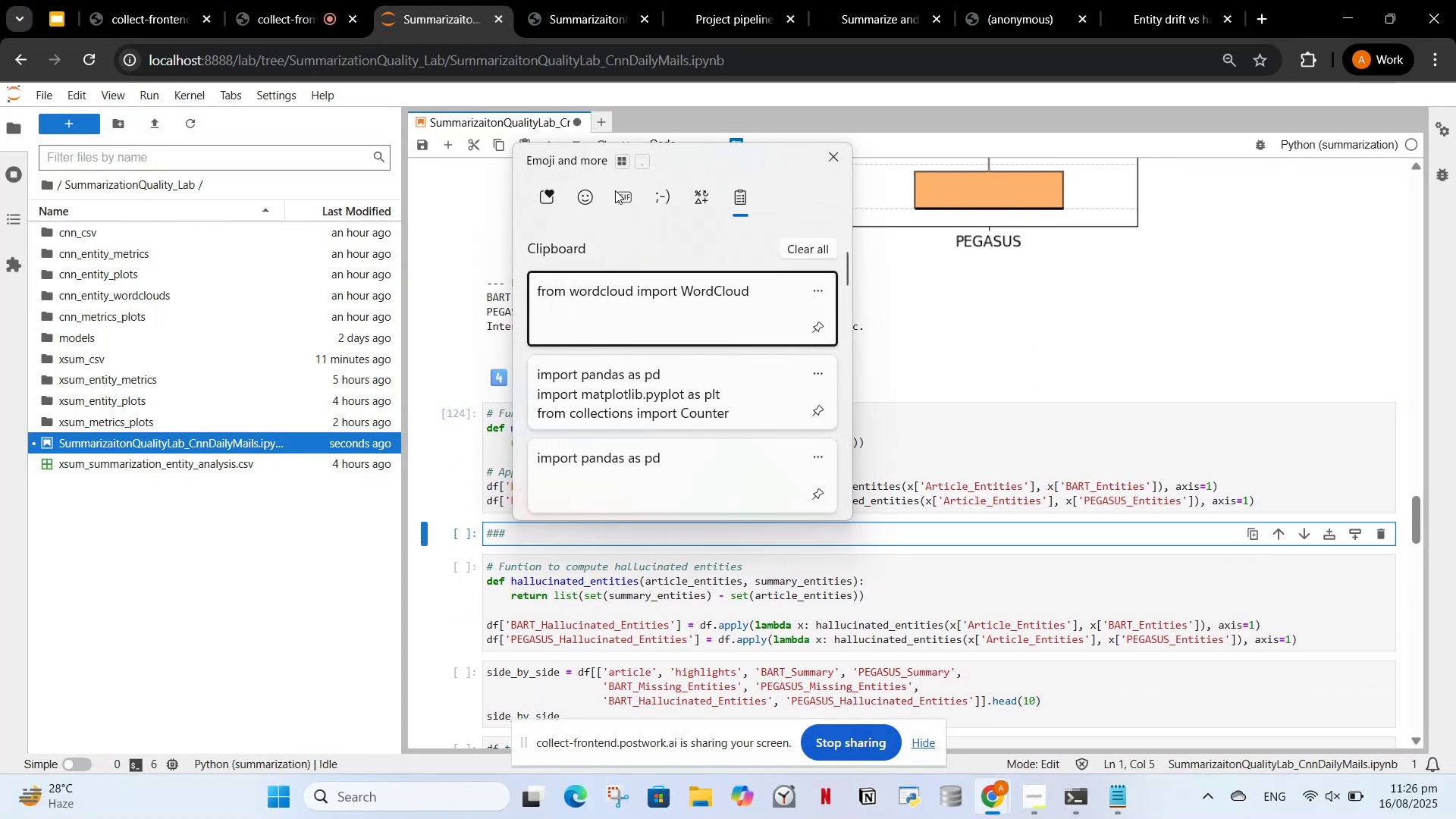 
left_click([592, 197])
 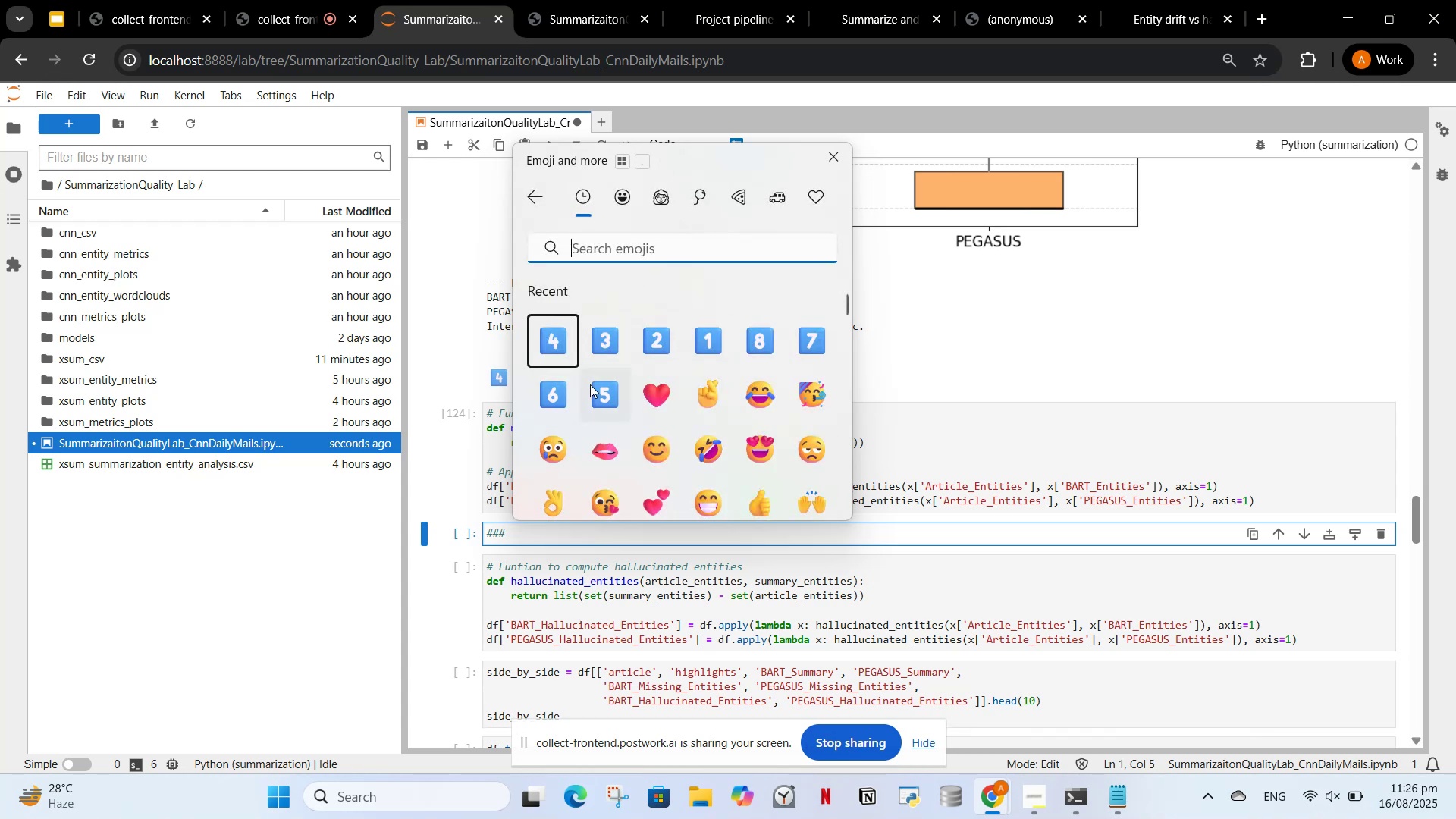 
left_click([549, 533])
 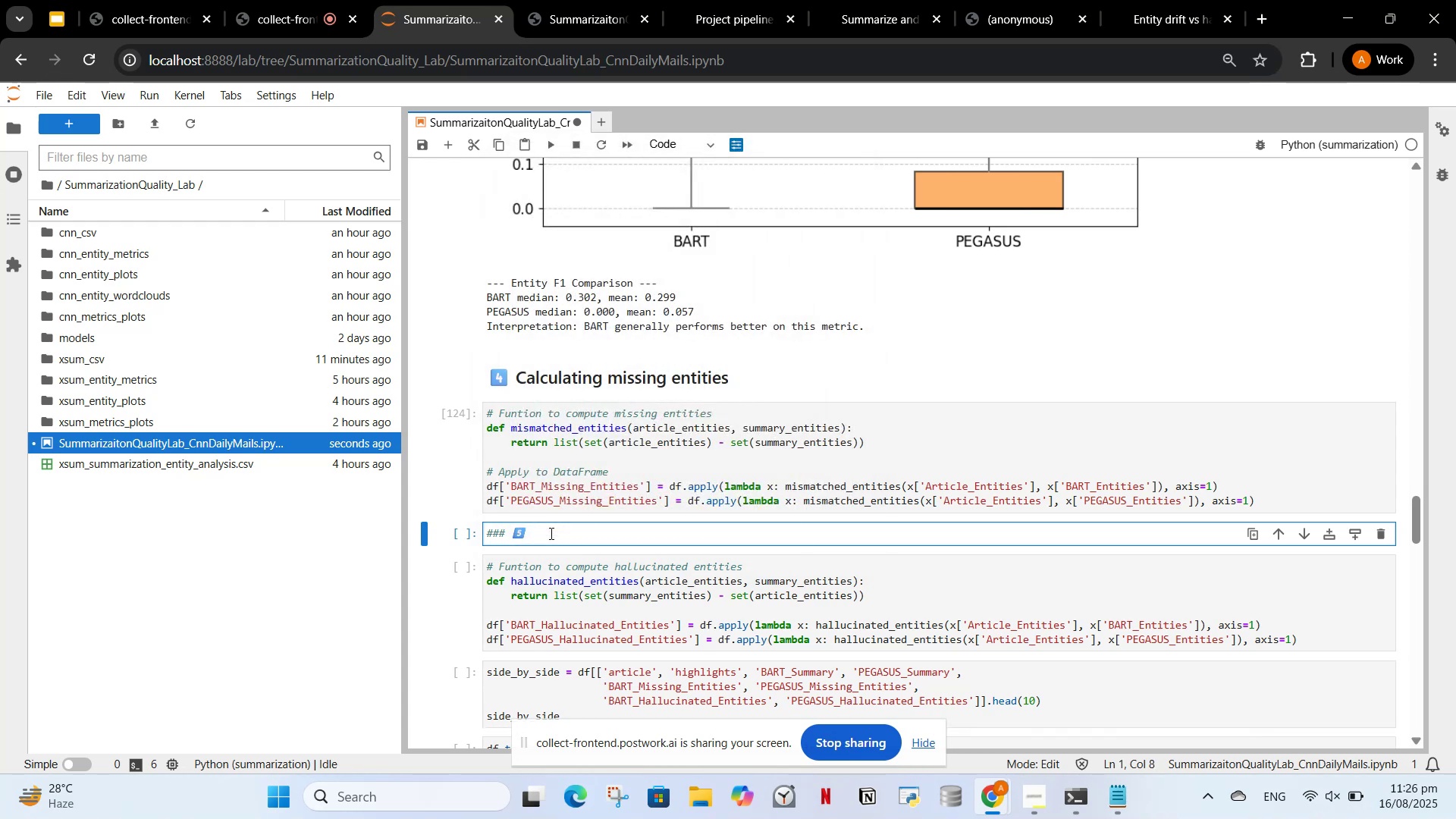 
left_click([550, 533])
 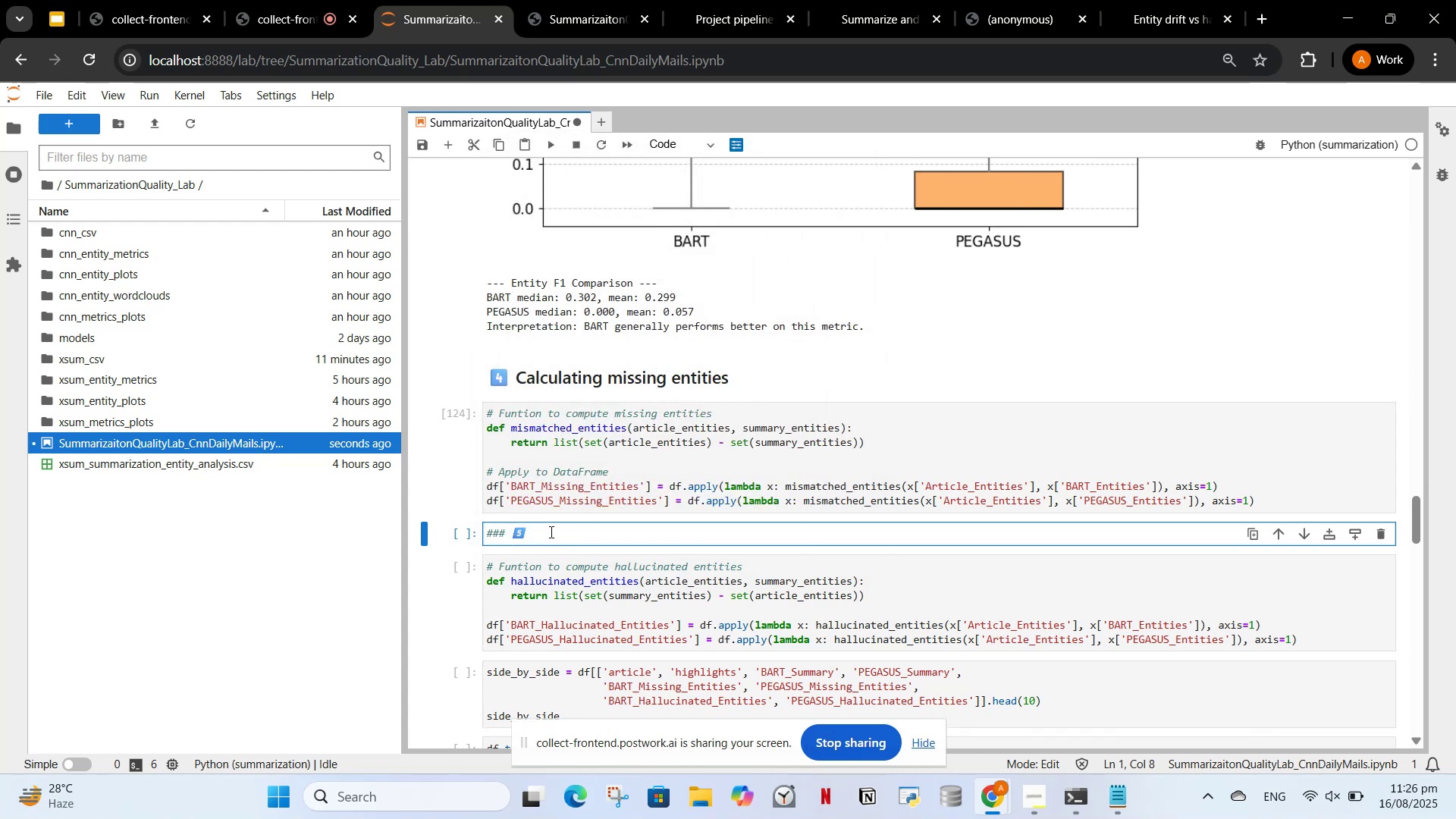 
key(Space)
 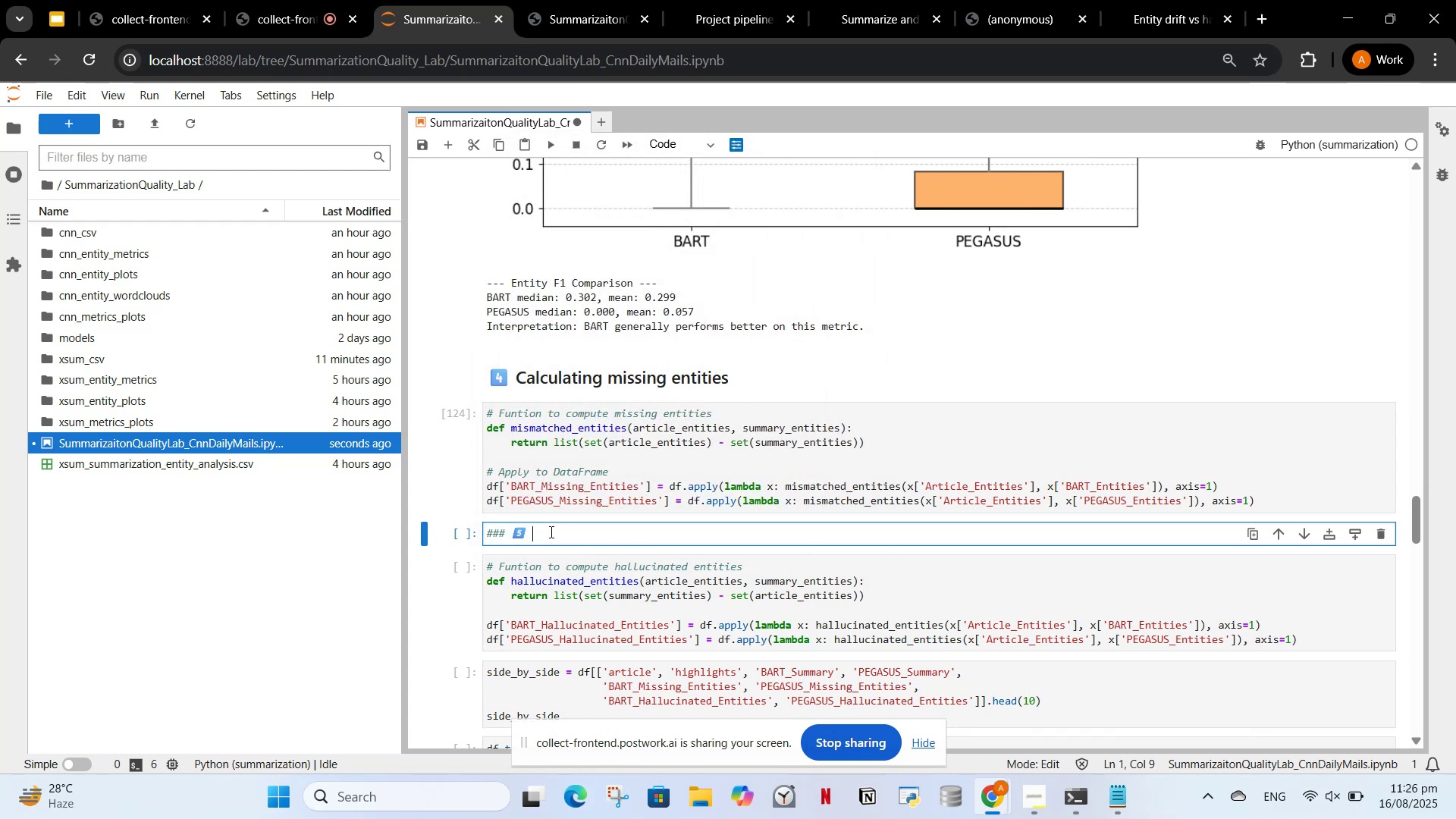 
type(Calculating )
 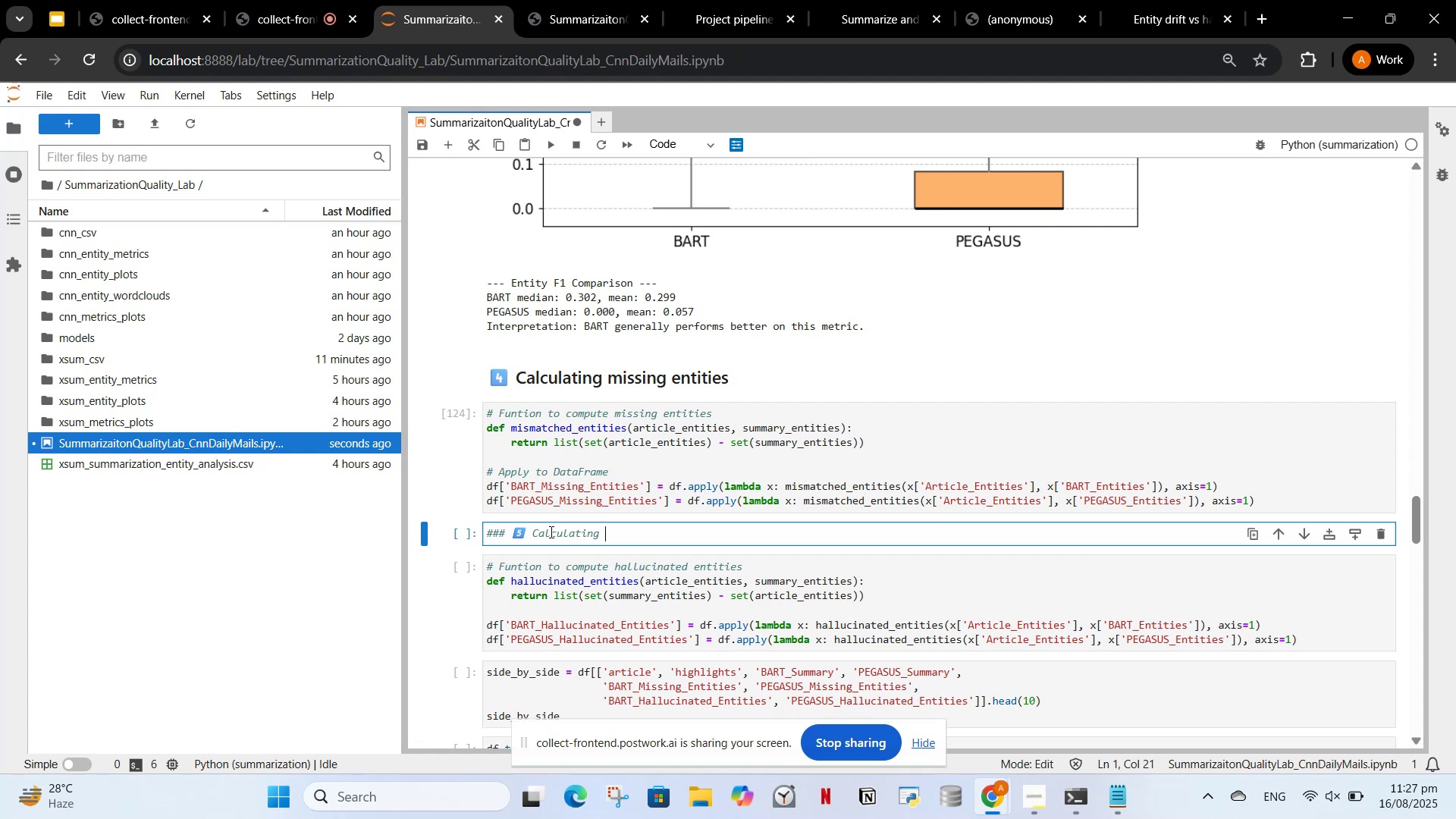 
wait(11.69)
 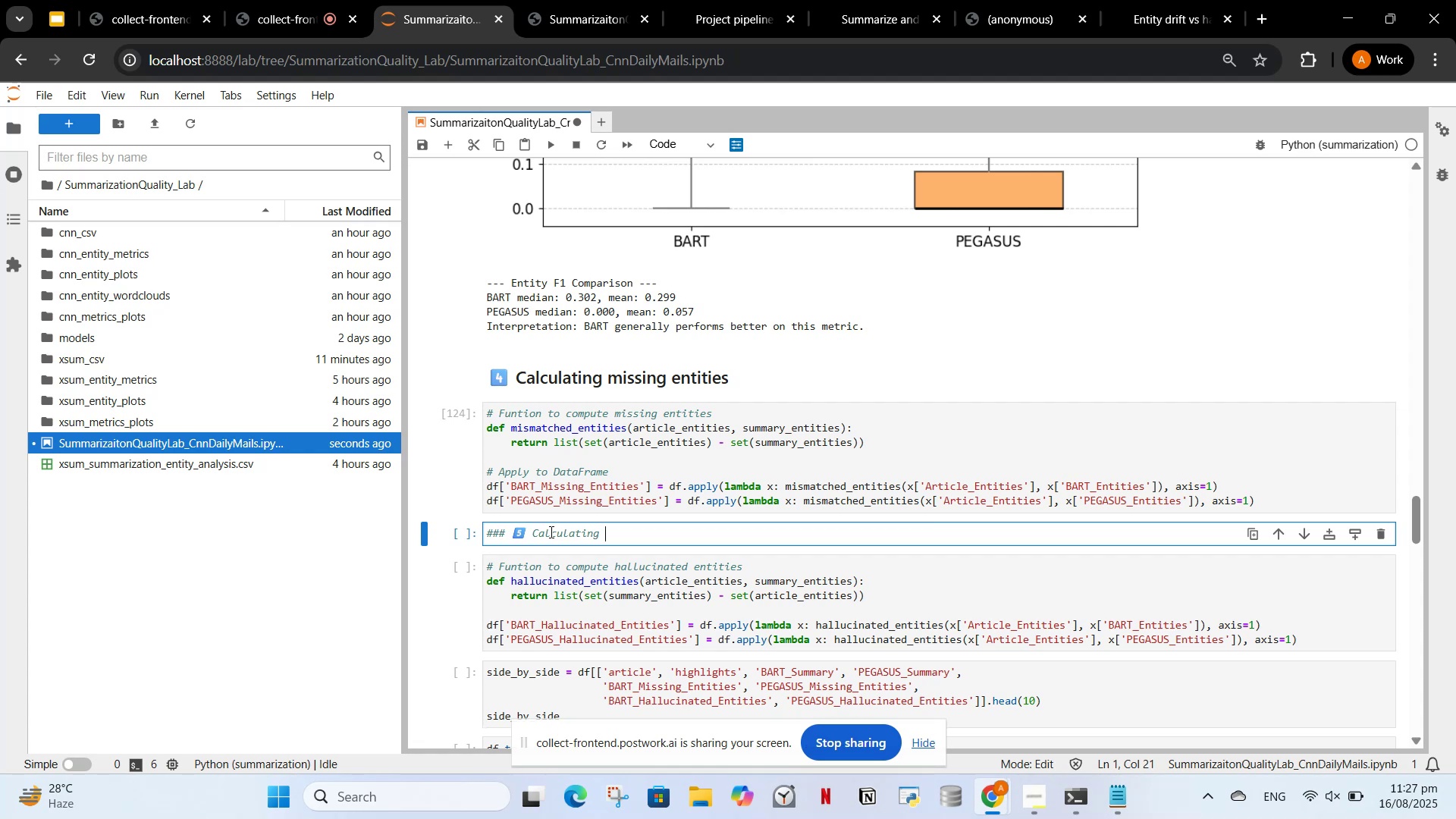 
type(hallucinated entities)
 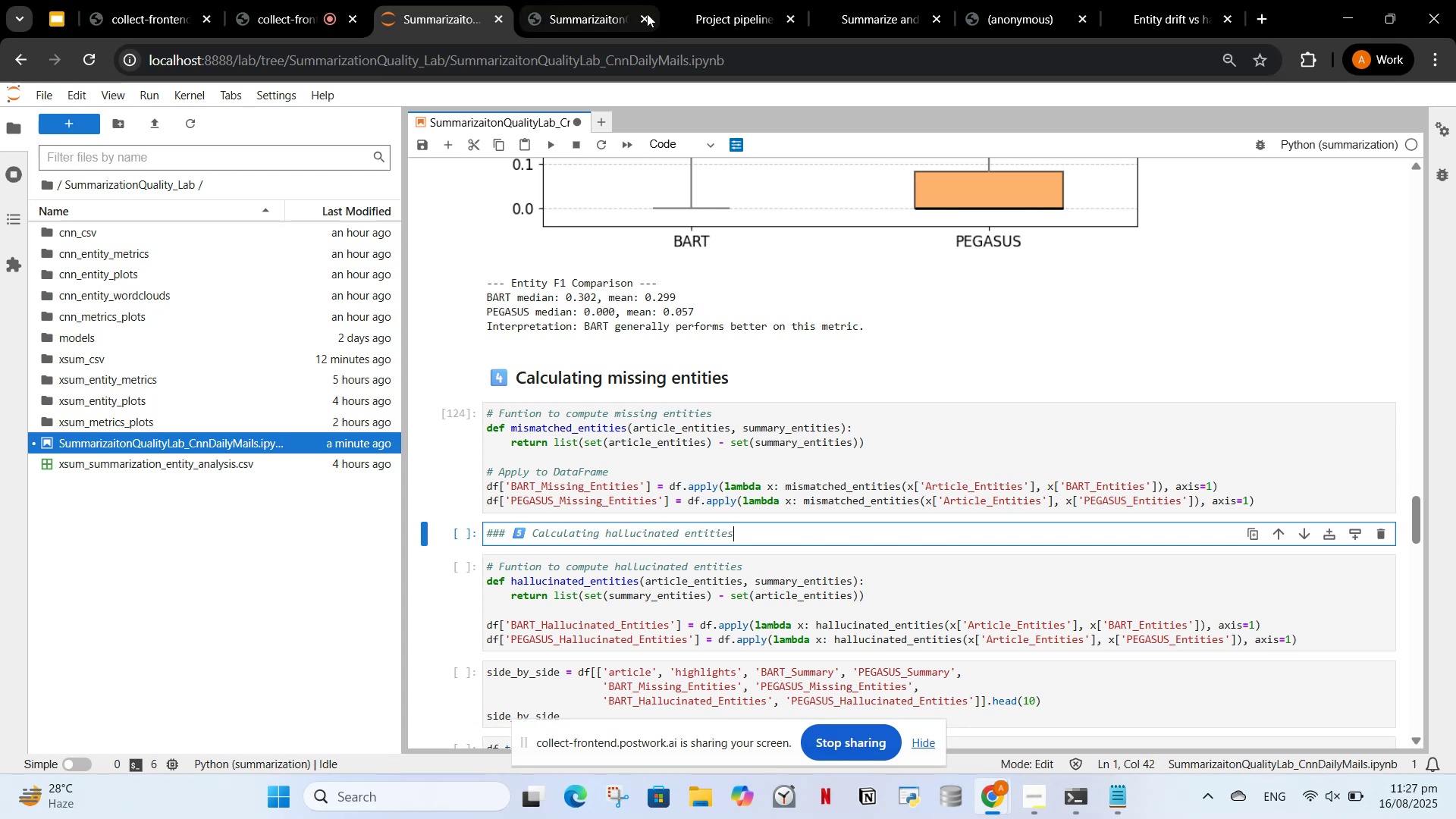 
left_click([657, 140])
 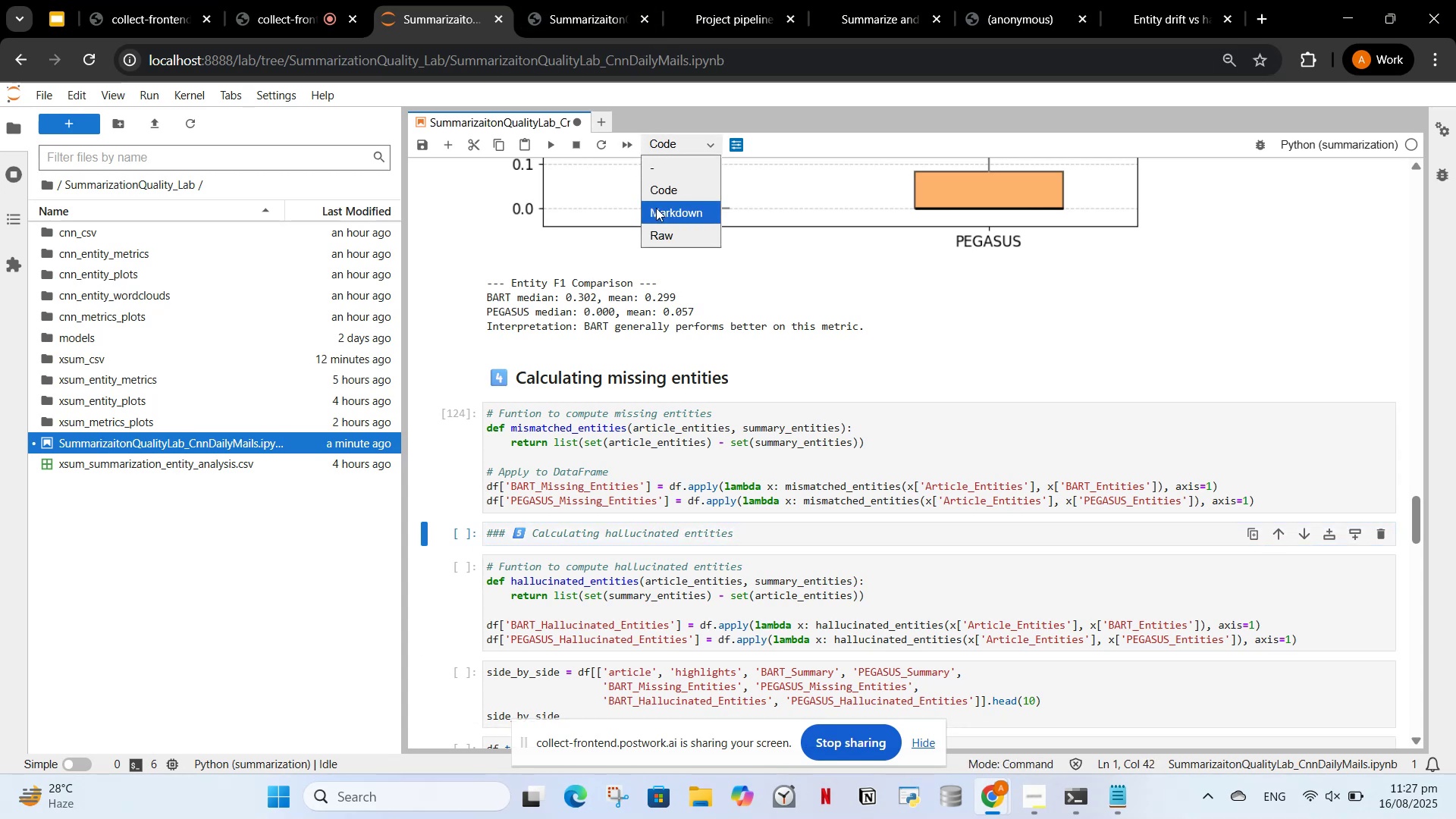 
left_click([656, 208])
 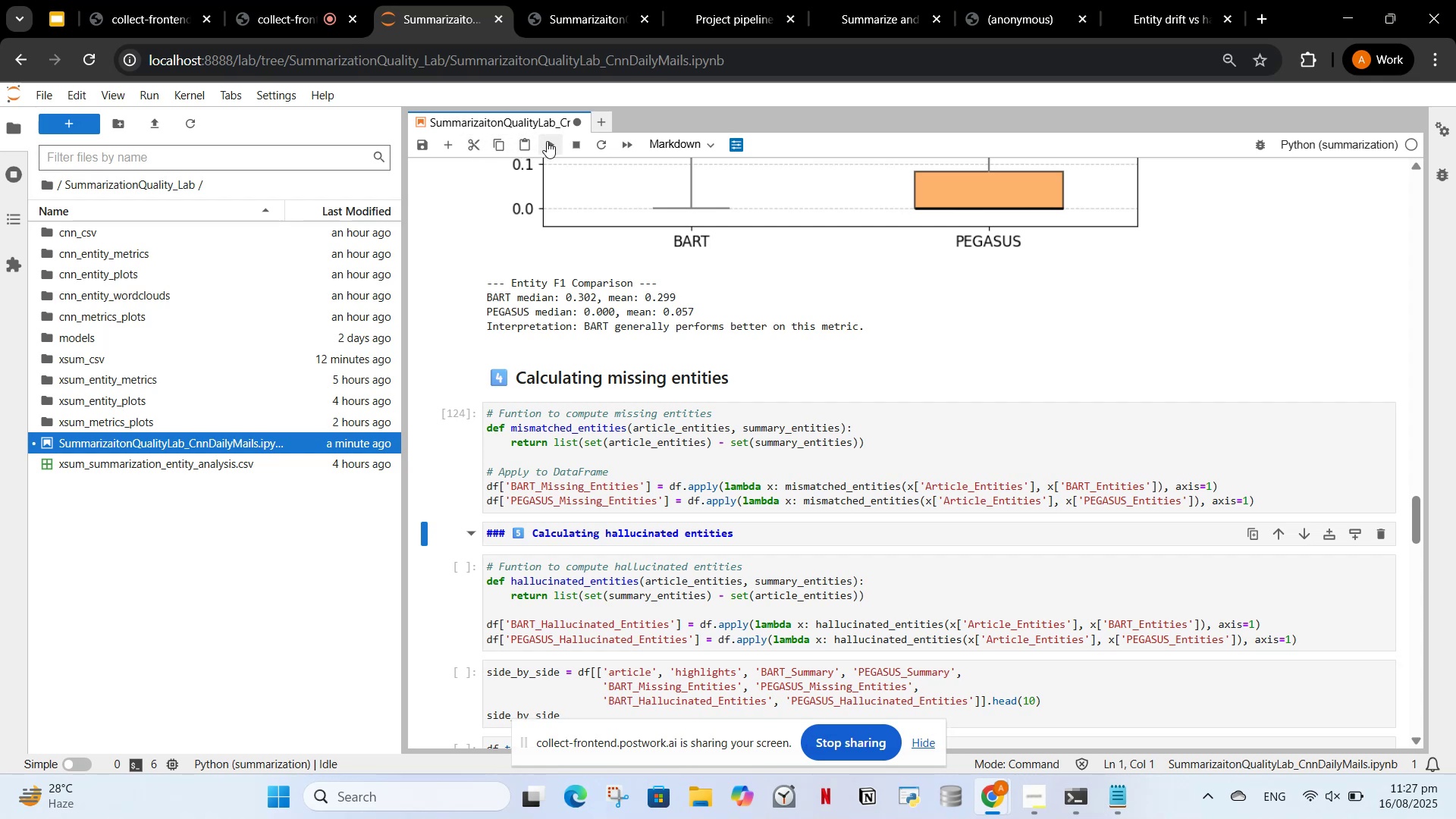 
left_click([556, 140])
 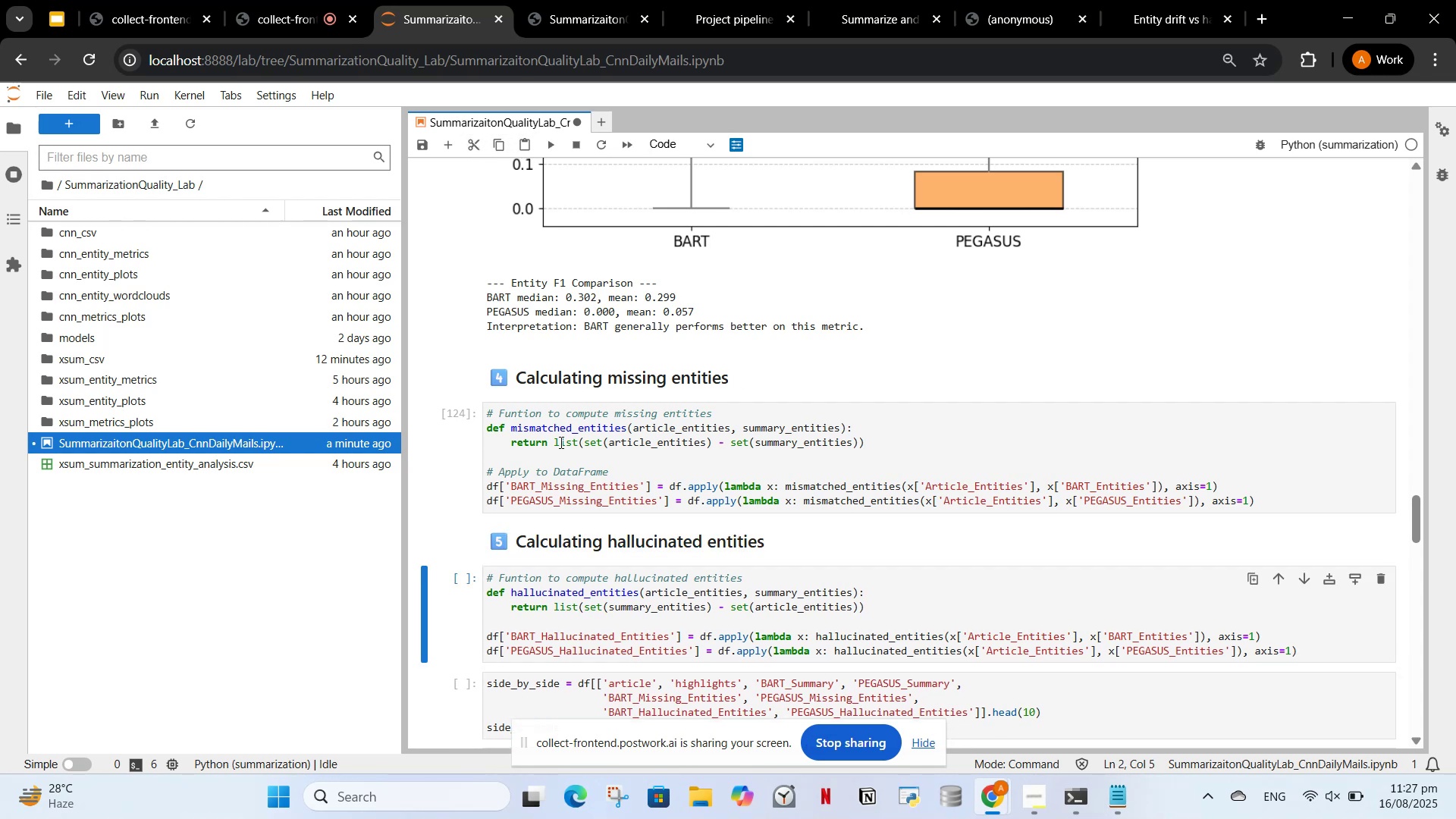 
scroll: coordinate [602, 331], scroll_direction: down, amount: 2.0
 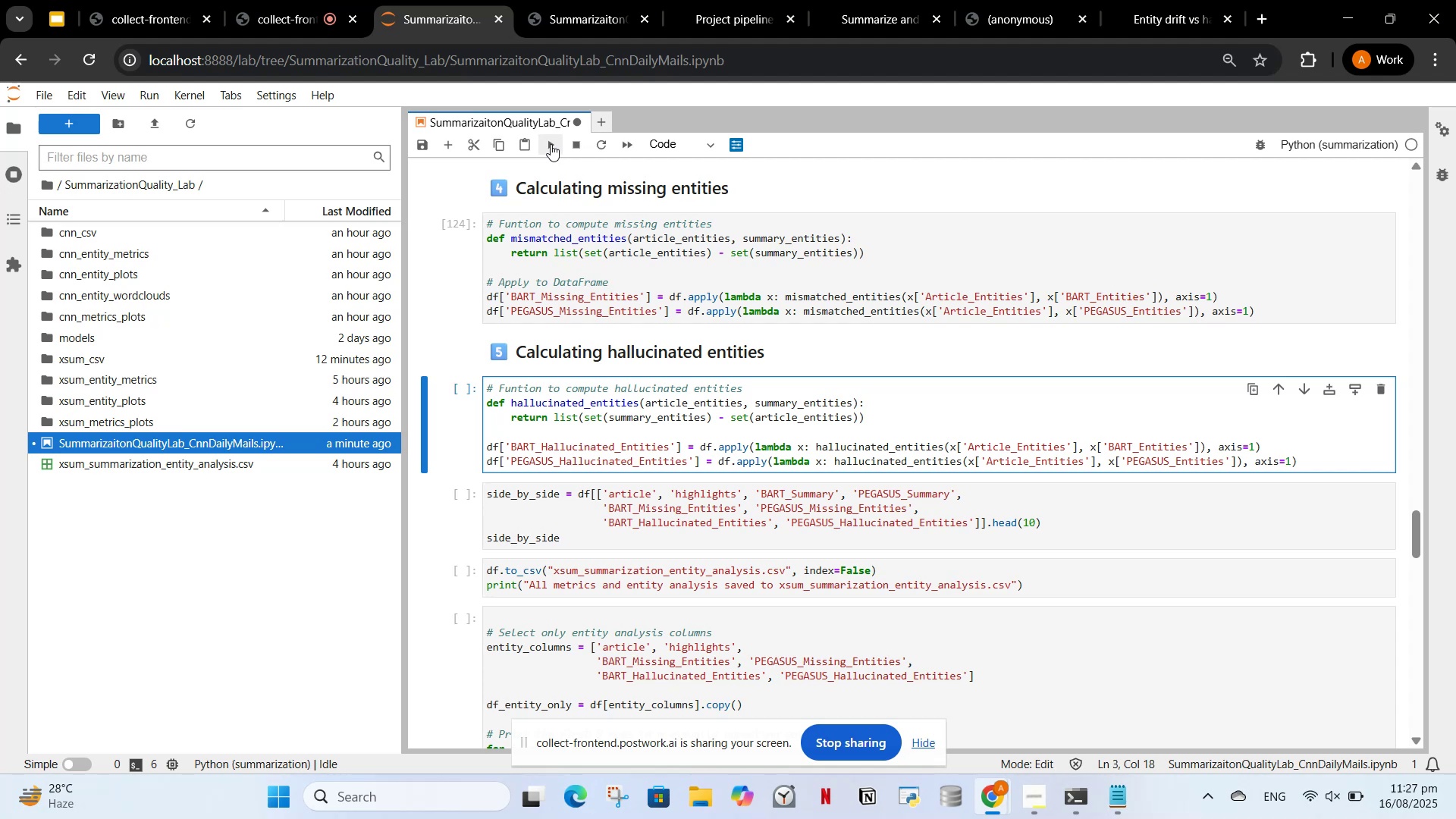 
left_click([551, 143])
 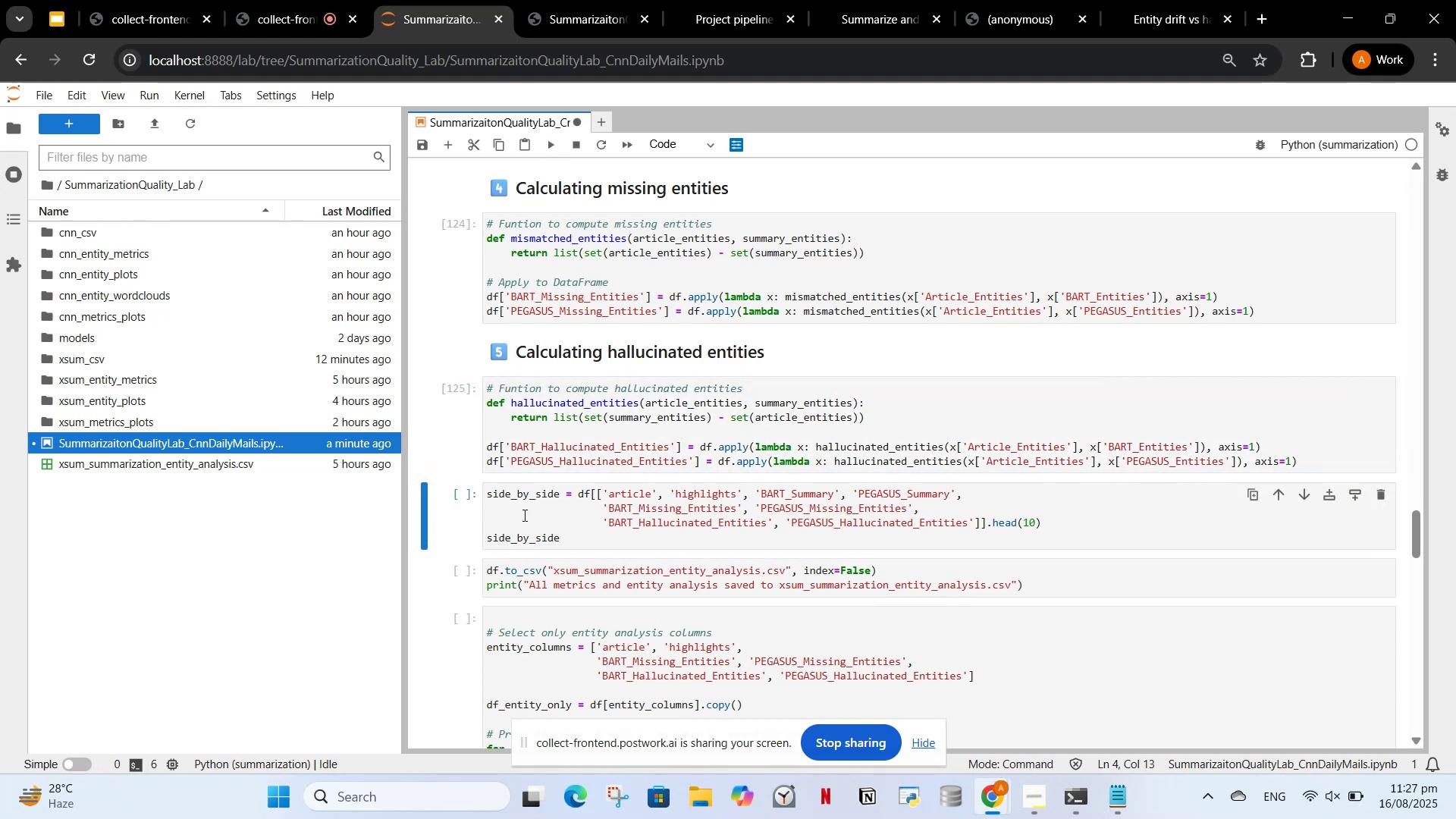 
left_click([544, 513])
 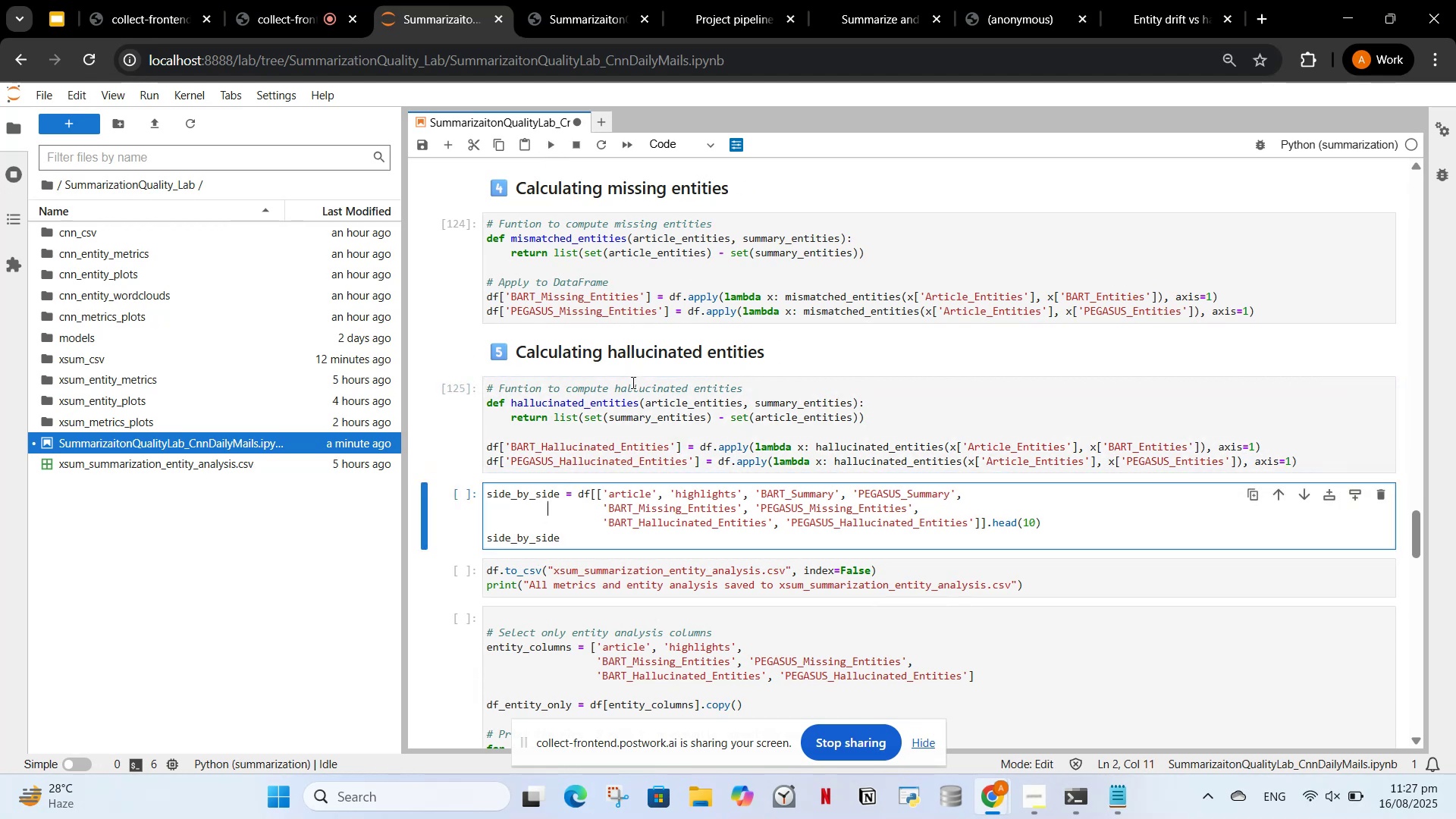 
scroll: coordinate [648, 433], scroll_direction: down, amount: 7.0
 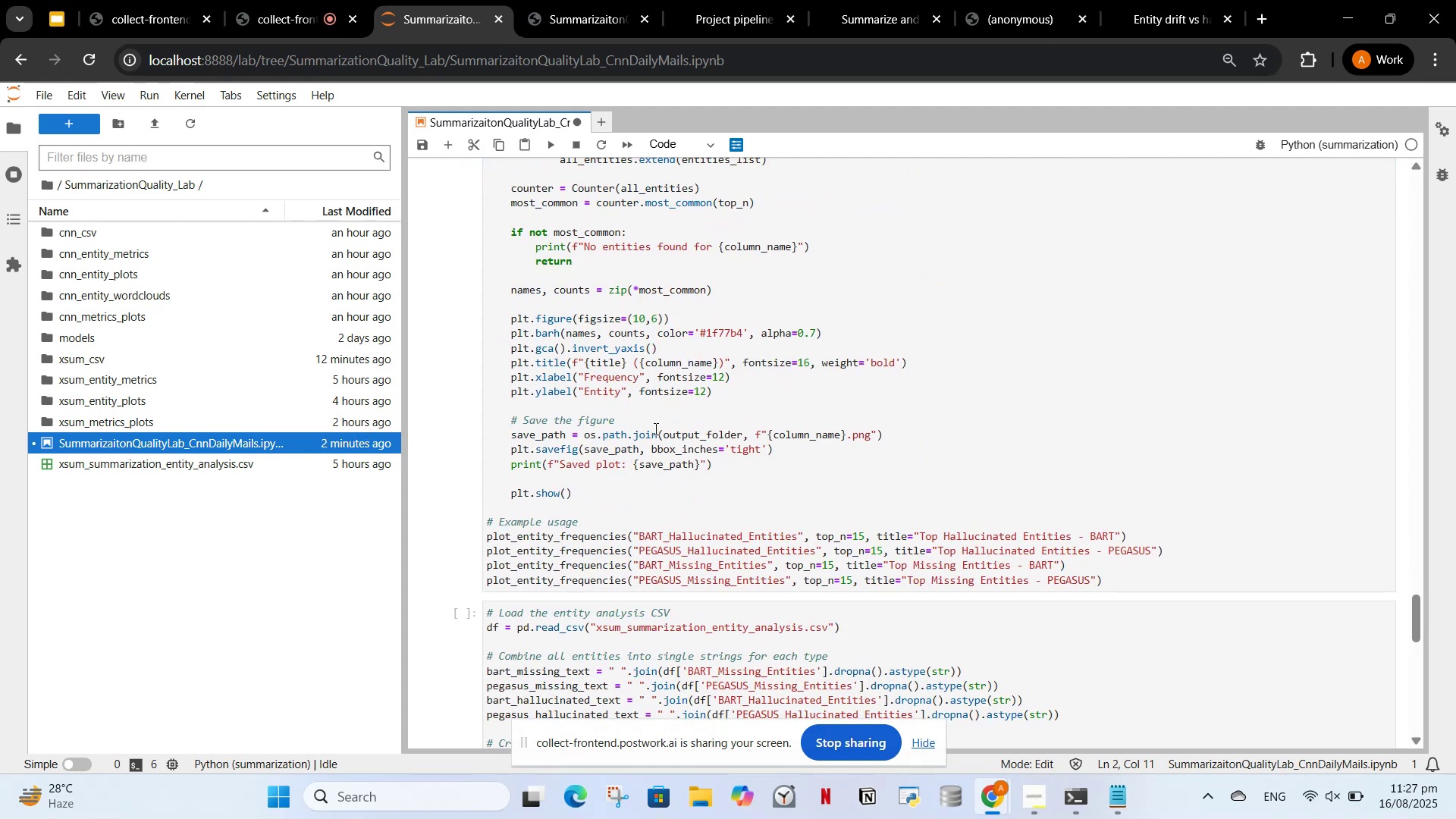 
scroll: coordinate [650, 428], scroll_direction: up, amount: 10.0
 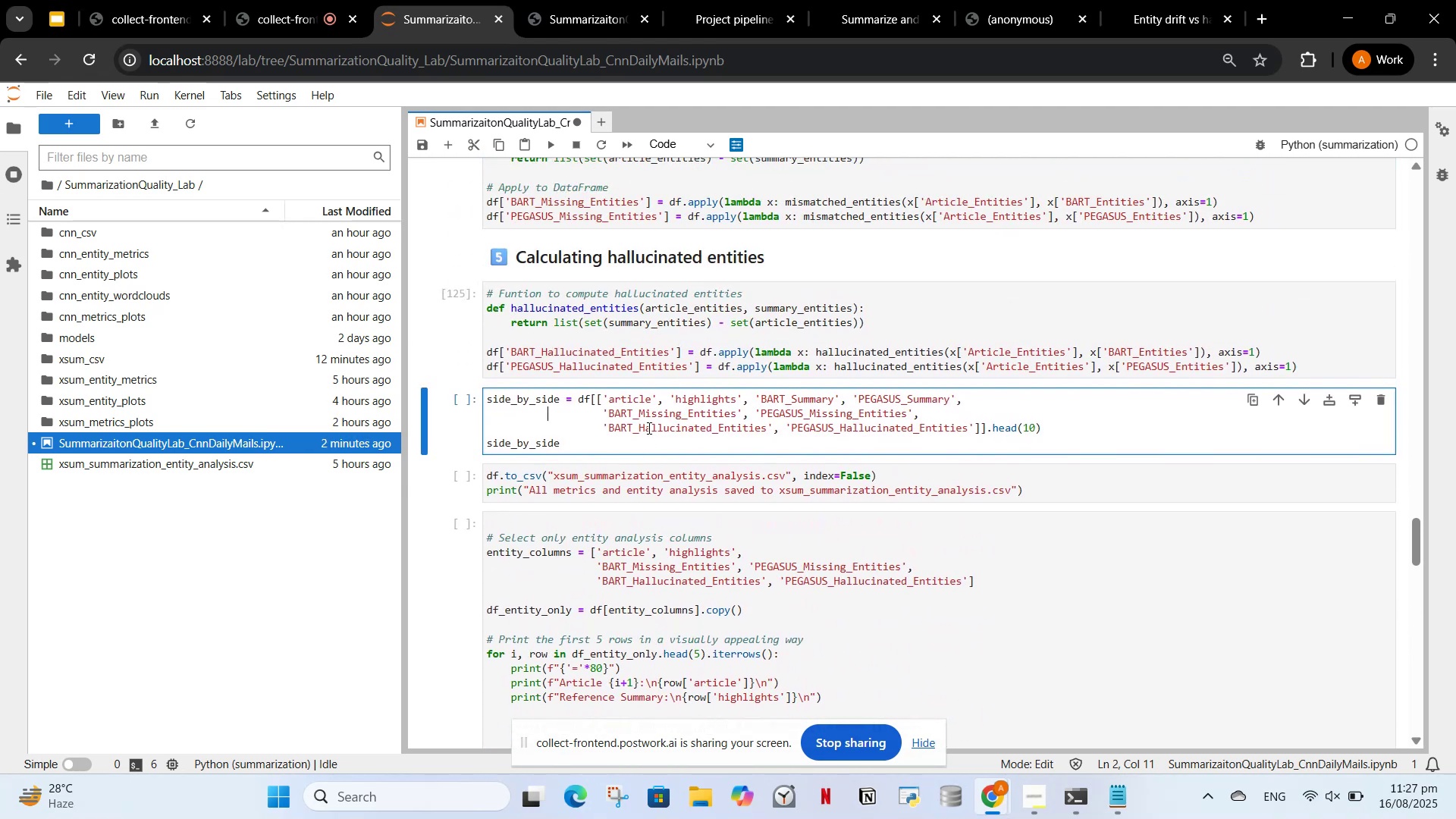 
left_click([525, 403])
 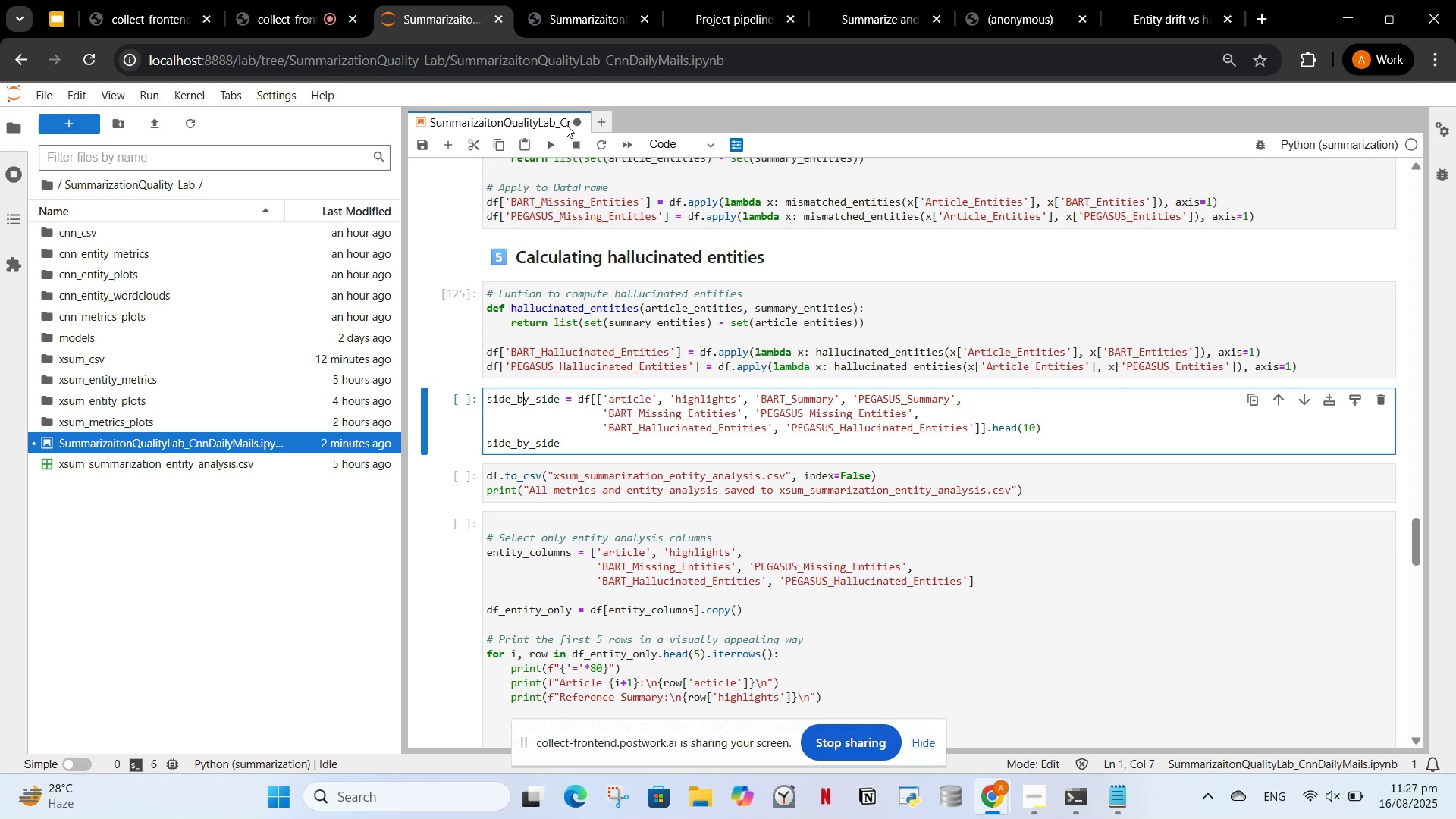 
left_click([552, 143])
 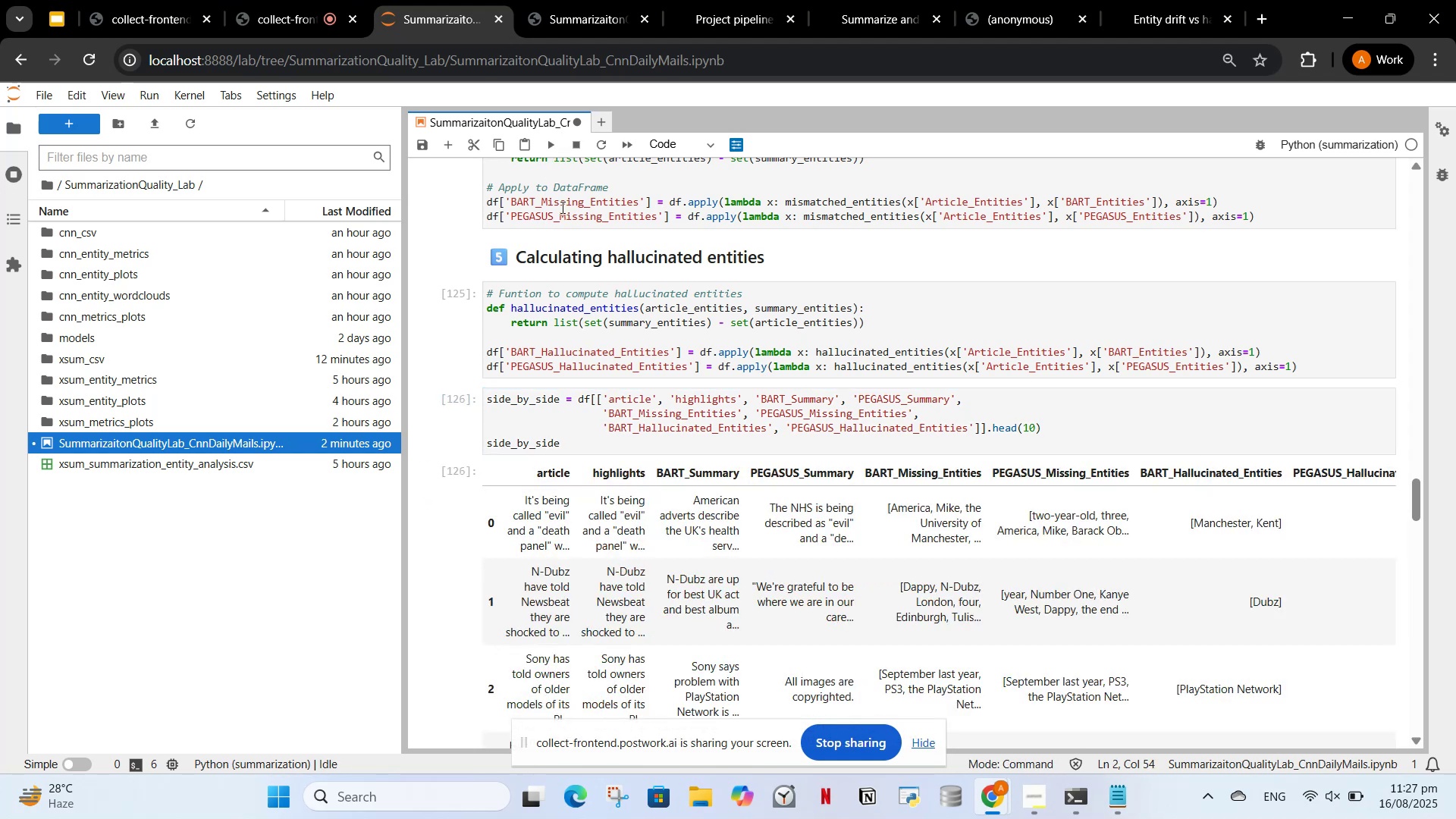 
scroll: coordinate [580, 488], scroll_direction: down, amount: 10.0
 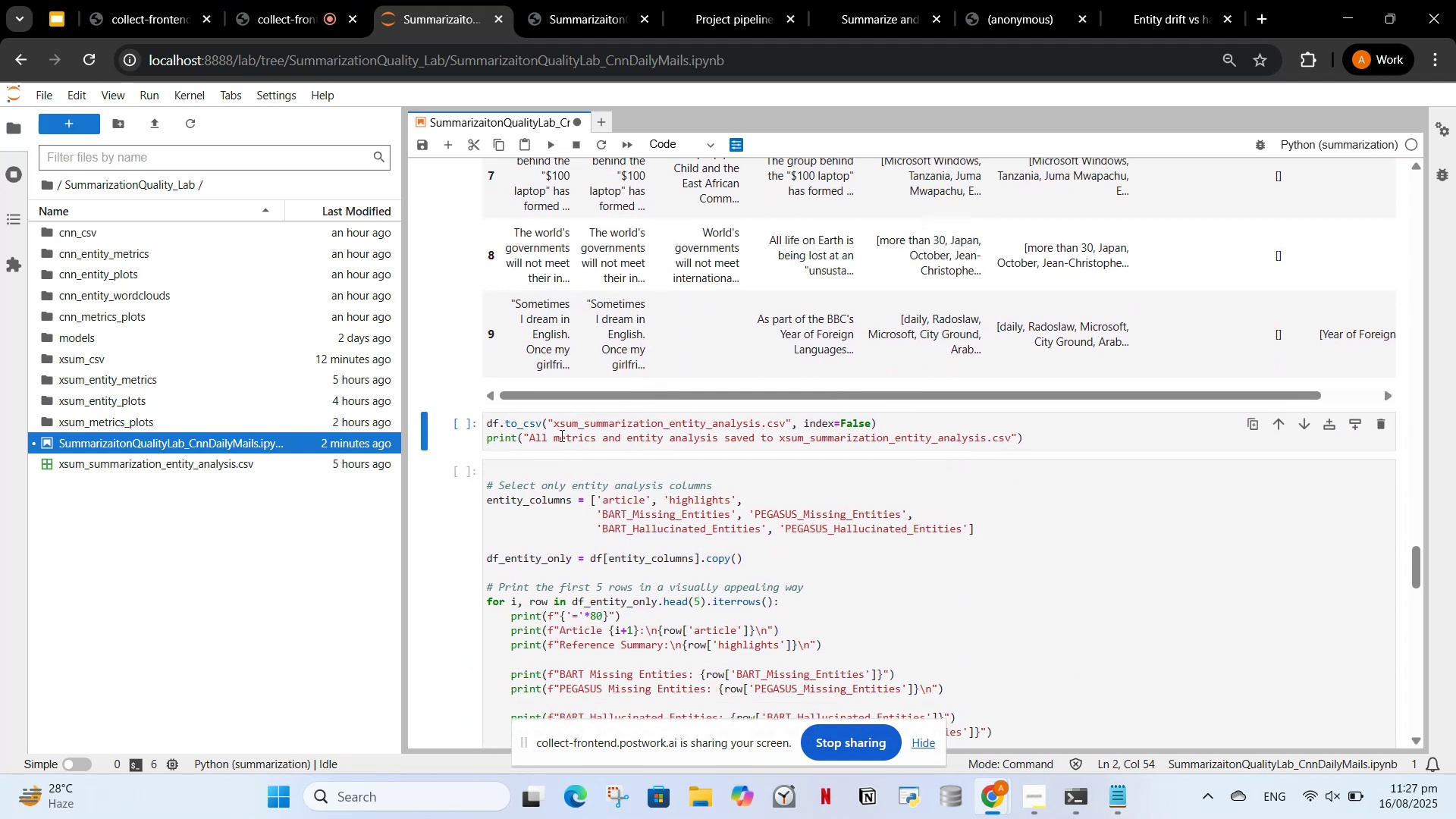 
left_click([560, 431])
 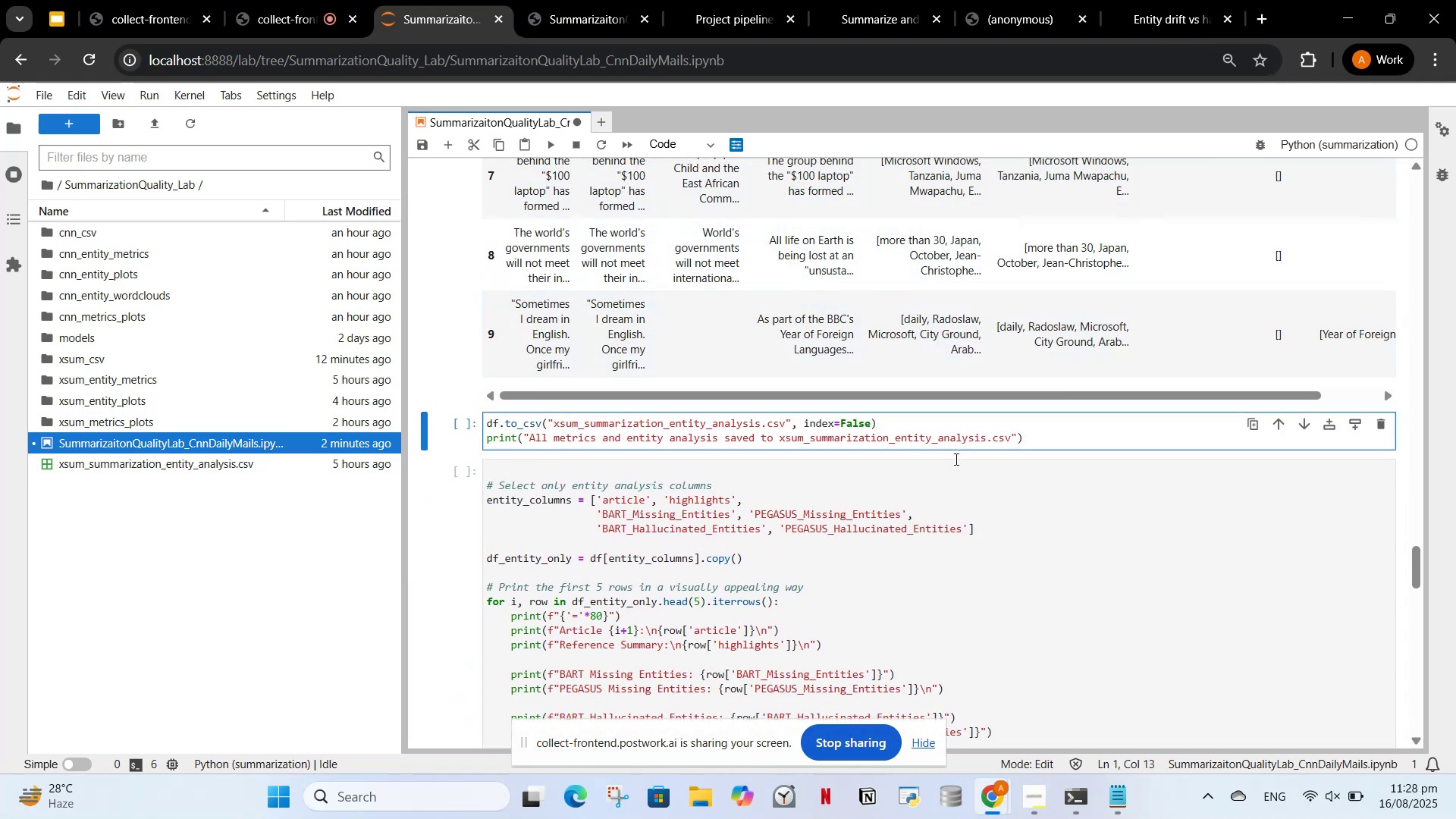 
wait(6.61)
 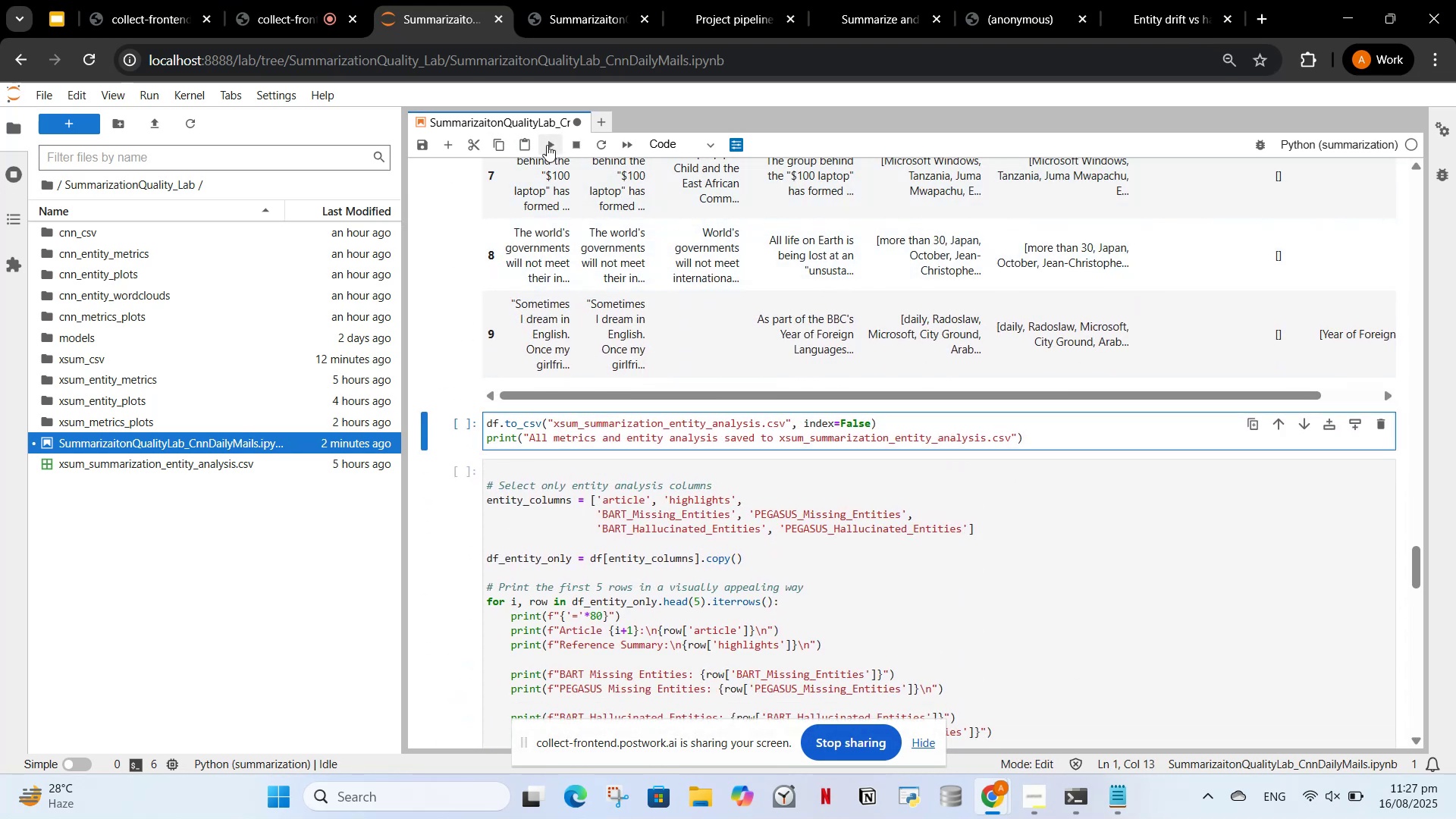 
key(ArrowLeft)
 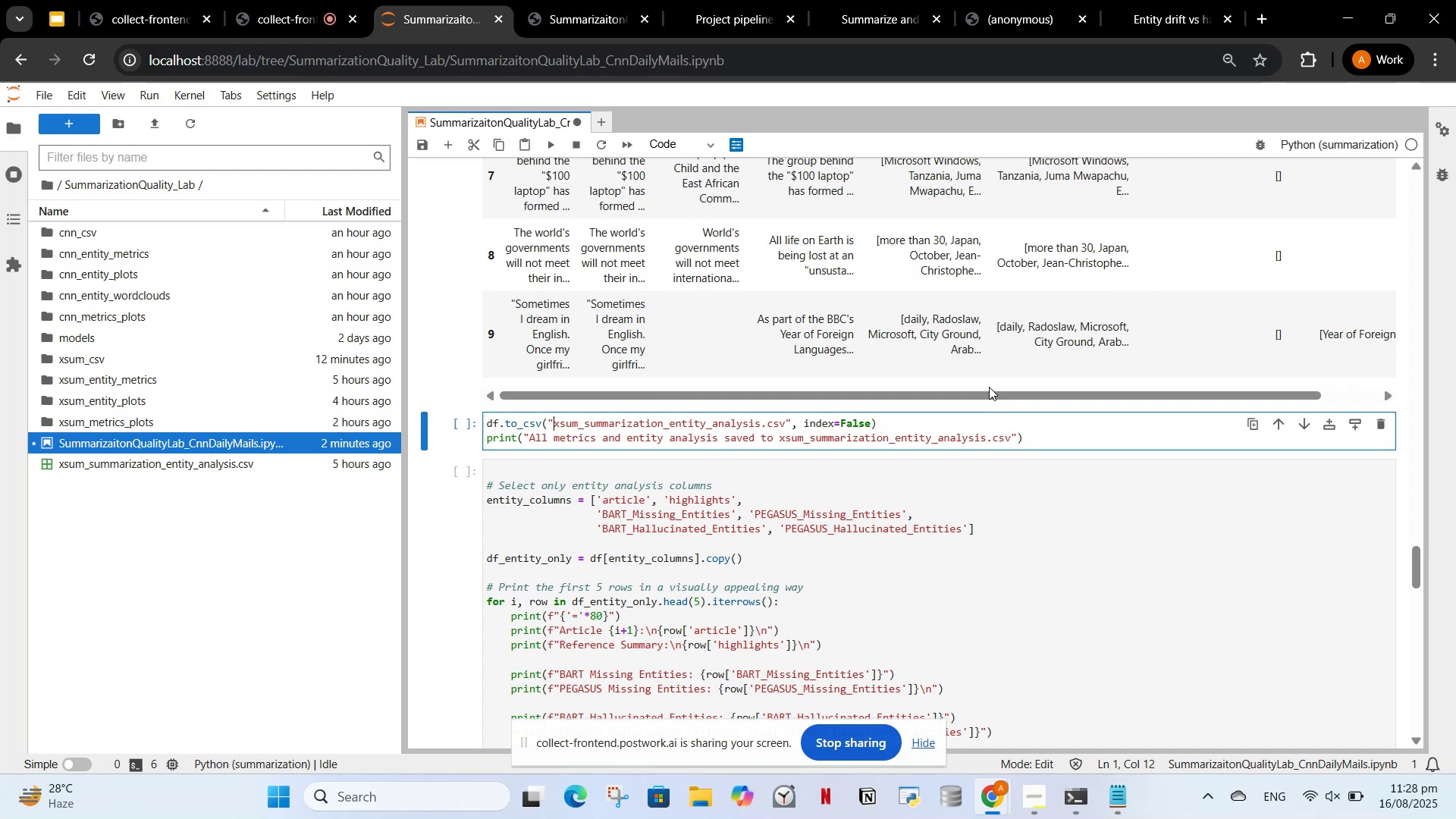 
key(Period)
 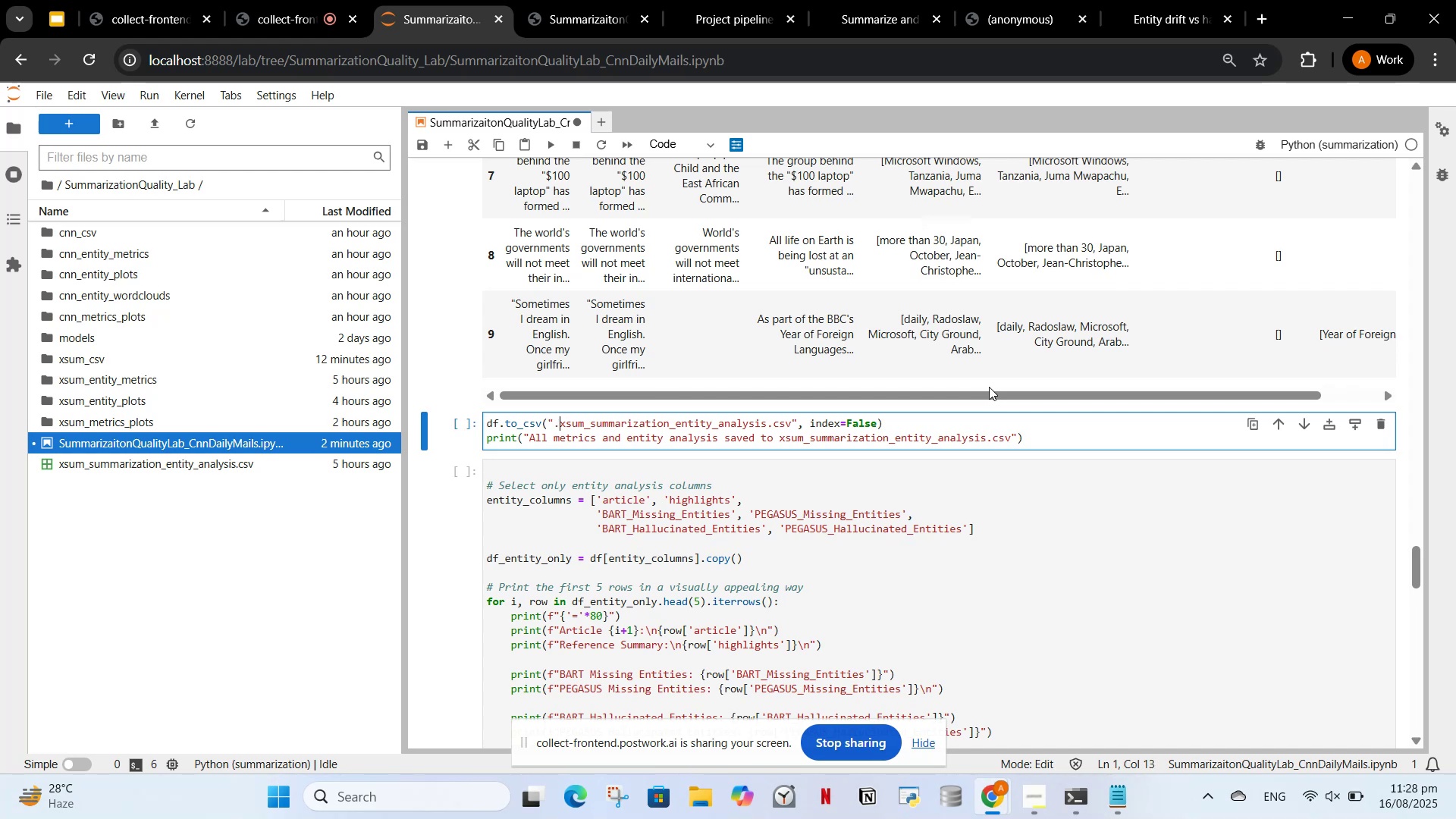 
key(Slash)
 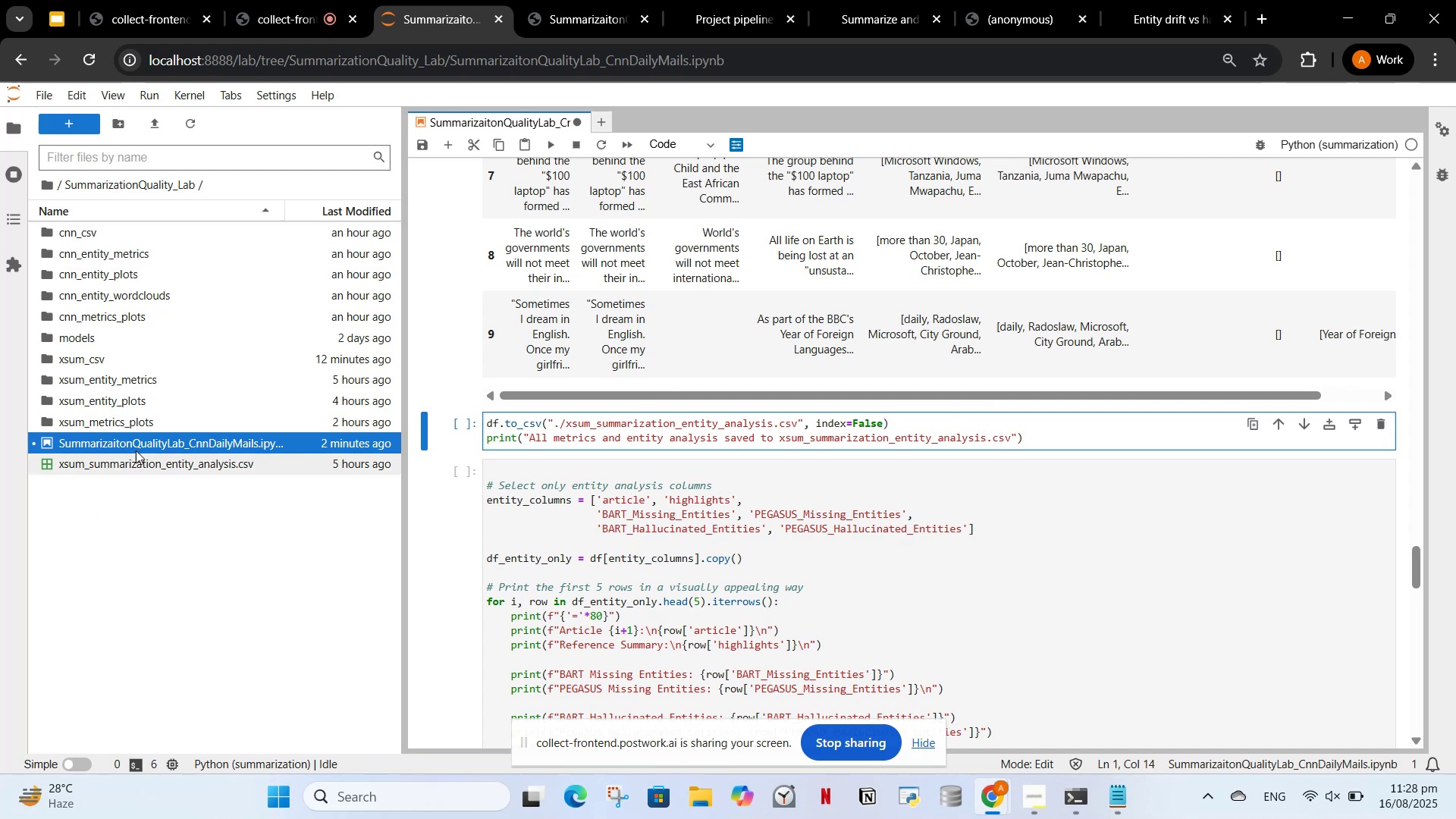 
left_click_drag(start_coordinate=[133, 463], to_coordinate=[127, 358])
 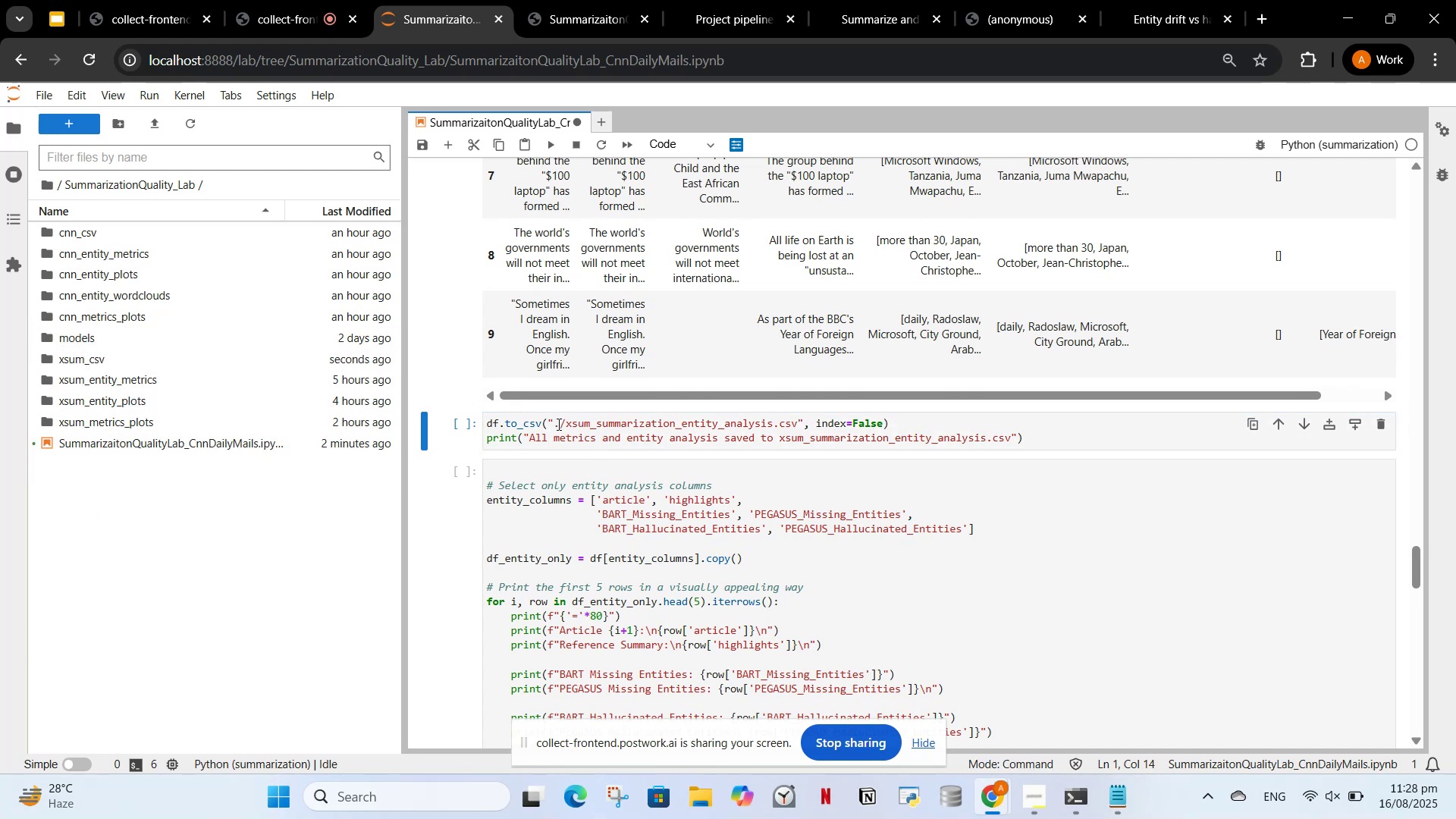 
left_click([566, 424])
 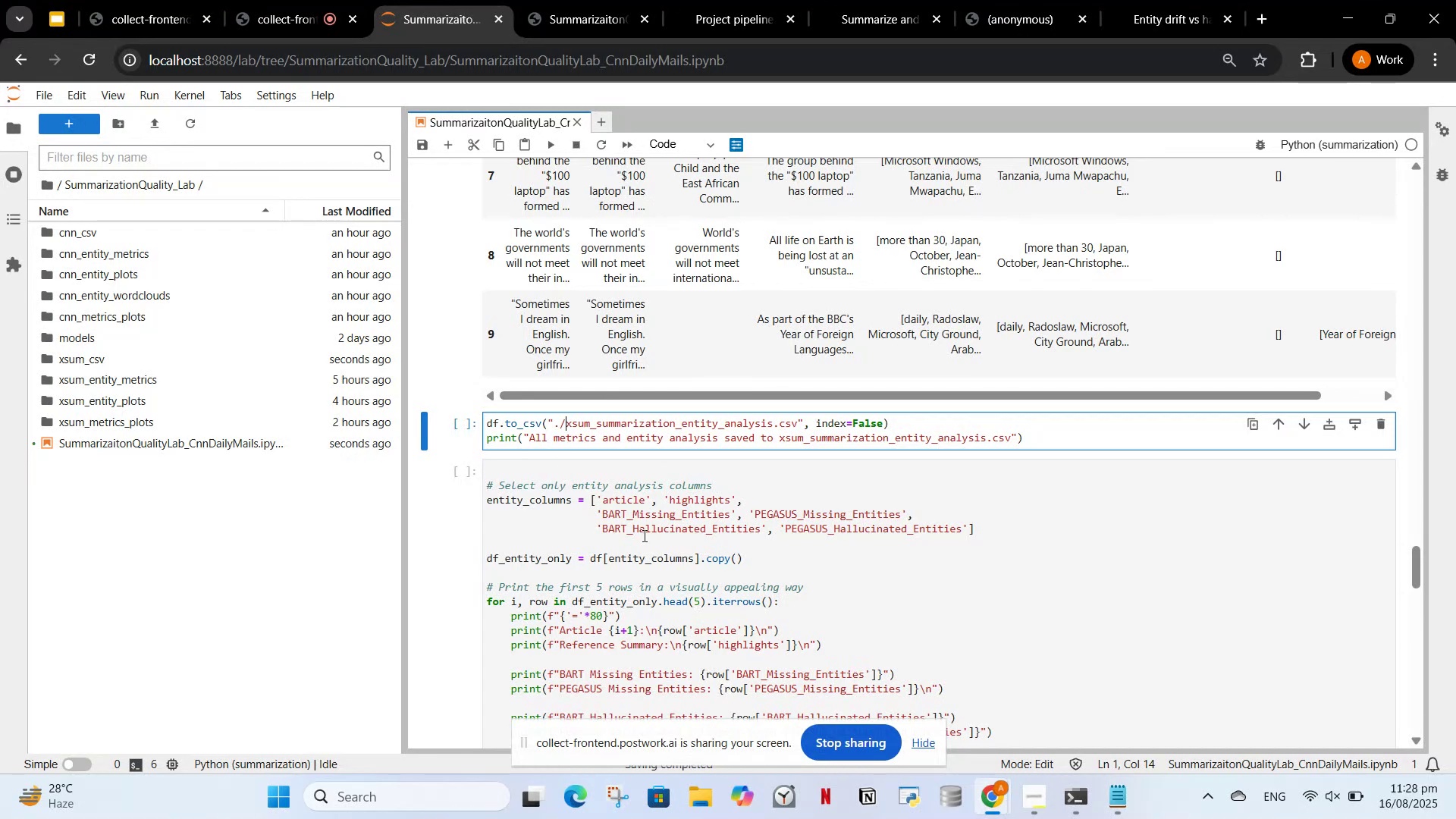 
type(xsum_csv/)
 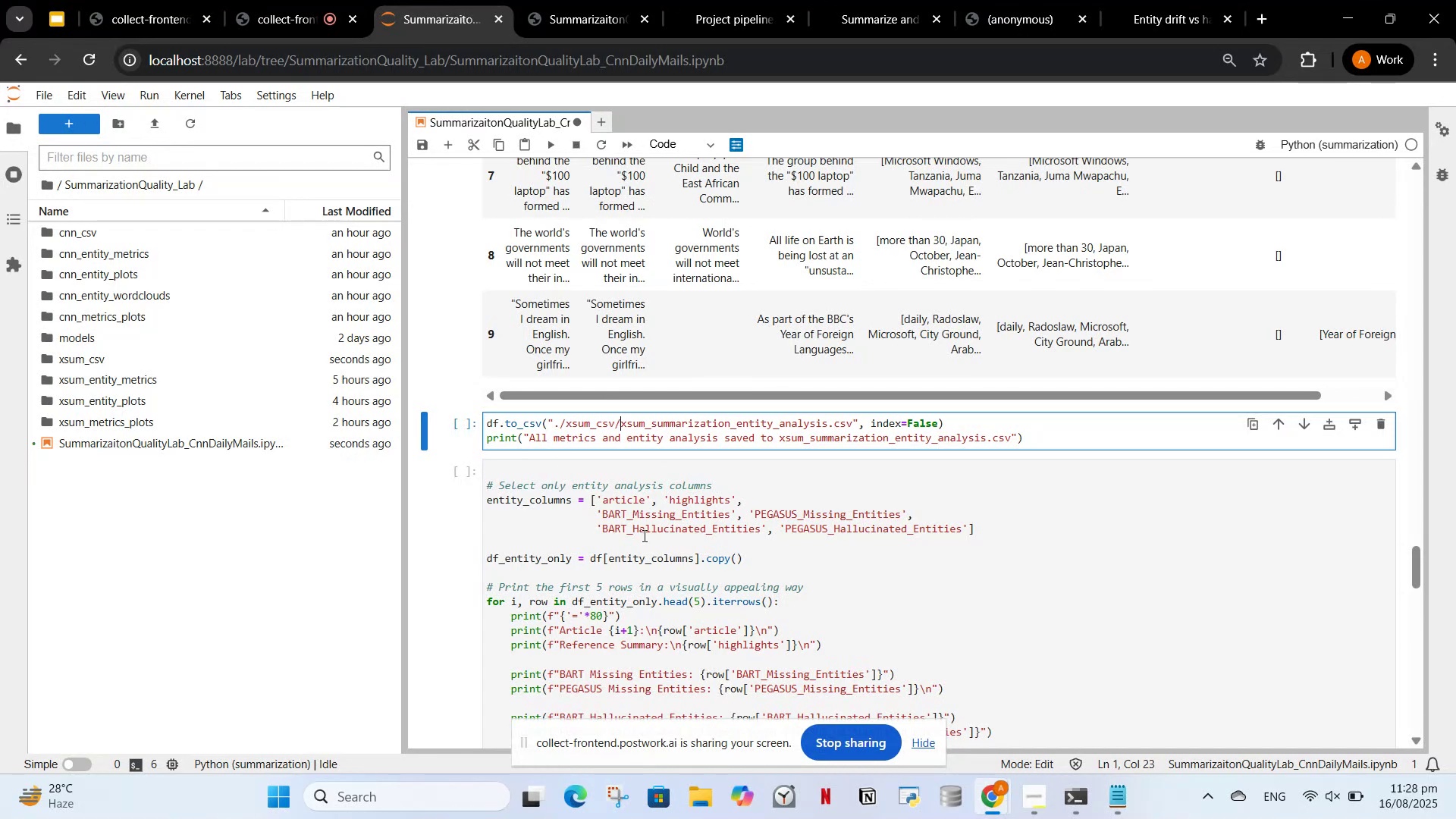 
wait(7.07)
 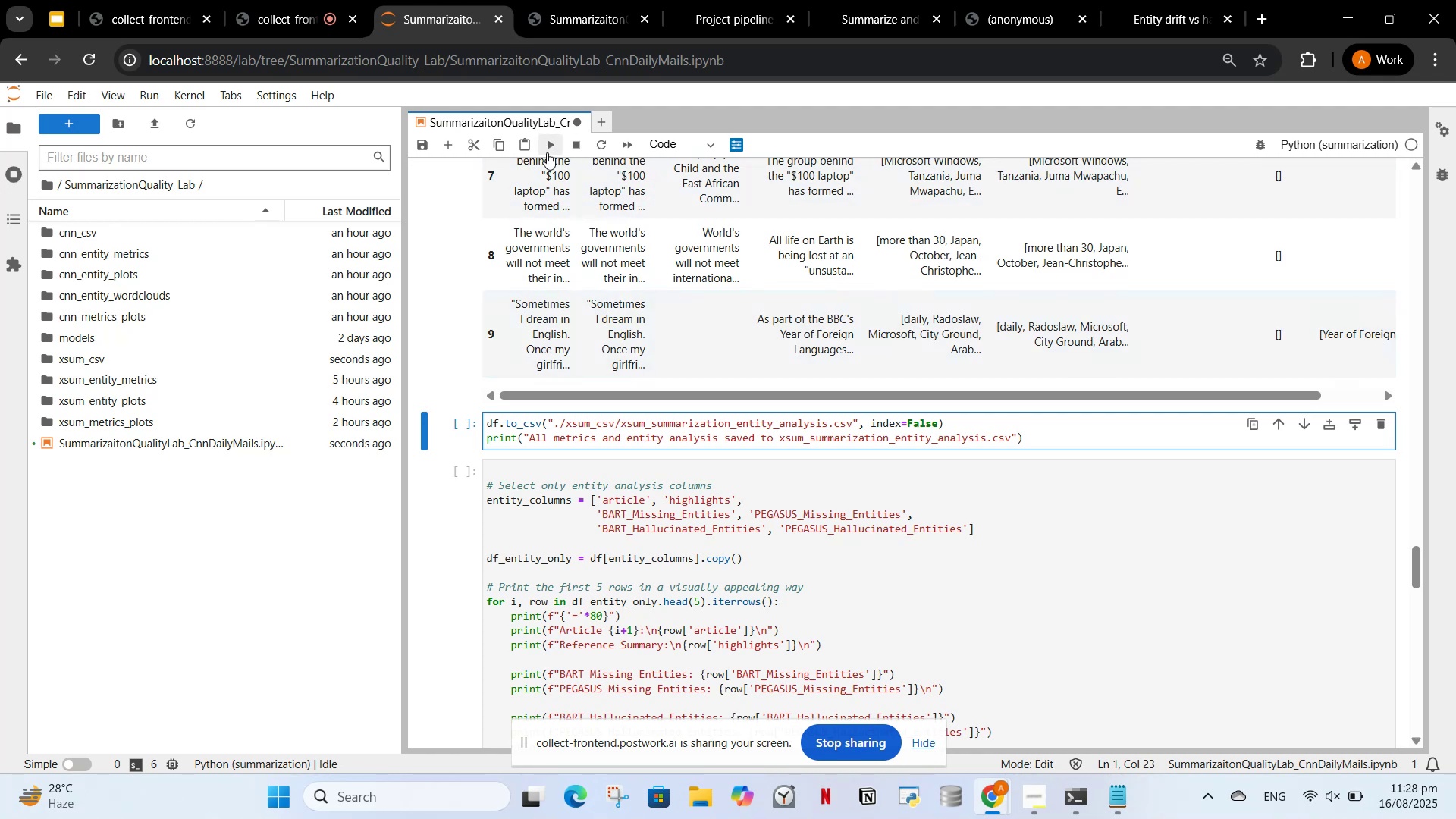 
double_click([135, 349])
 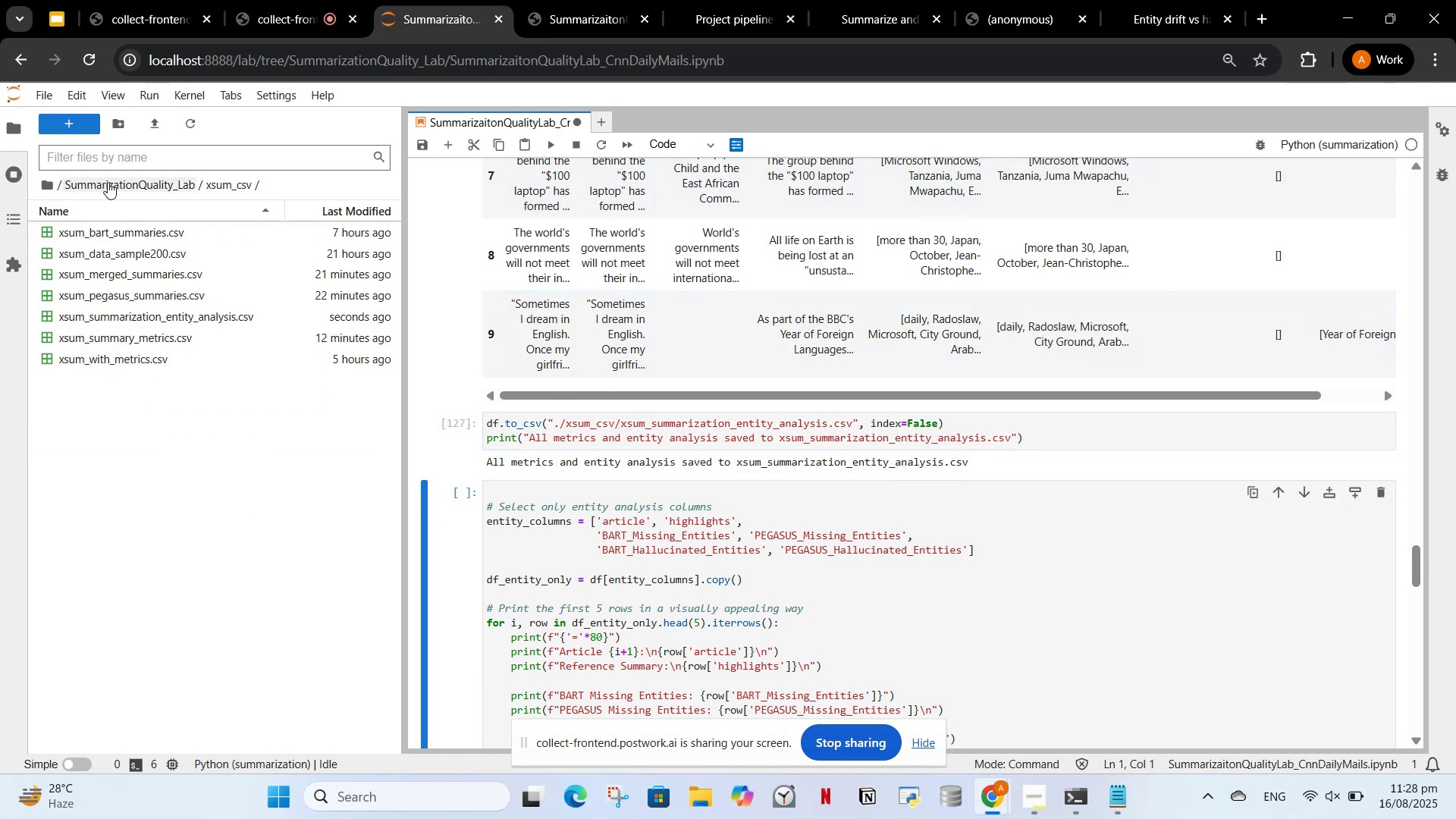 
scroll: coordinate [635, 510], scroll_direction: down, amount: 1.0
 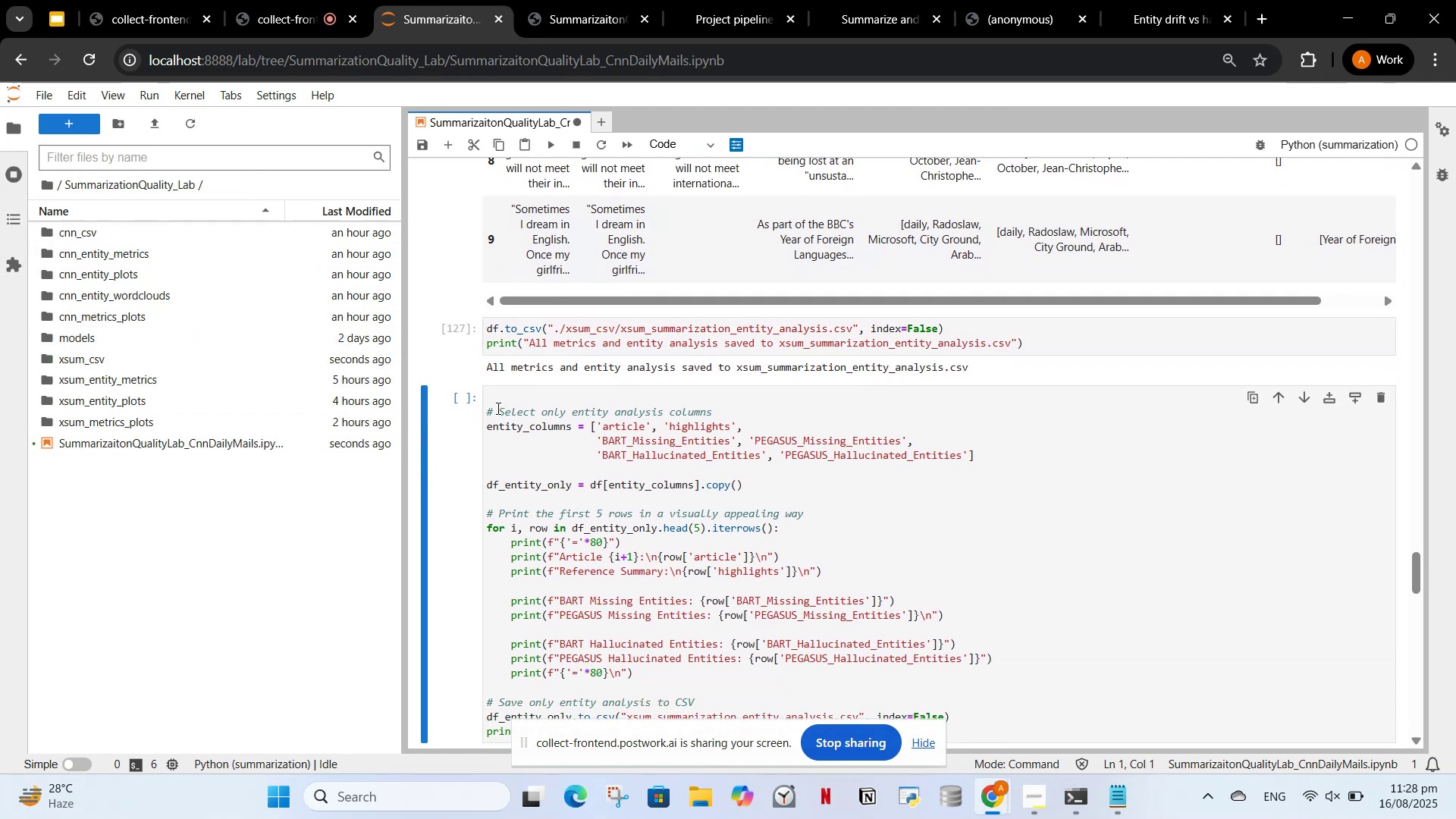 
left_click([485, 410])
 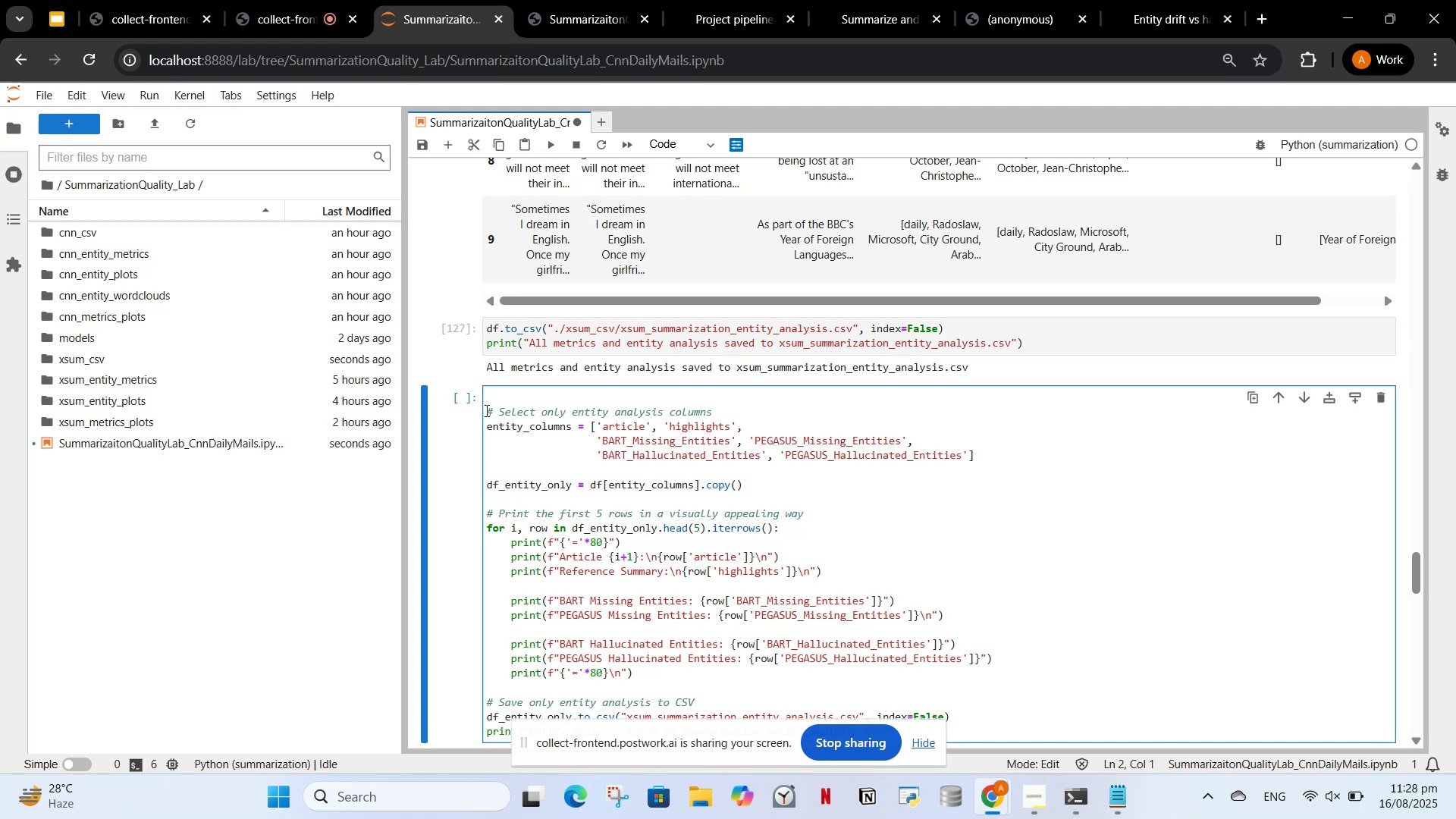 
key(Backspace)
 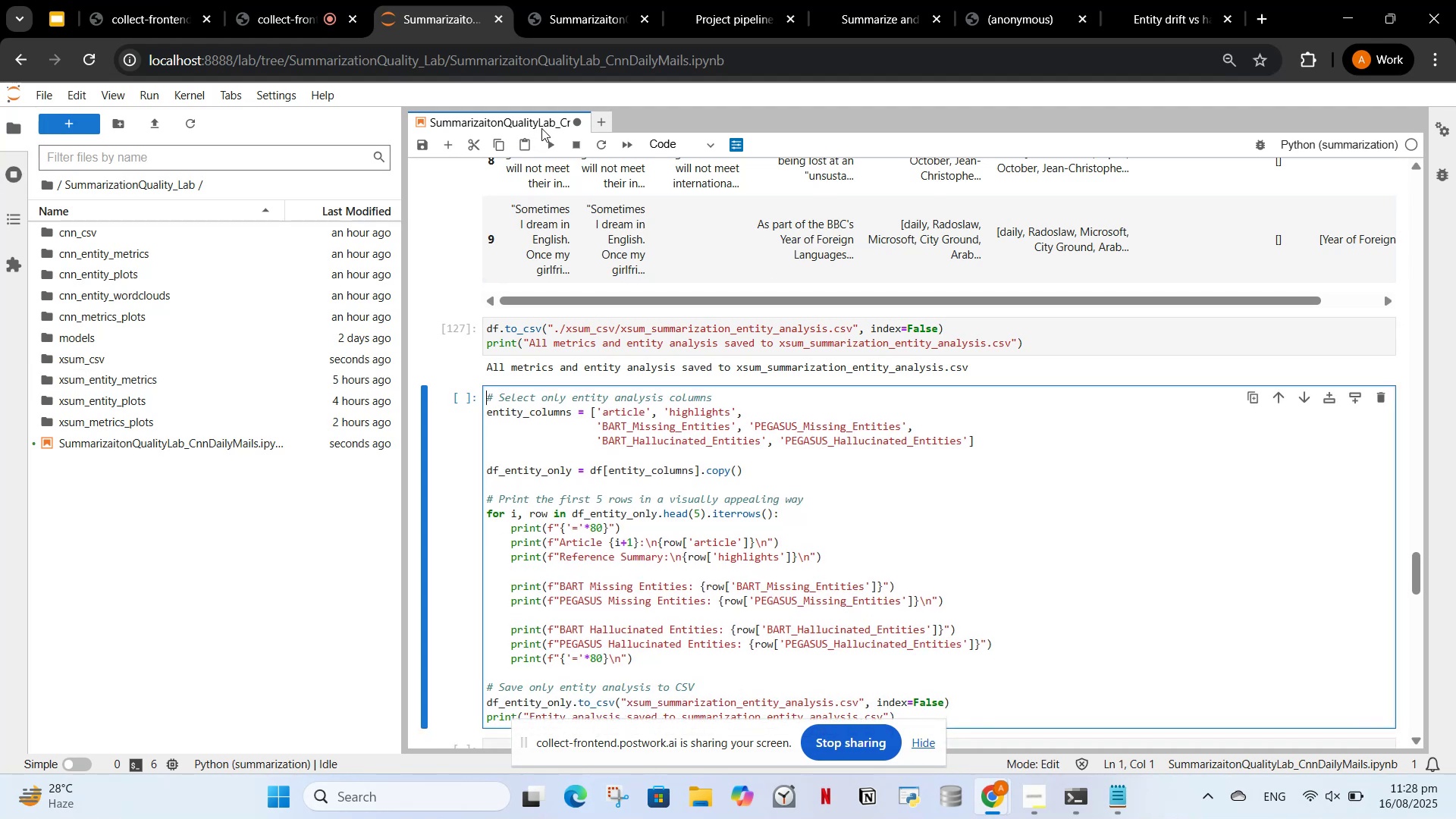 
left_click([554, 143])
 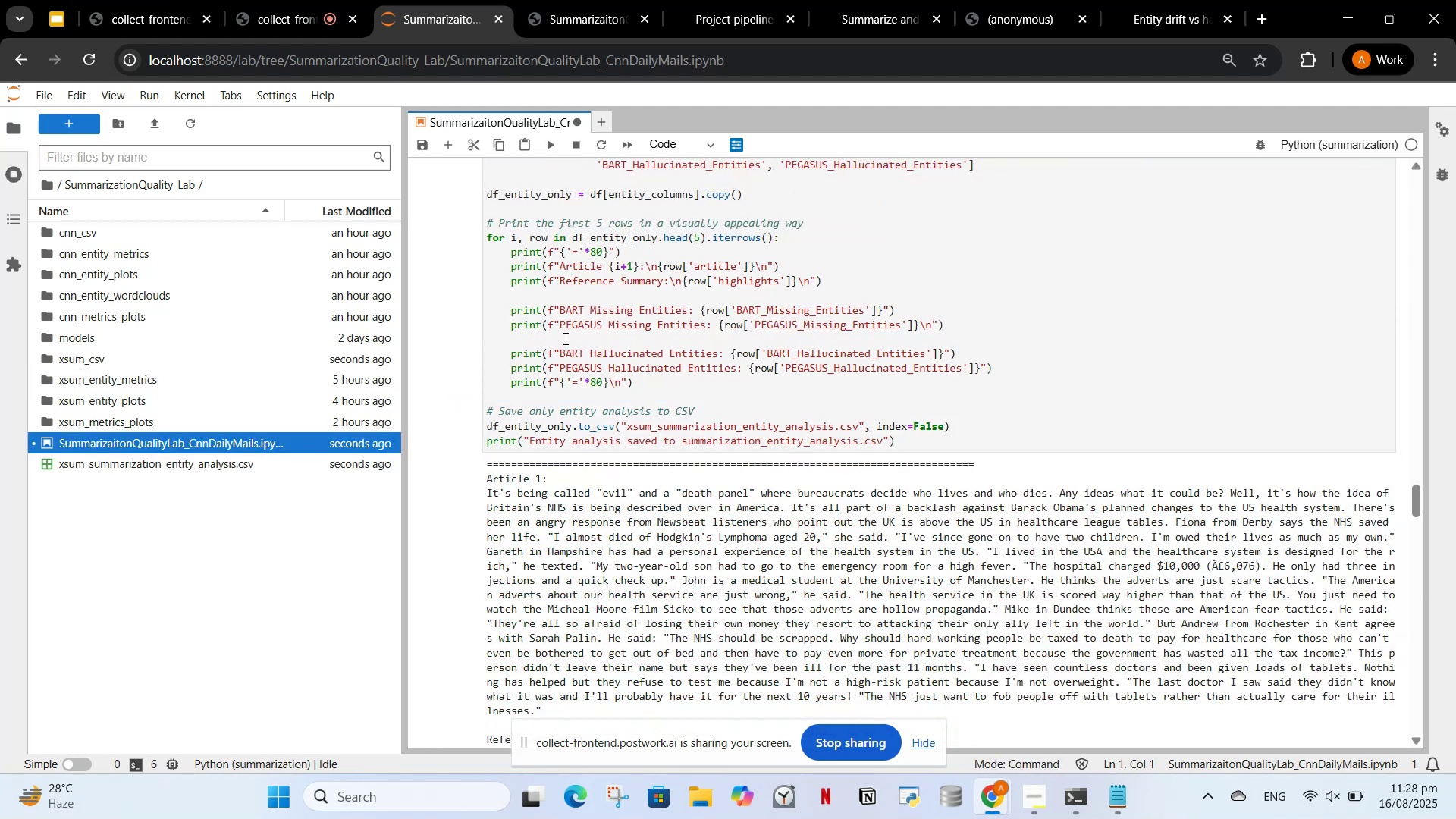 
scroll: coordinate [586, 448], scroll_direction: down, amount: 25.0
 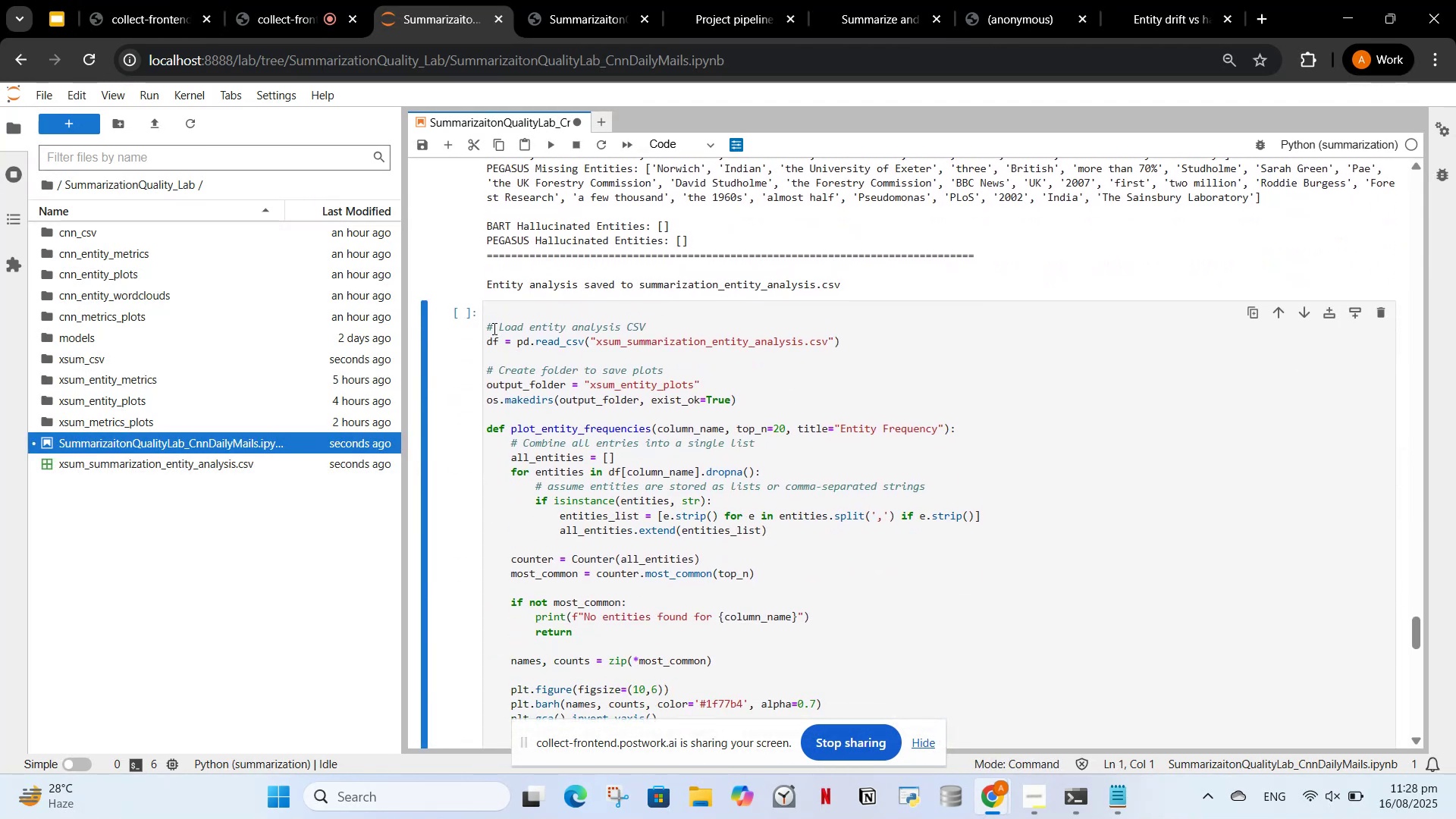 
left_click([488, 326])
 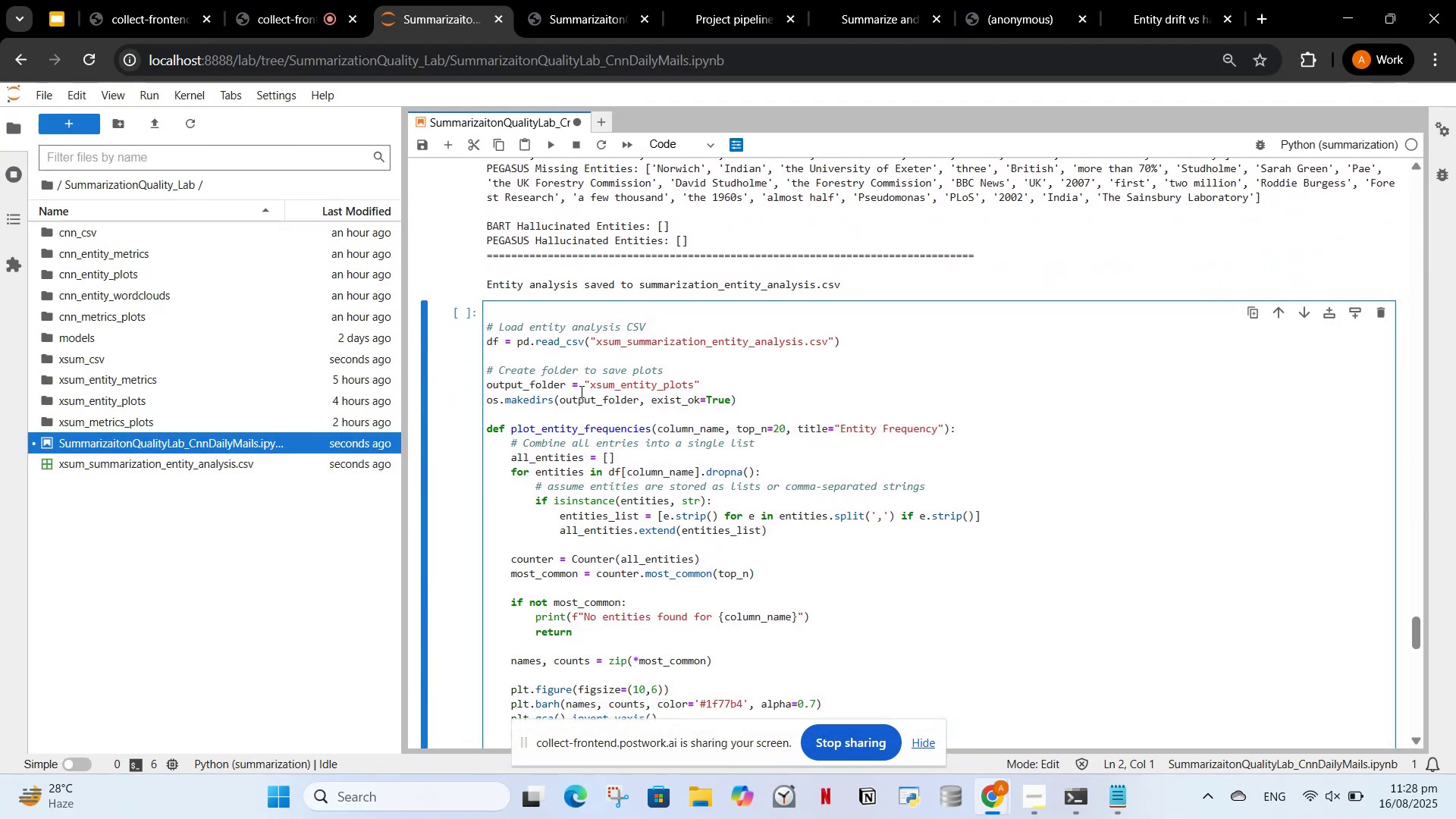 
scroll: coordinate [585, 398], scroll_direction: down, amount: 4.0
 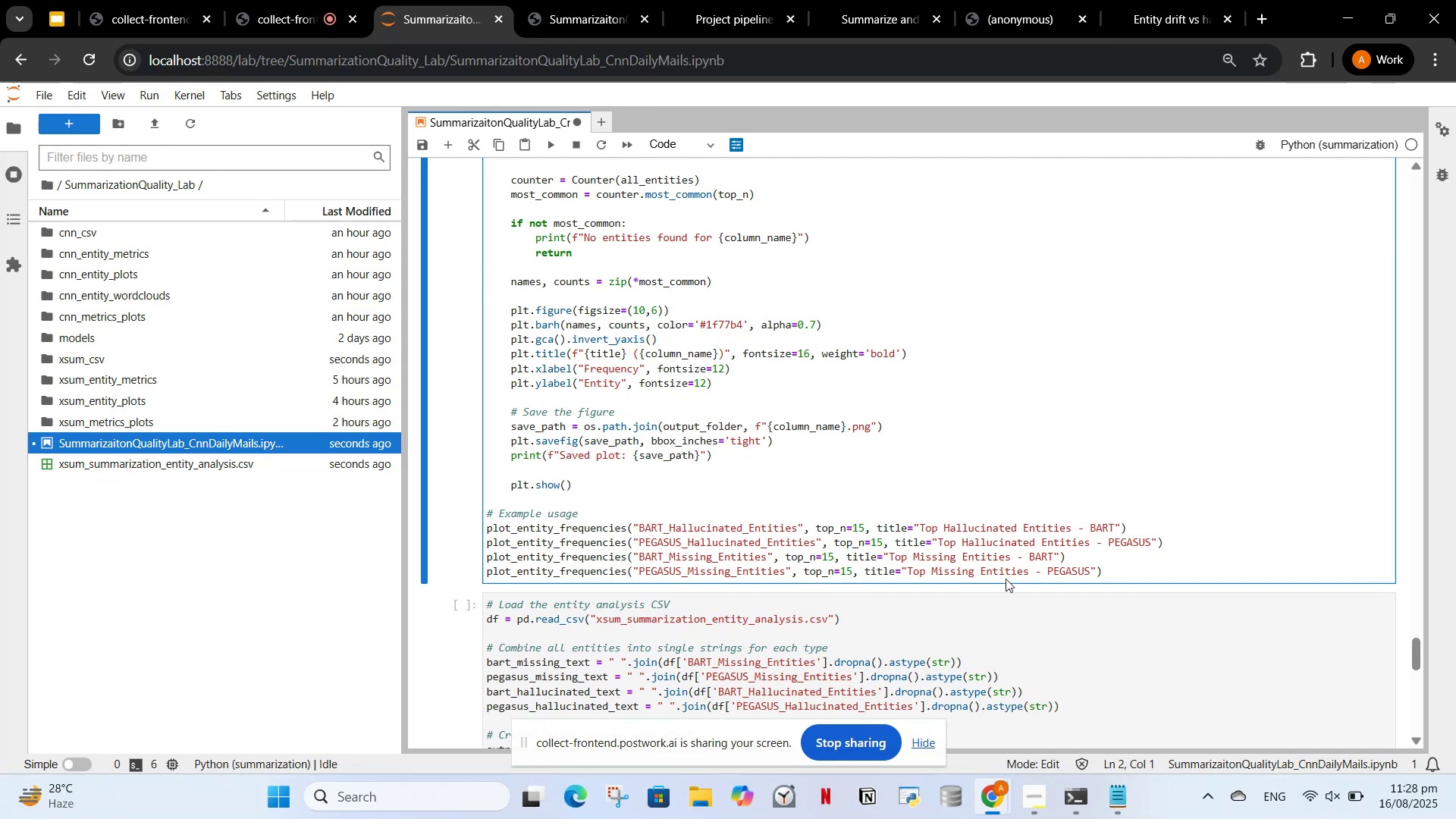 
scroll: coordinate [447, 397], scroll_direction: up, amount: 3.0
 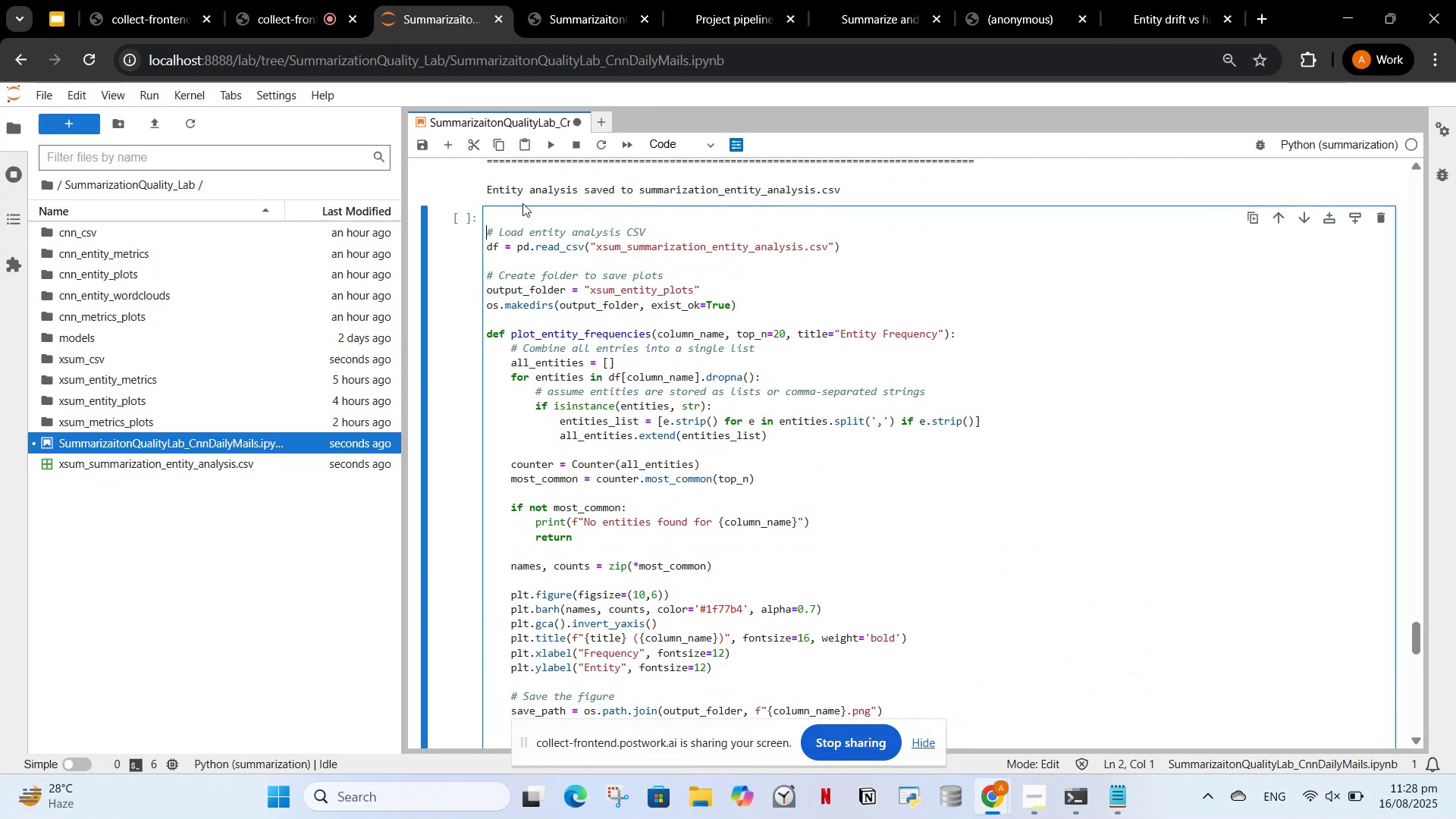 
key(Backspace)
 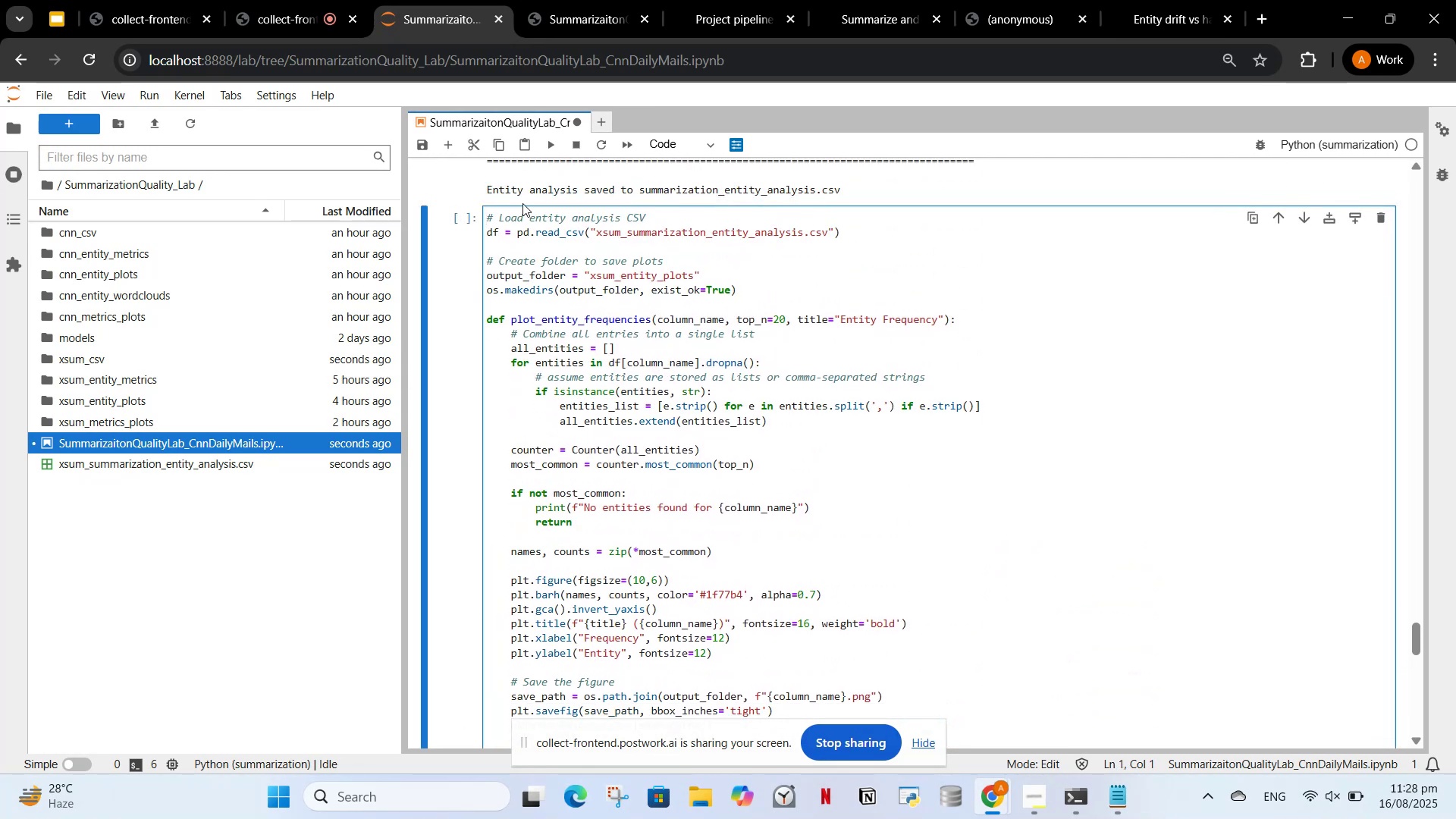 
scroll: coordinate [709, 457], scroll_direction: up, amount: 26.0
 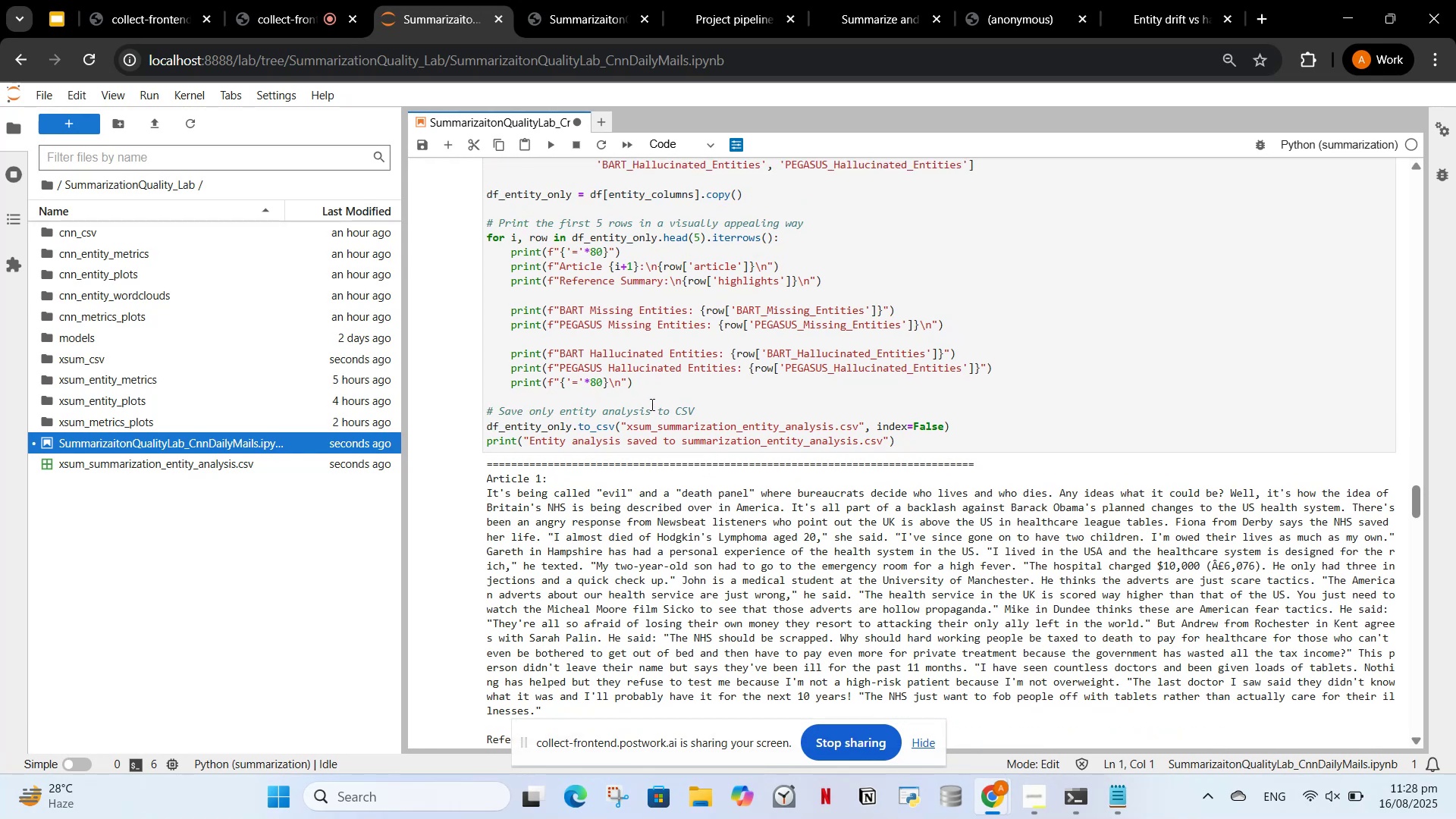 
left_click([648, 398])
 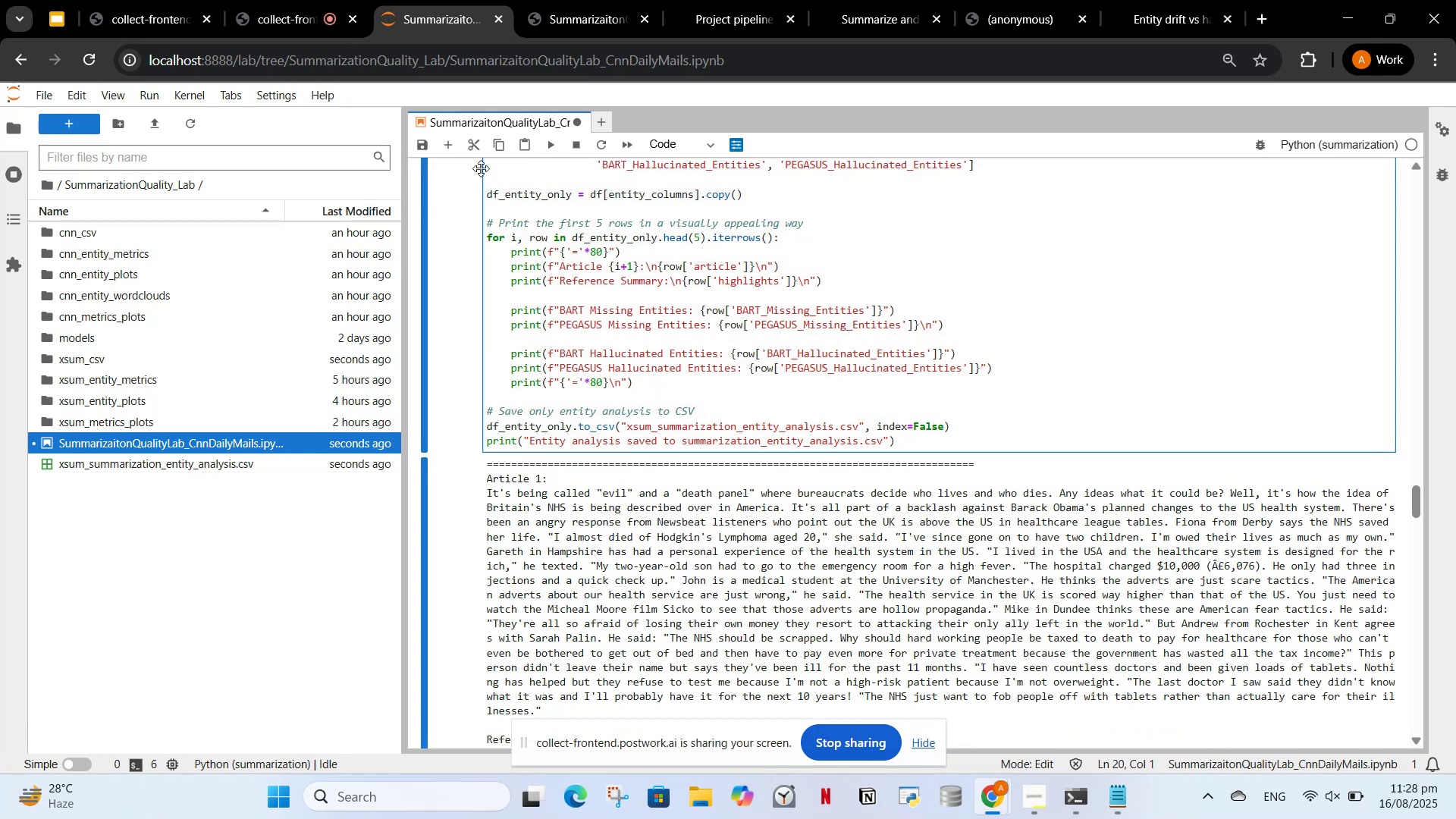 
scroll: coordinate [663, 517], scroll_direction: up, amount: 16.0
 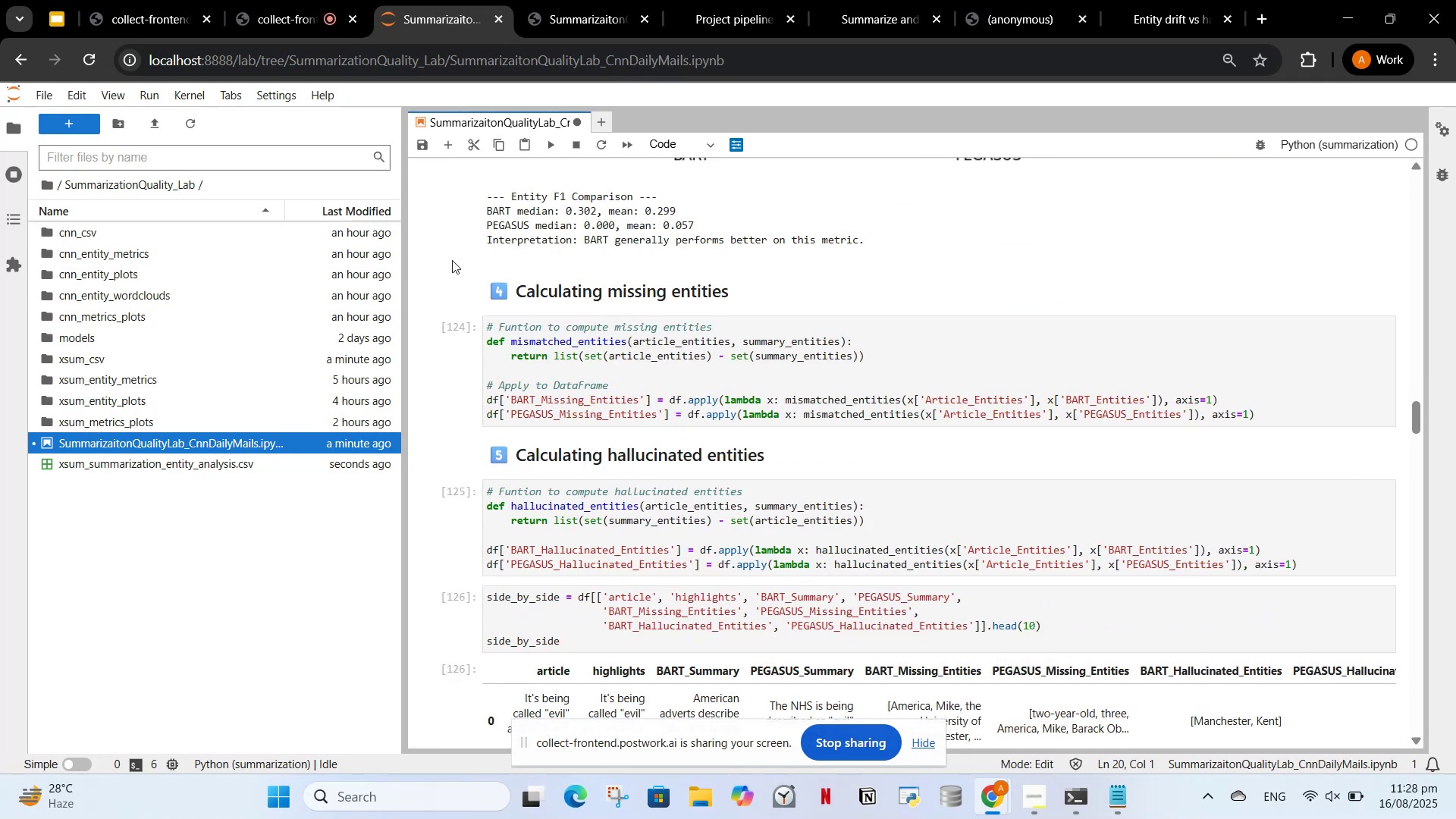 
scroll: coordinate [606, 501], scroll_direction: down, amount: 16.0
 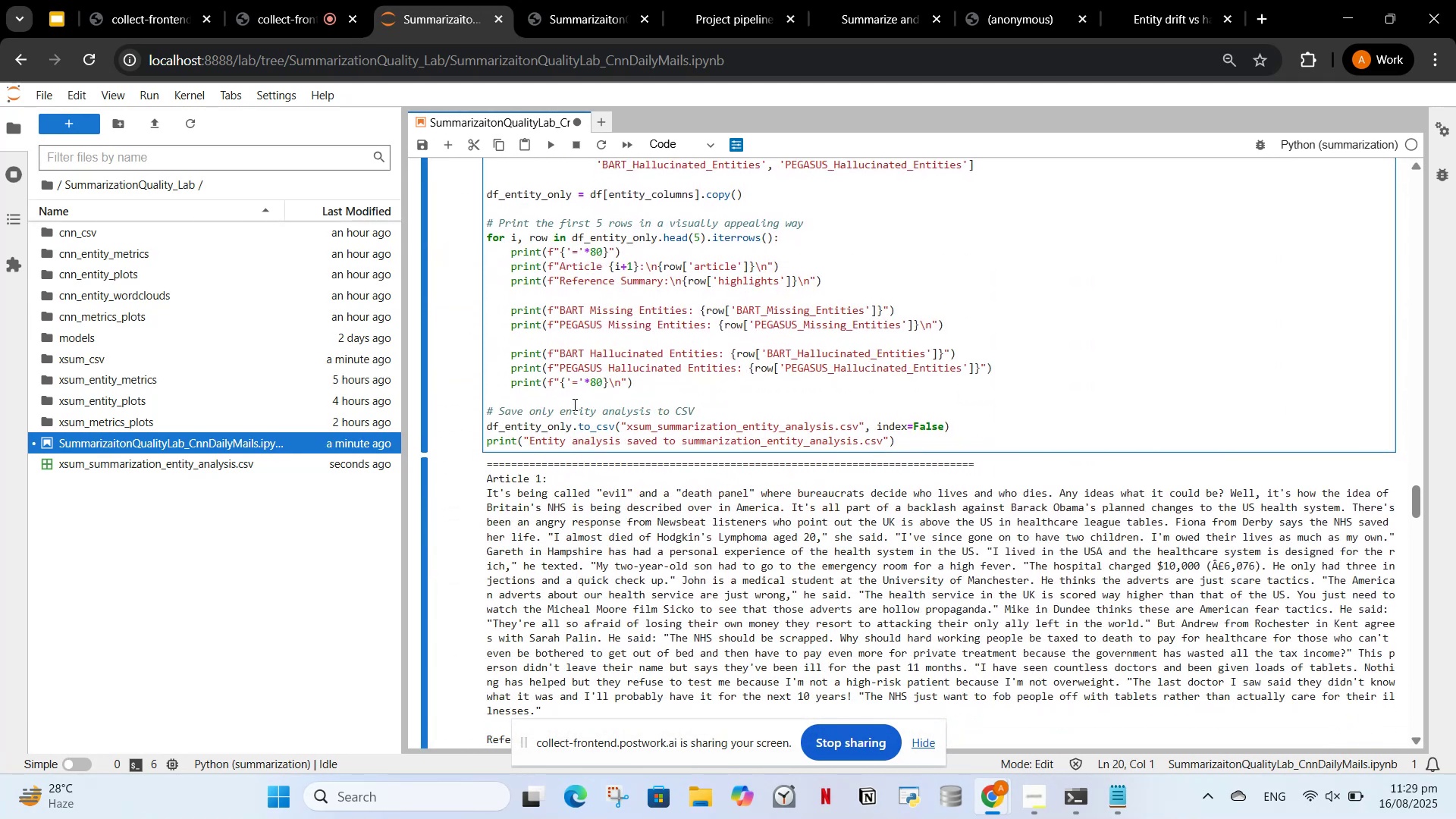 
left_click([573, 404])
 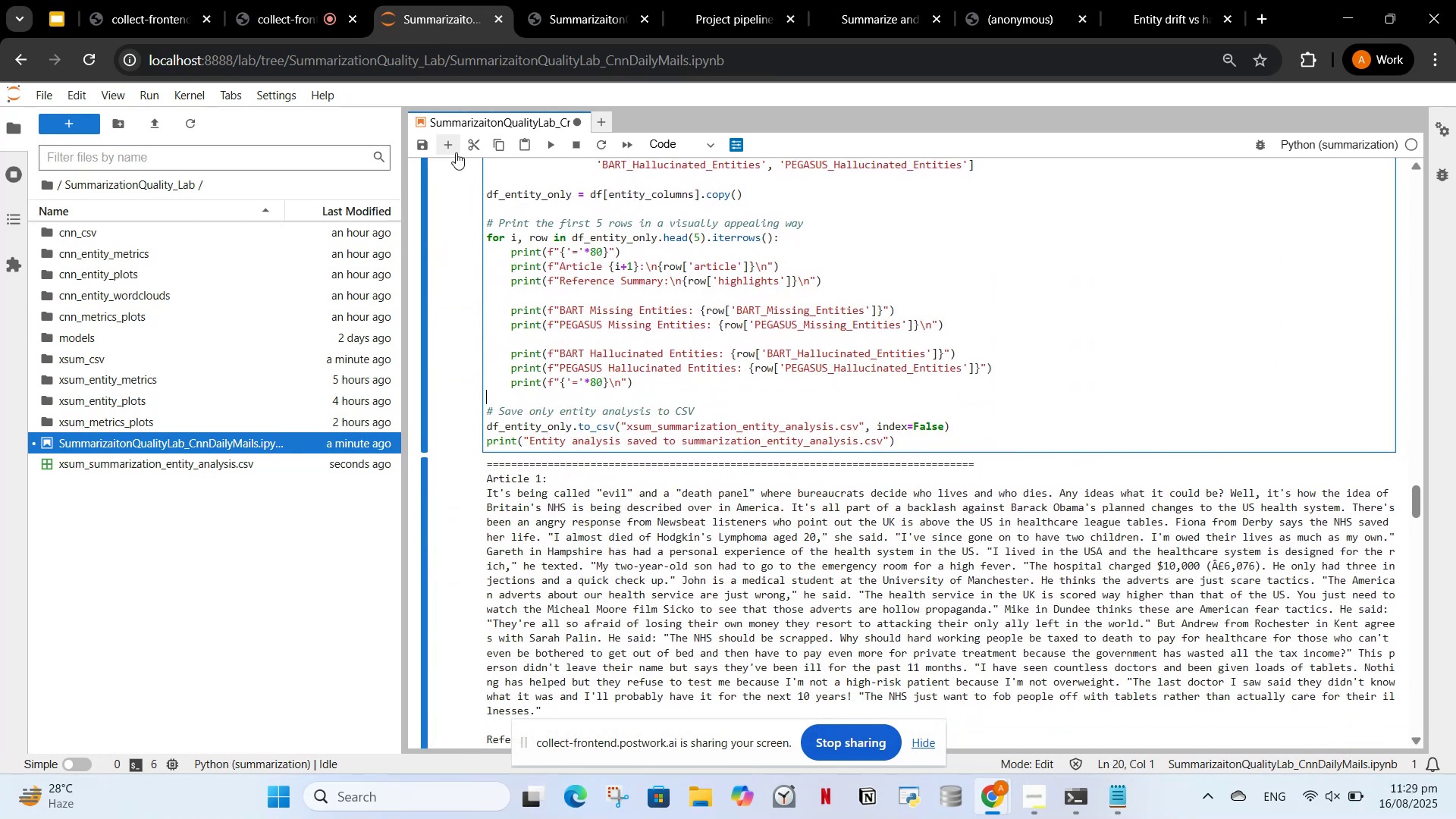 
left_click([455, 152])
 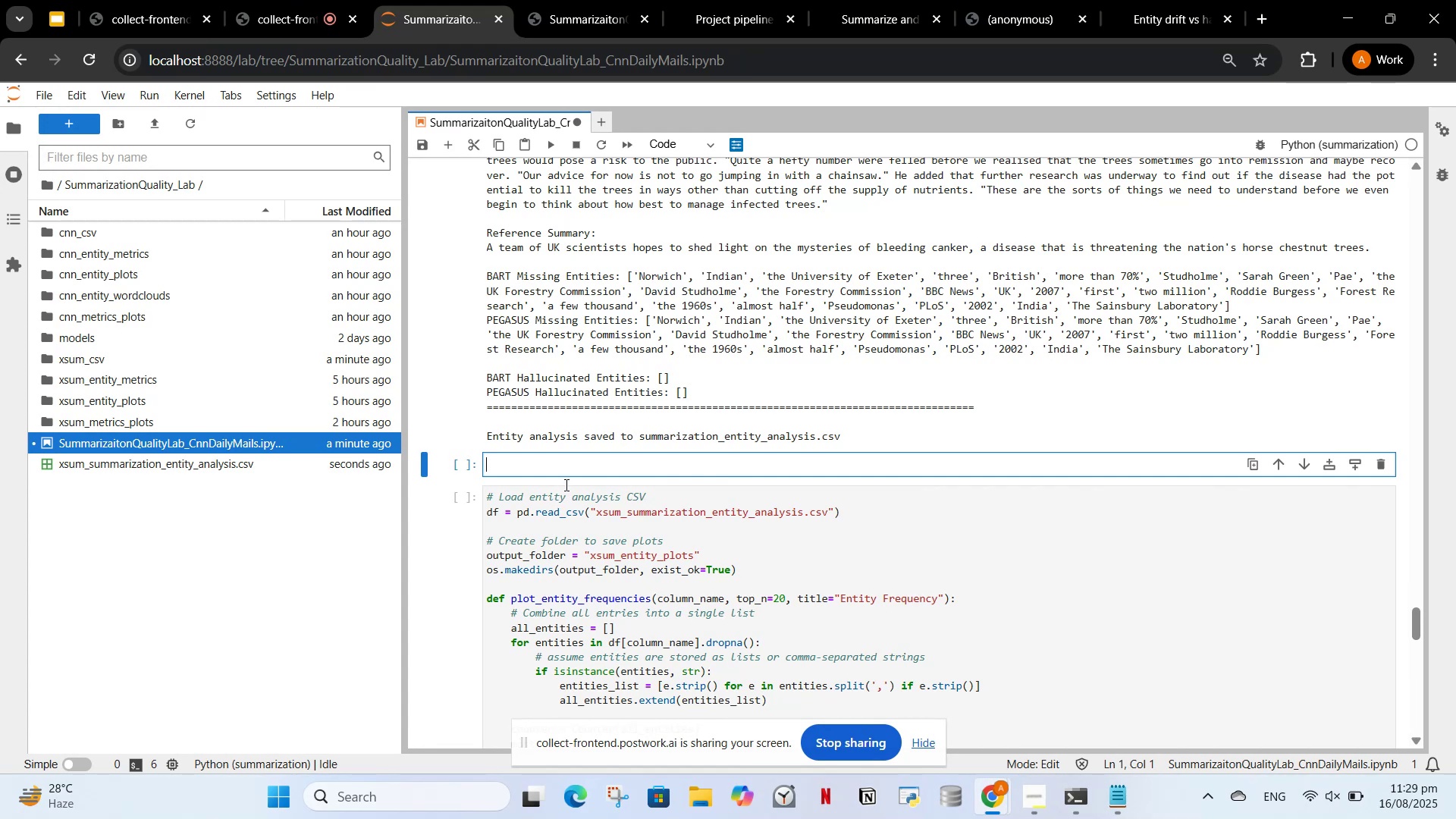 
type(### )
 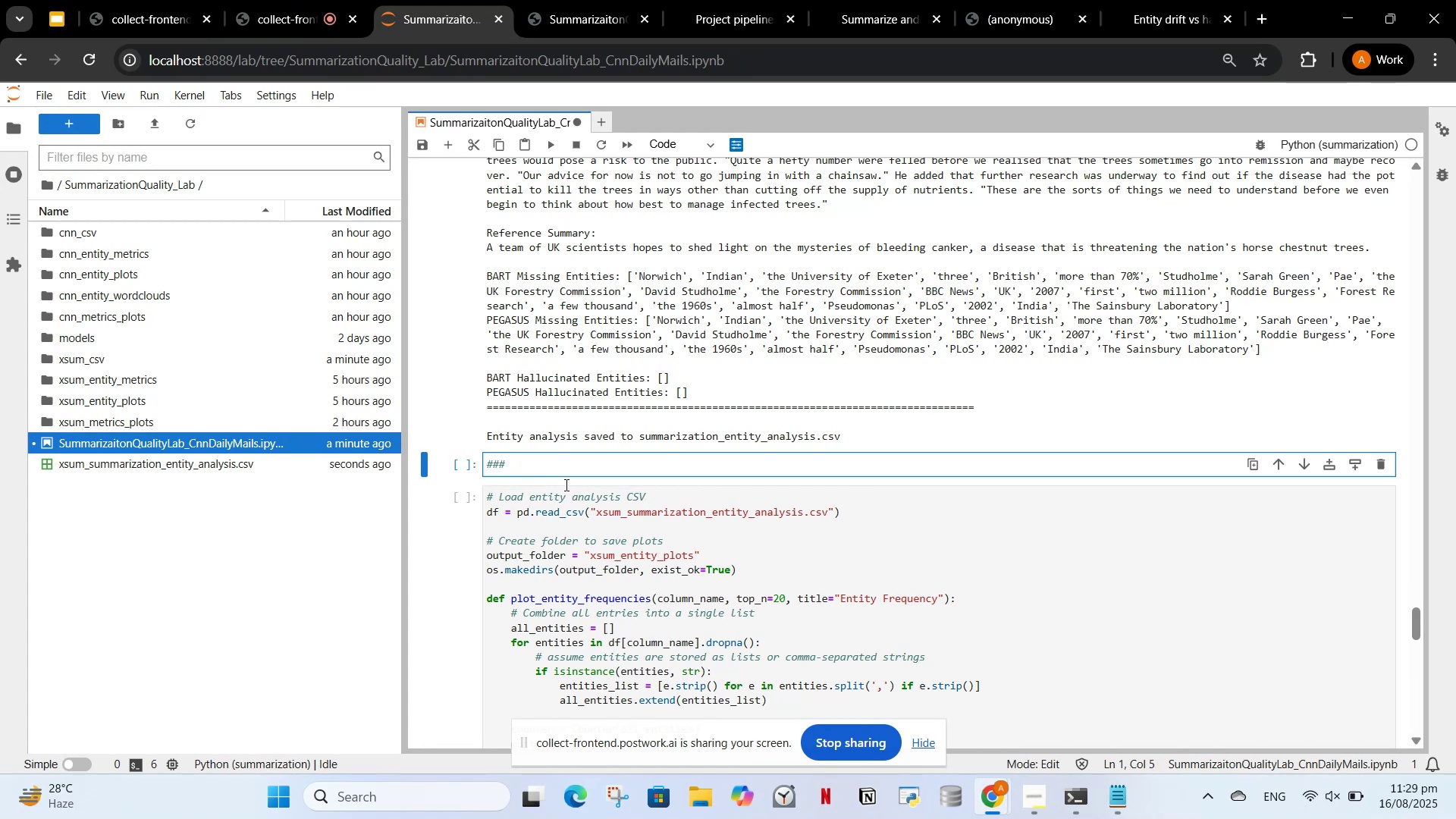 
key(Meta+V)
 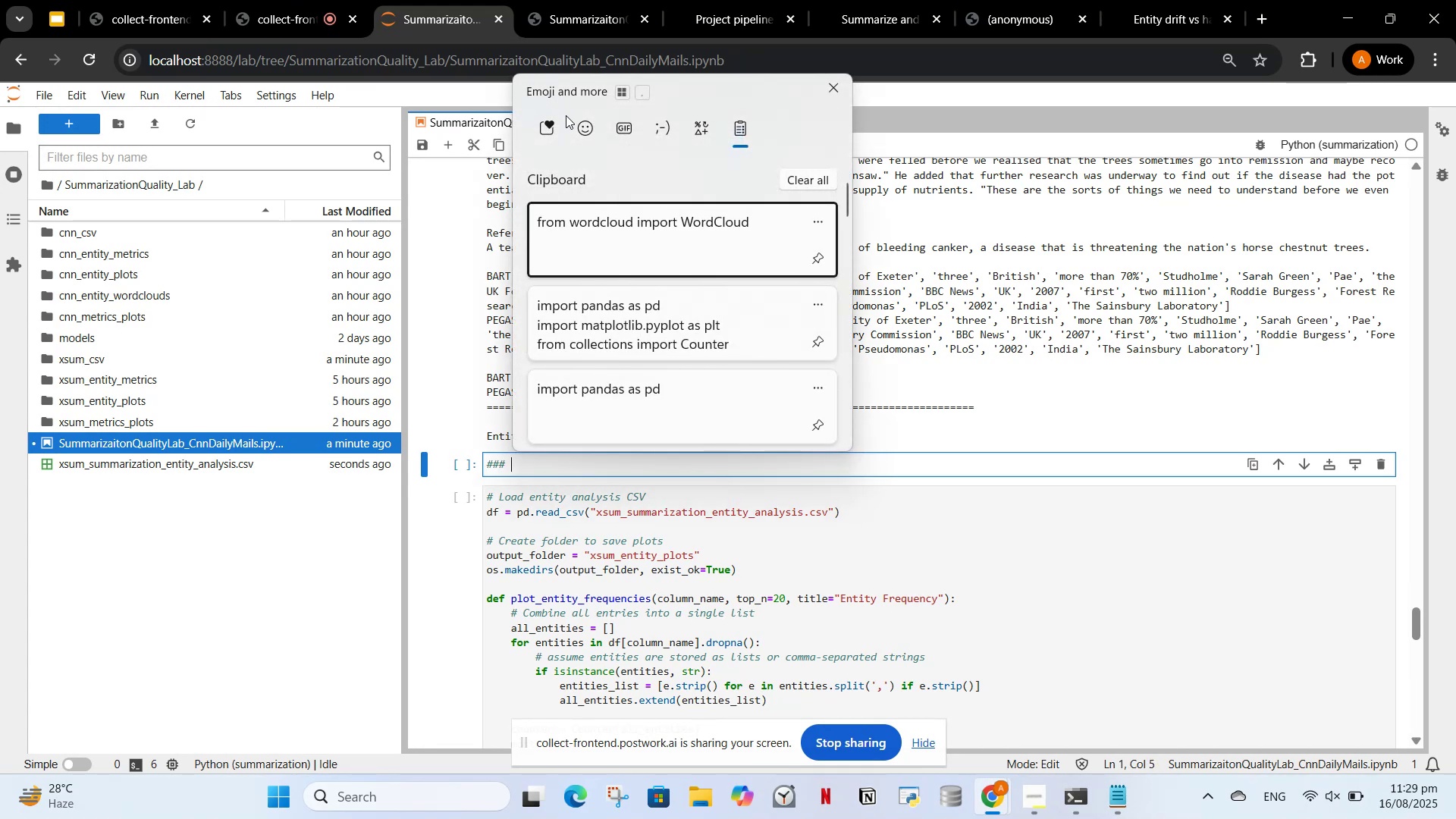 
left_click([582, 131])
 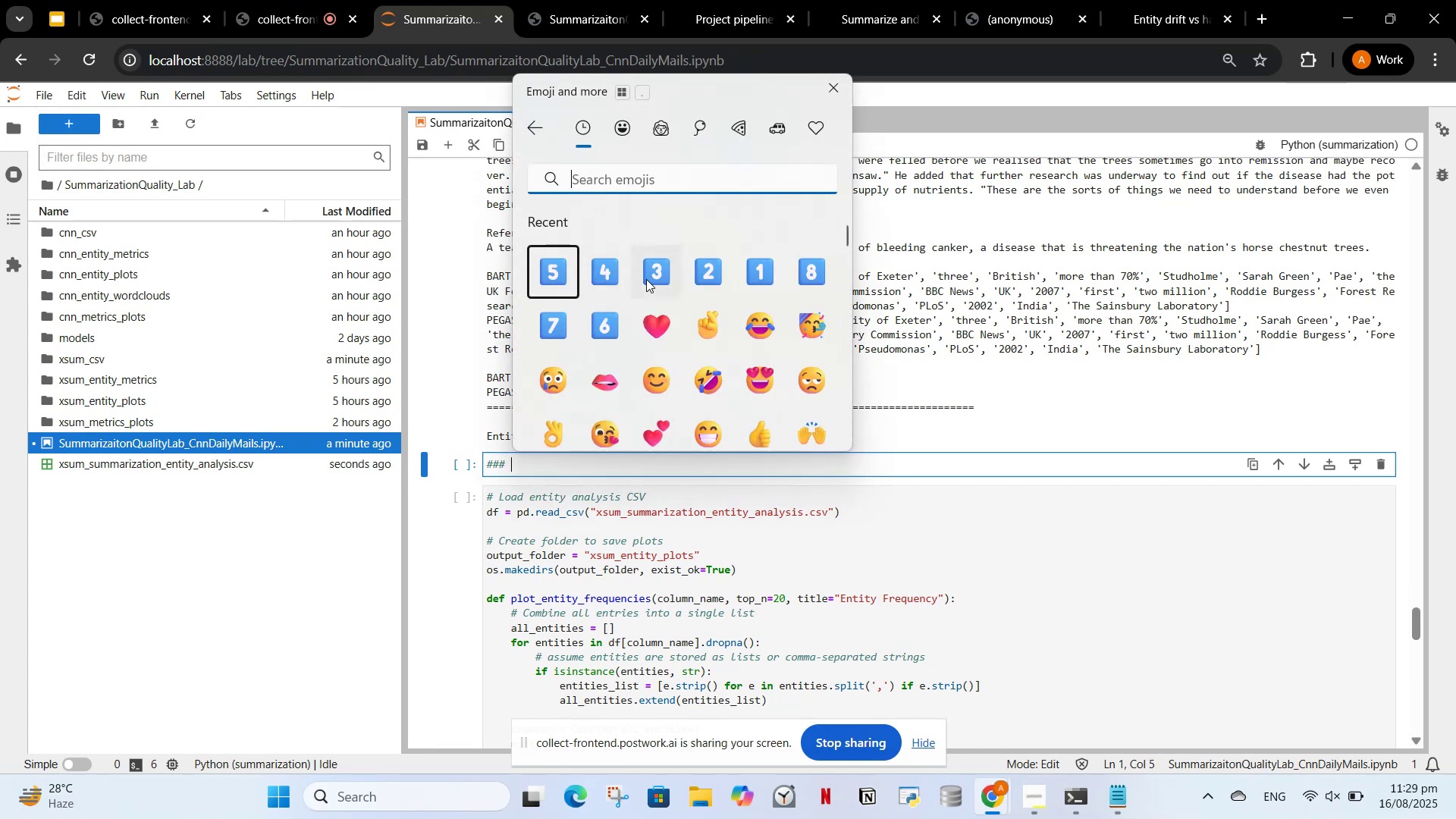 
left_click([610, 321])
 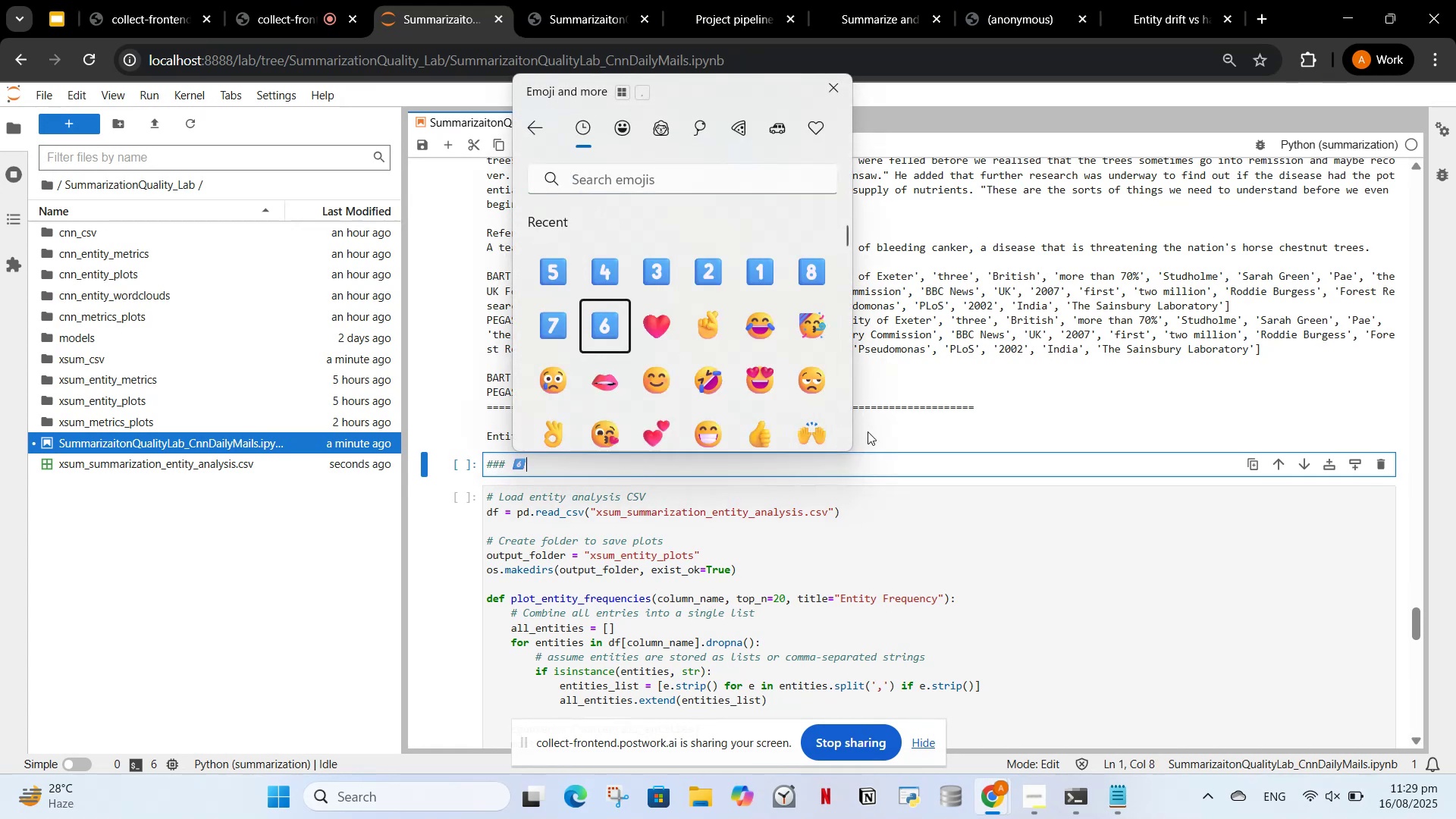 
left_click([849, 472])
 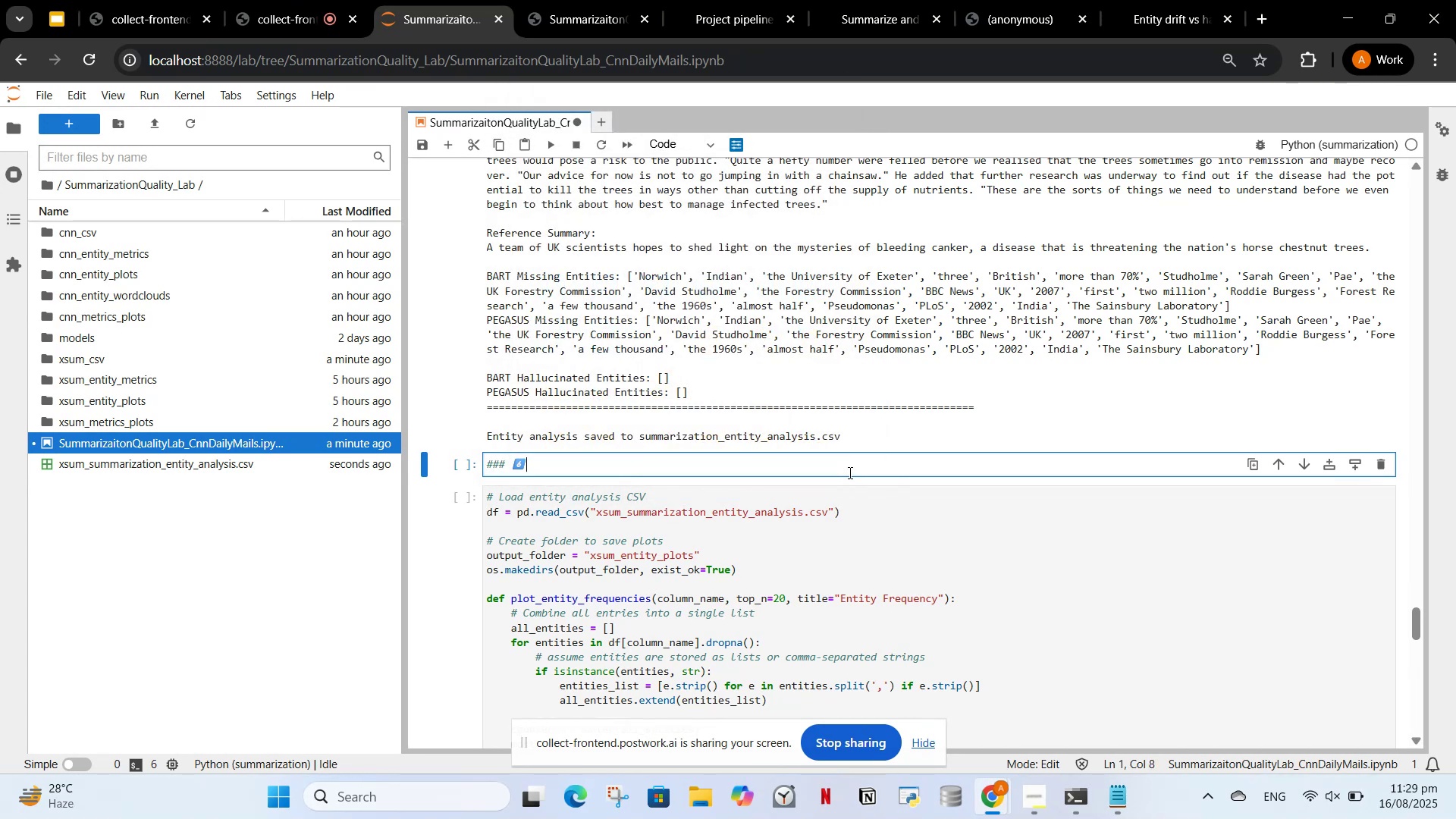 
left_click([849, 472])
 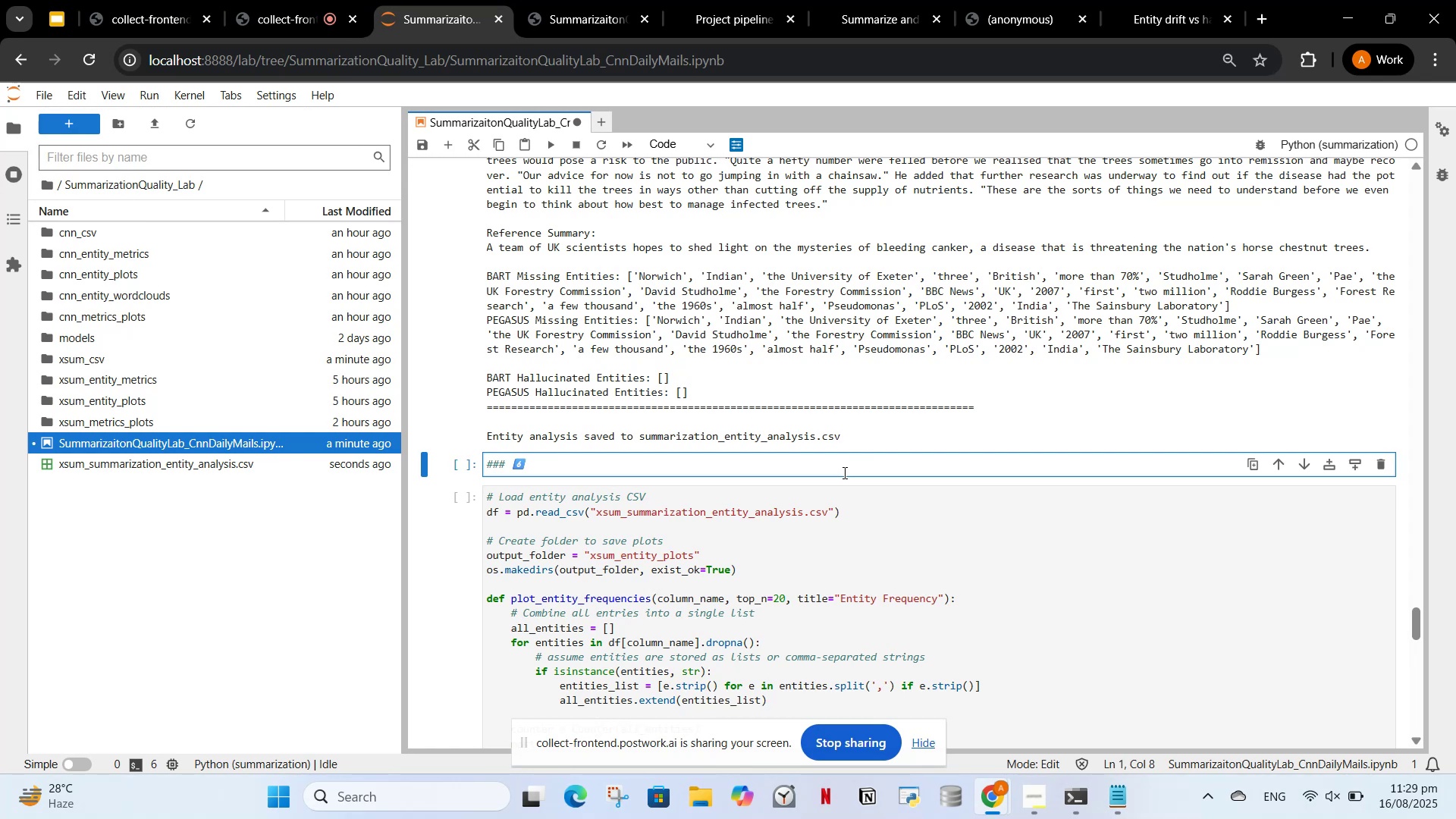 
type( Plotting missing and hallucinated entities)
 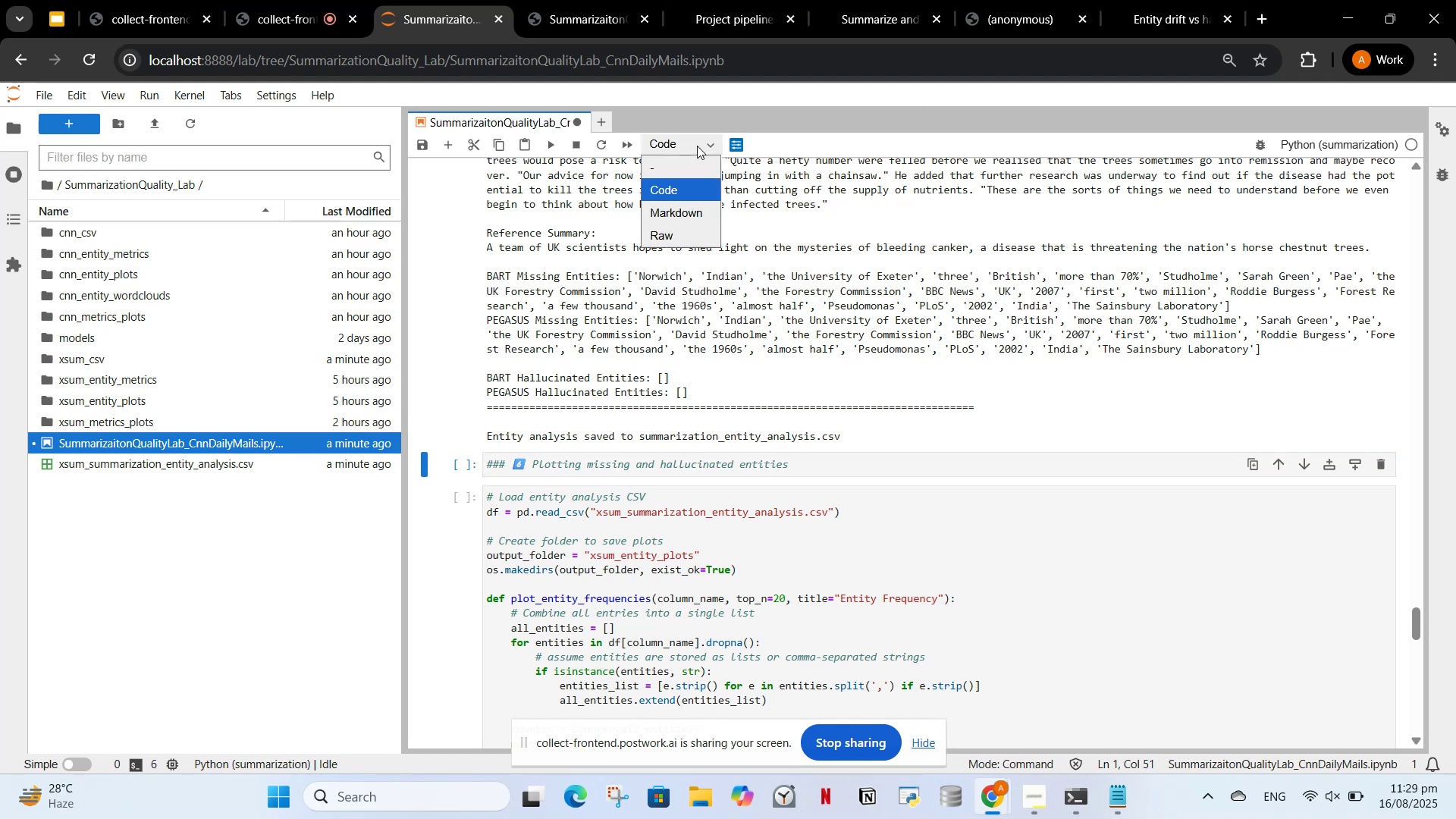 
left_click([698, 205])
 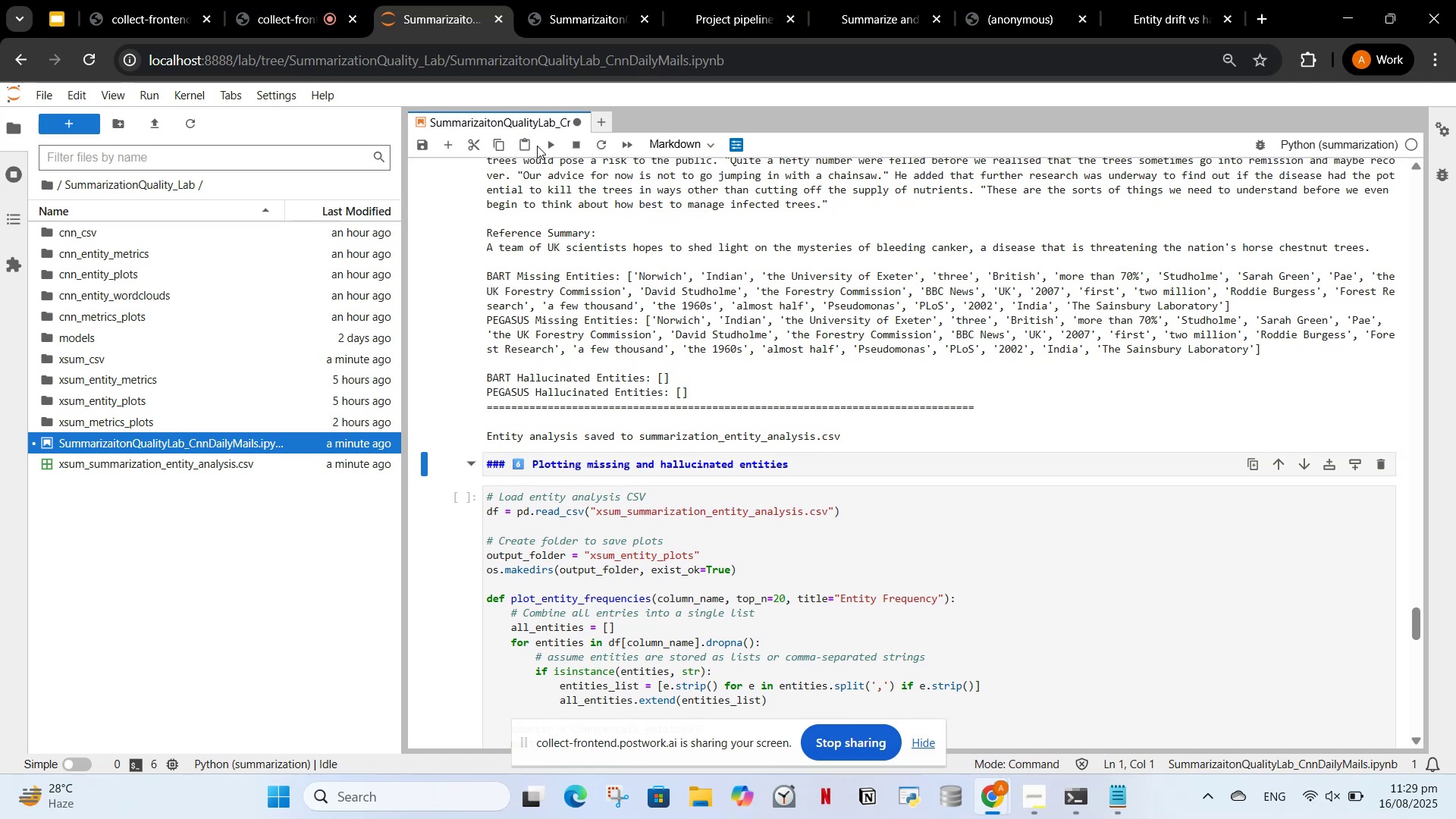 
left_click([541, 148])
 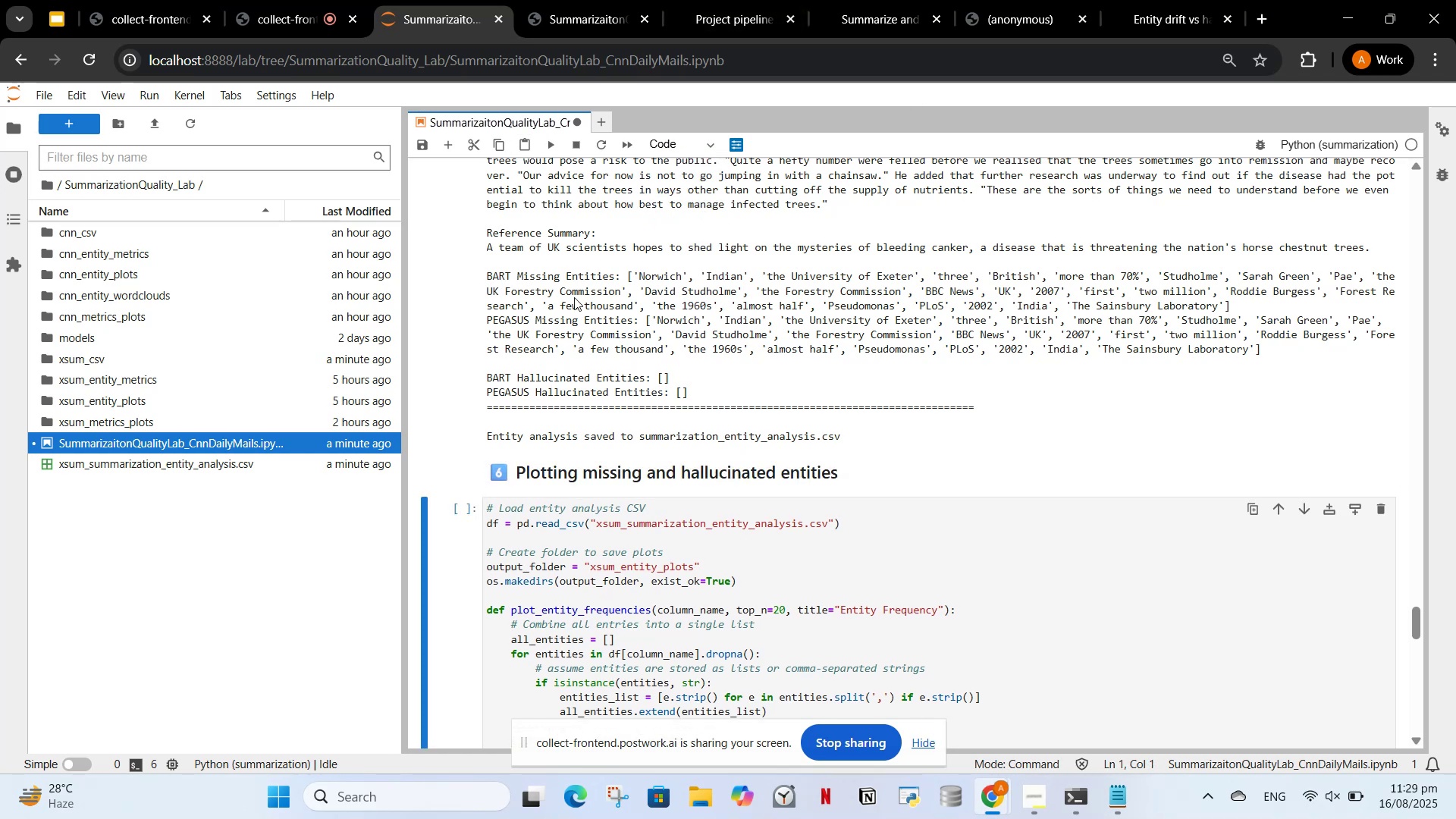 
scroll: coordinate [585, 255], scroll_direction: down, amount: 4.0
 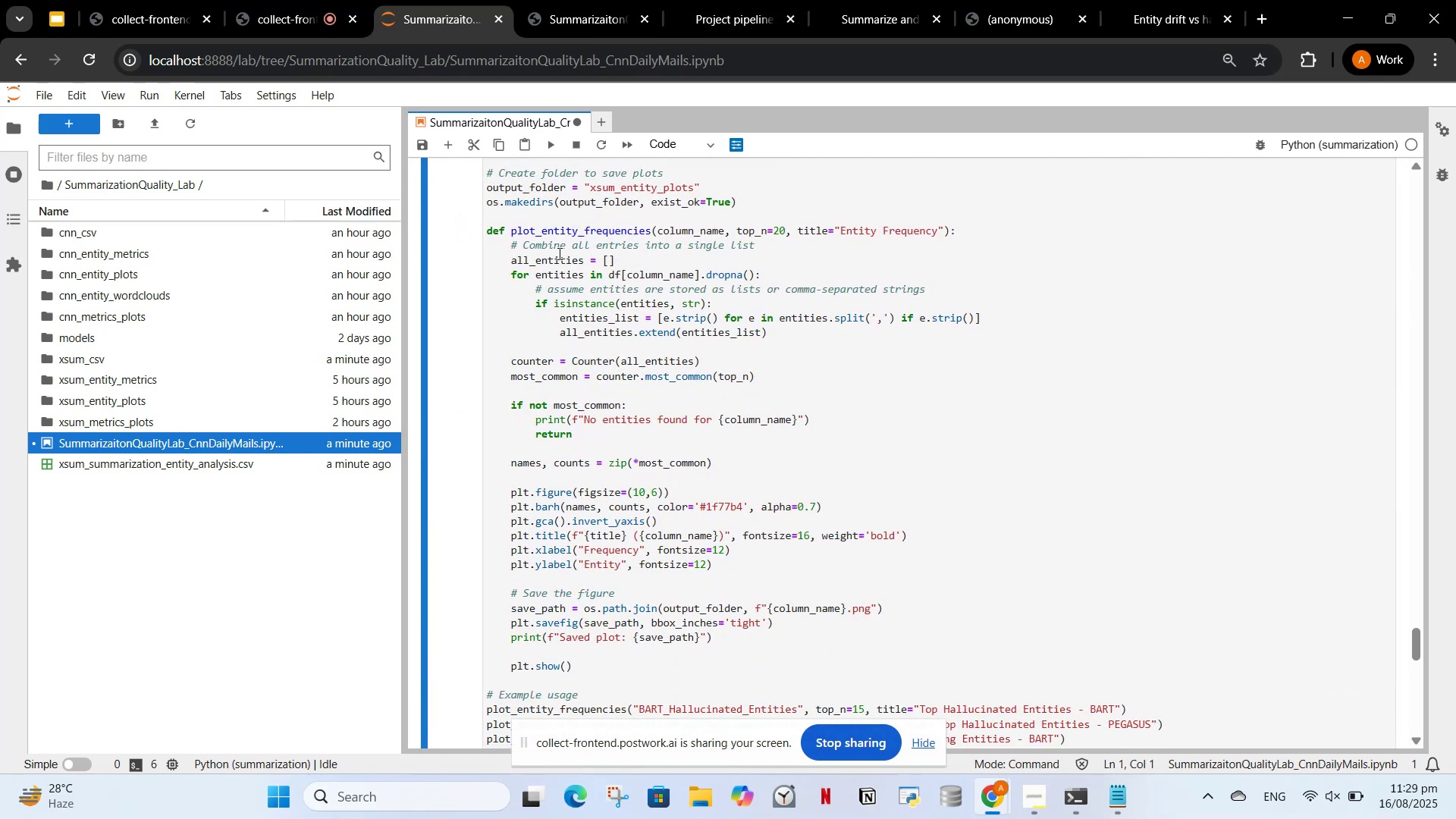 
scroll: coordinate [554, 271], scroll_direction: up, amount: 1.0
 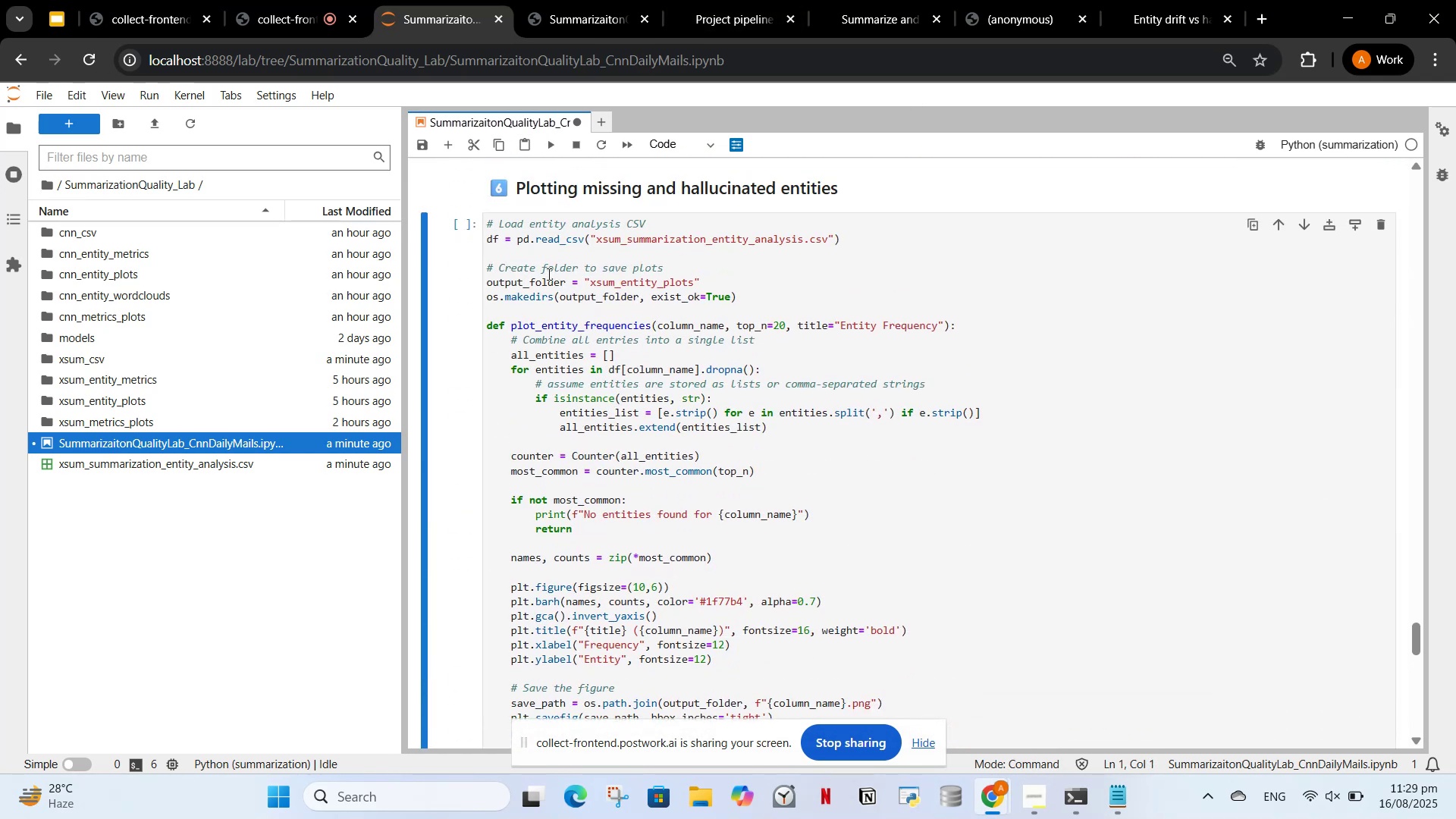 
scroll: coordinate [573, 281], scroll_direction: down, amount: 3.0
 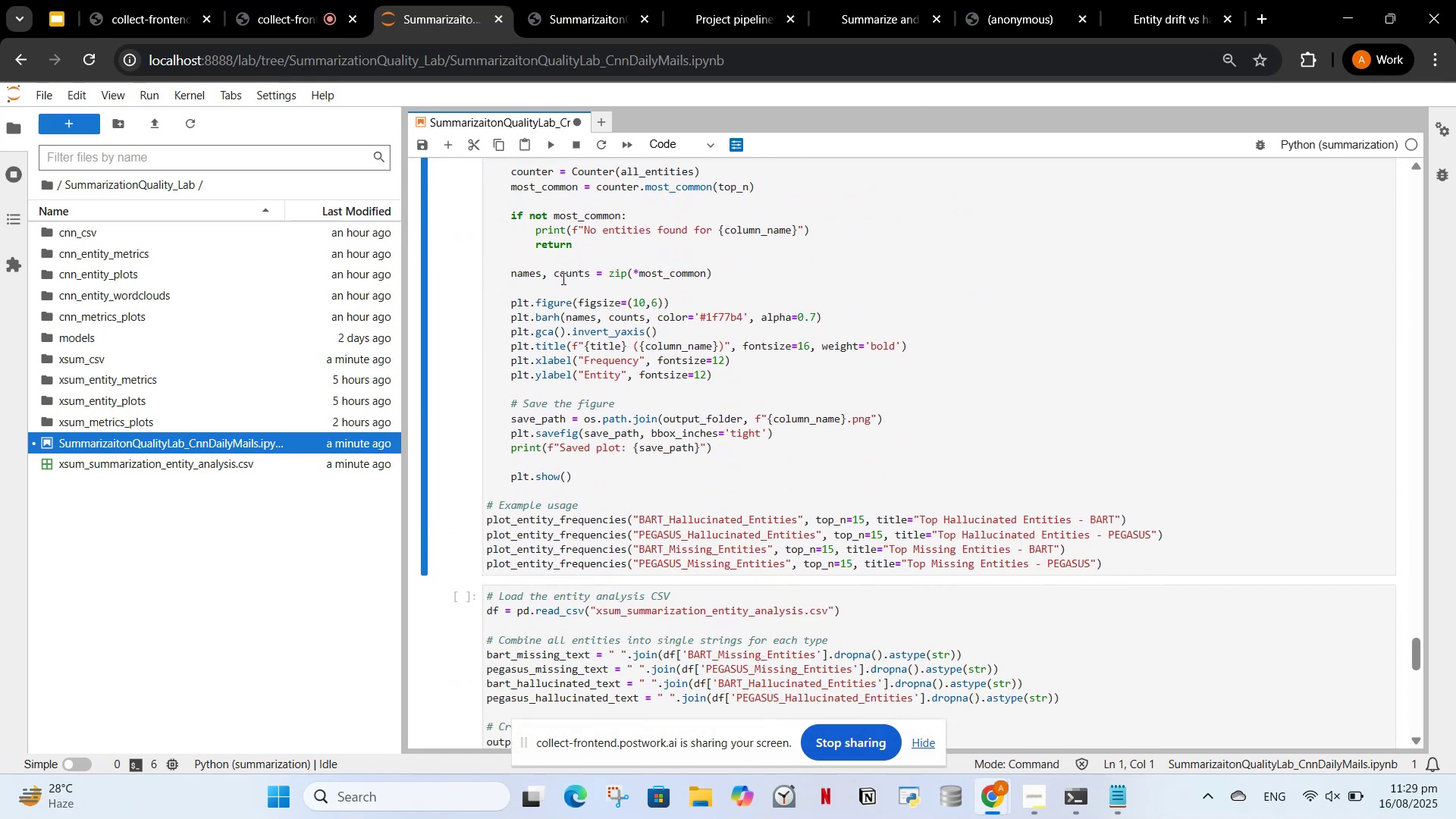 
left_click([562, 278])
 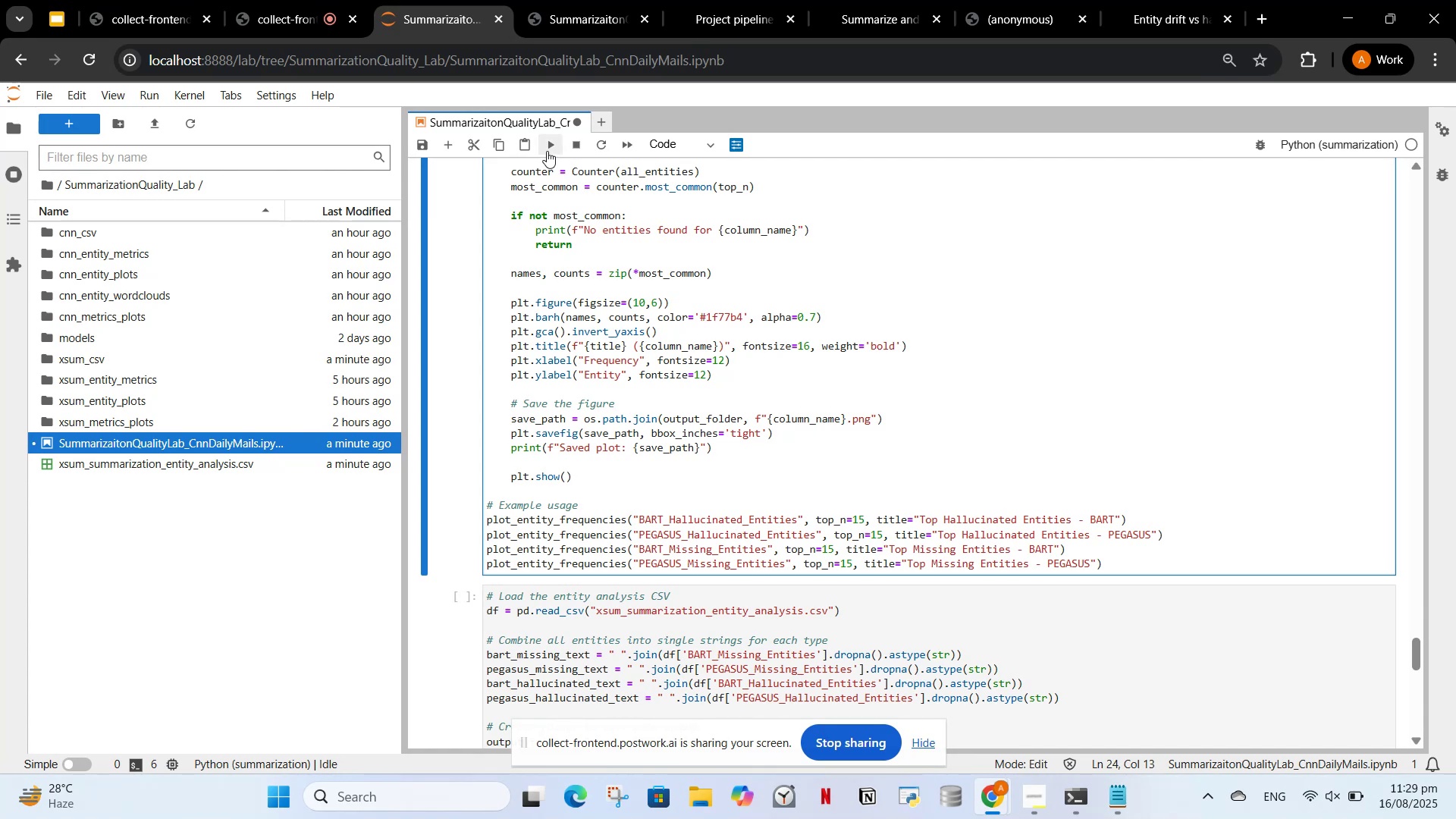 
left_click([547, 151])
 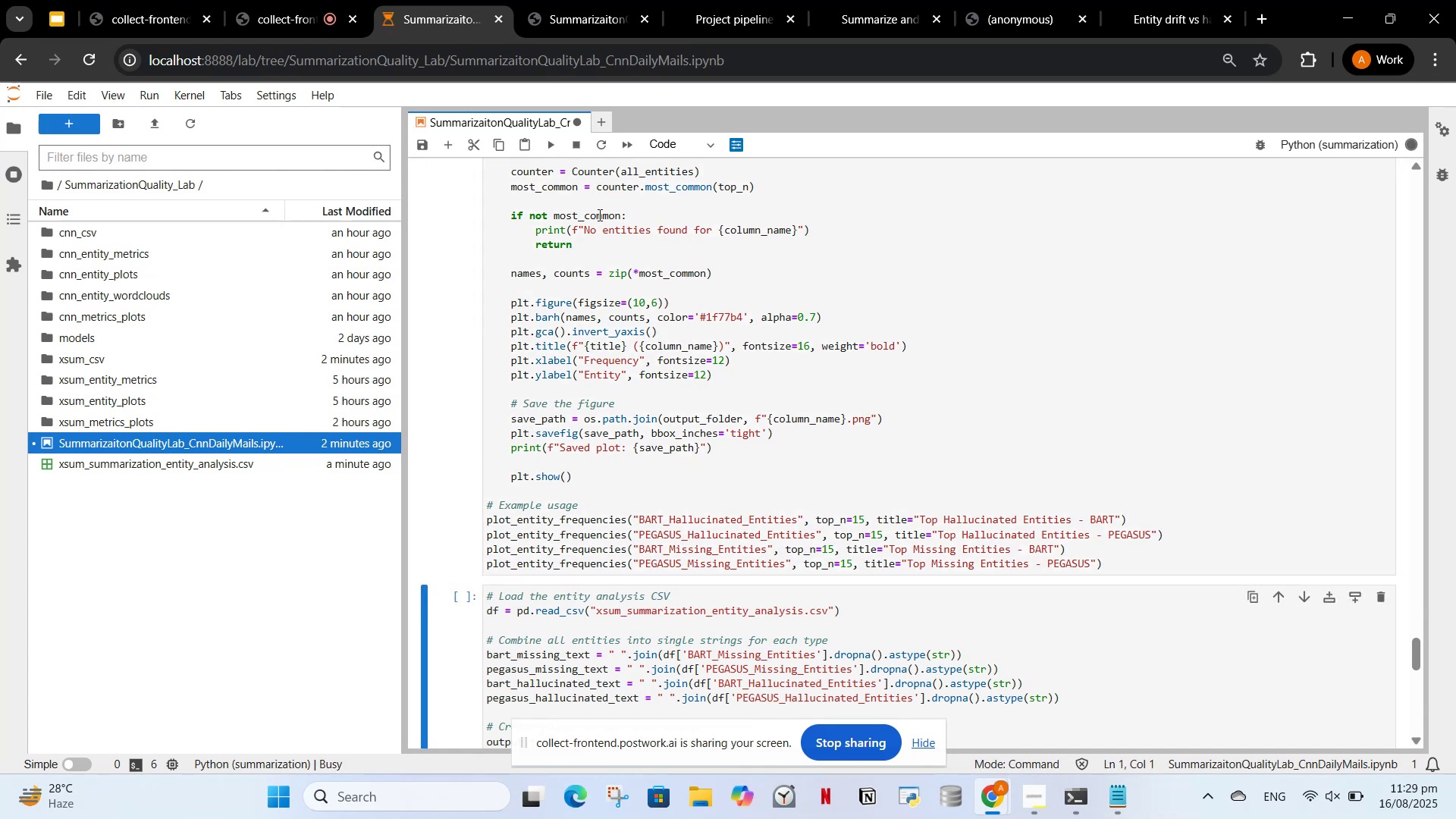 
scroll: coordinate [572, 356], scroll_direction: down, amount: 23.0
 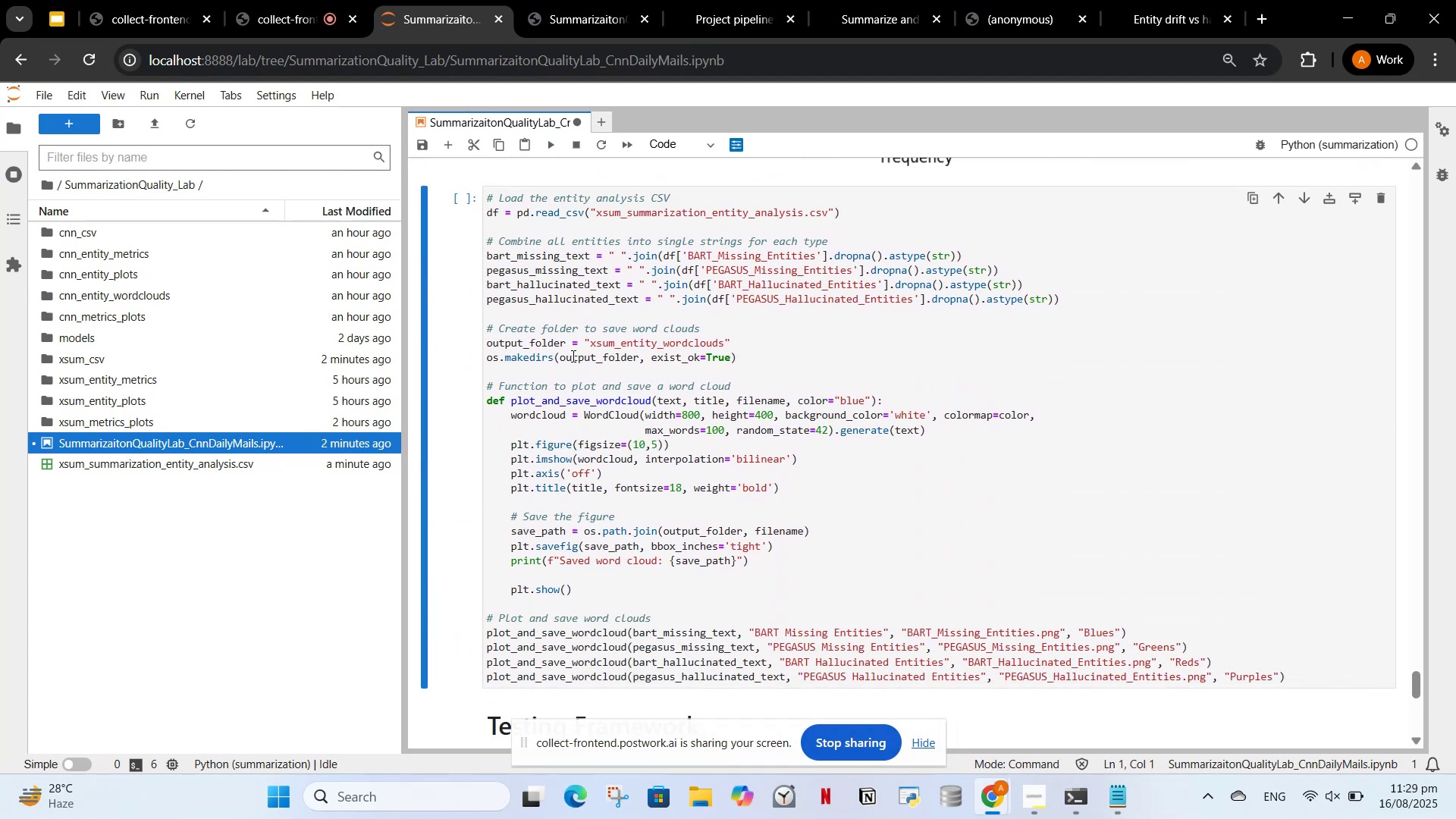 
scroll: coordinate [602, 401], scroll_direction: up, amount: 25.0
 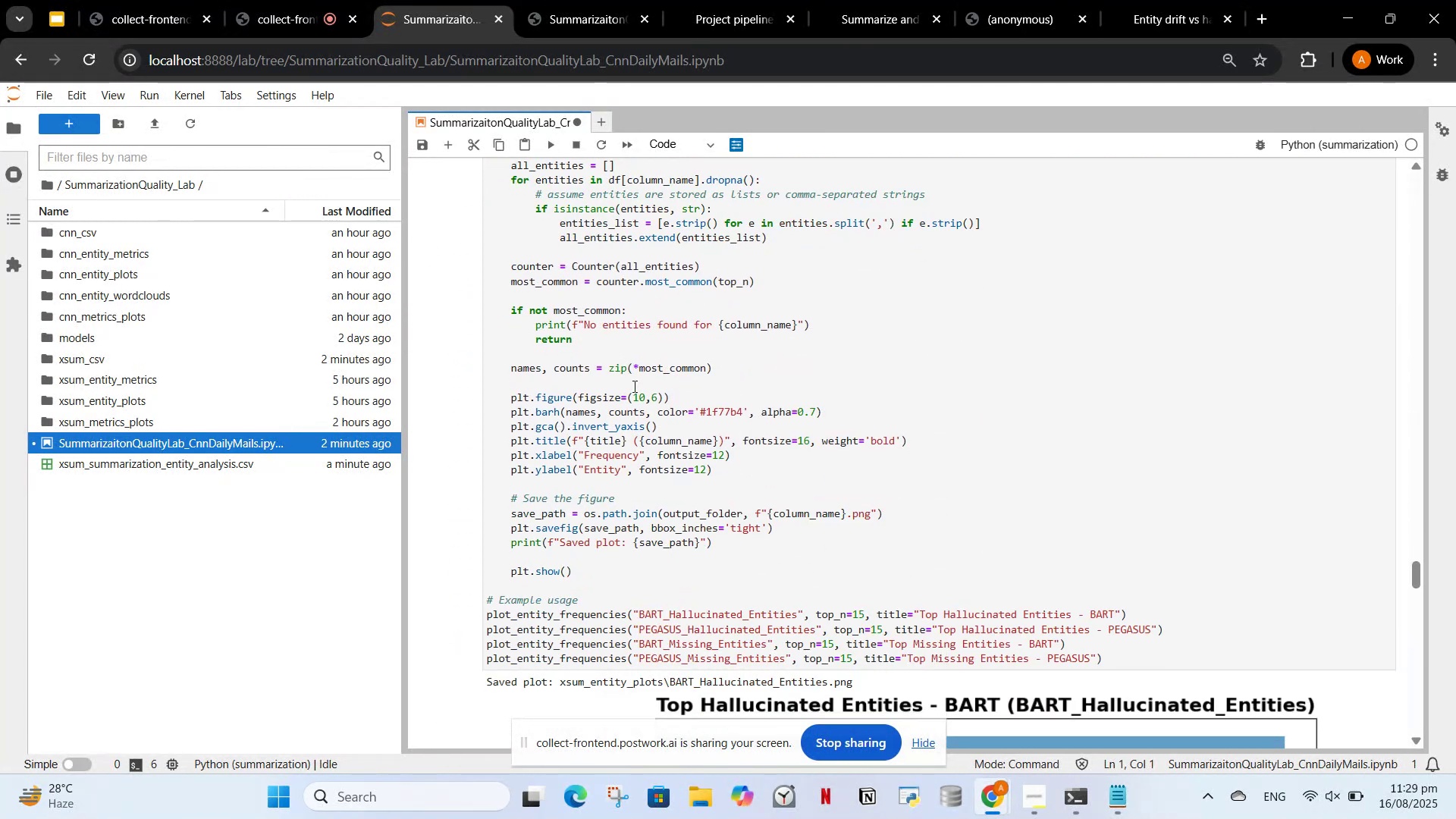 
left_click([635, 386])
 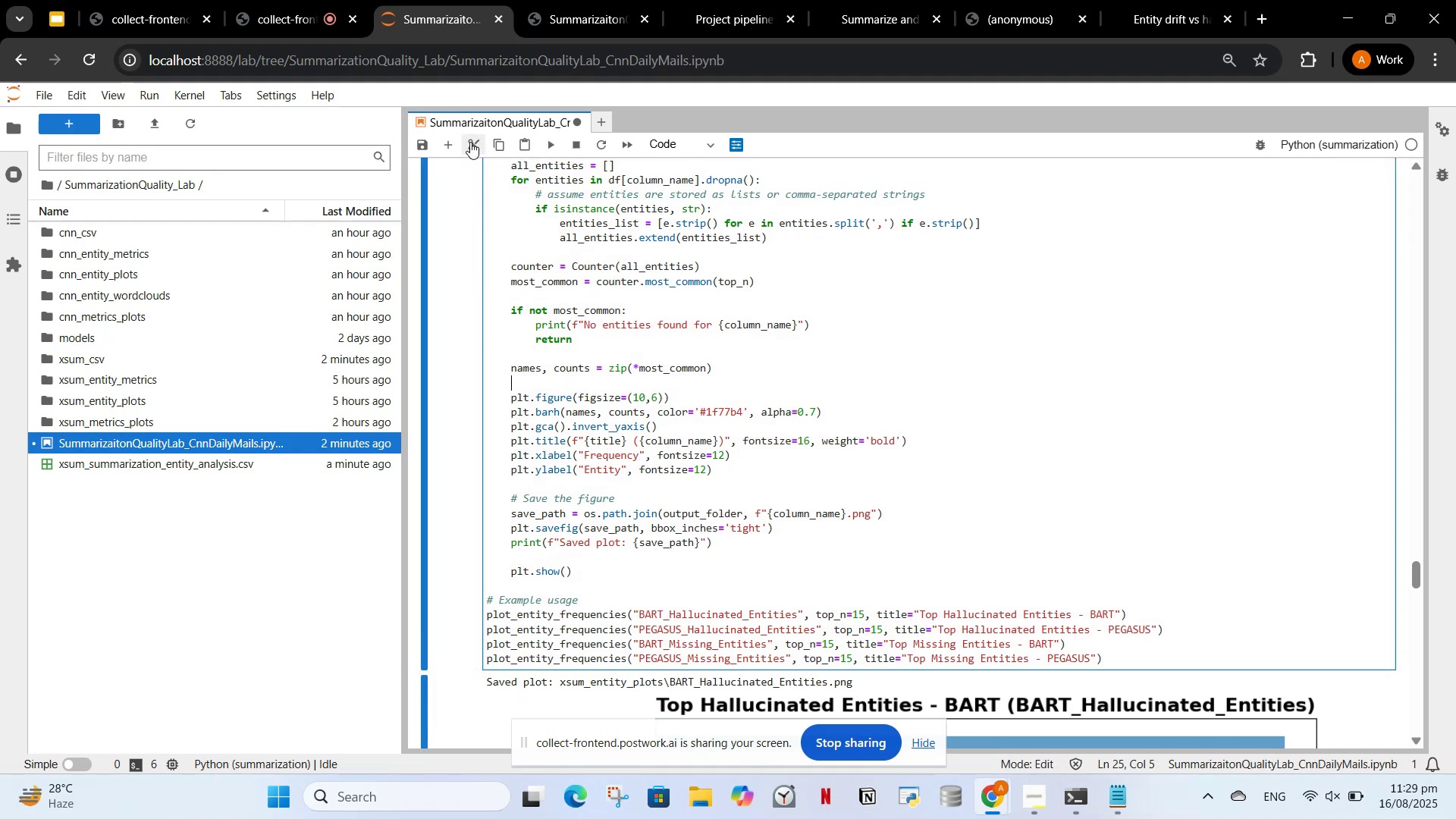 
left_click([454, 146])
 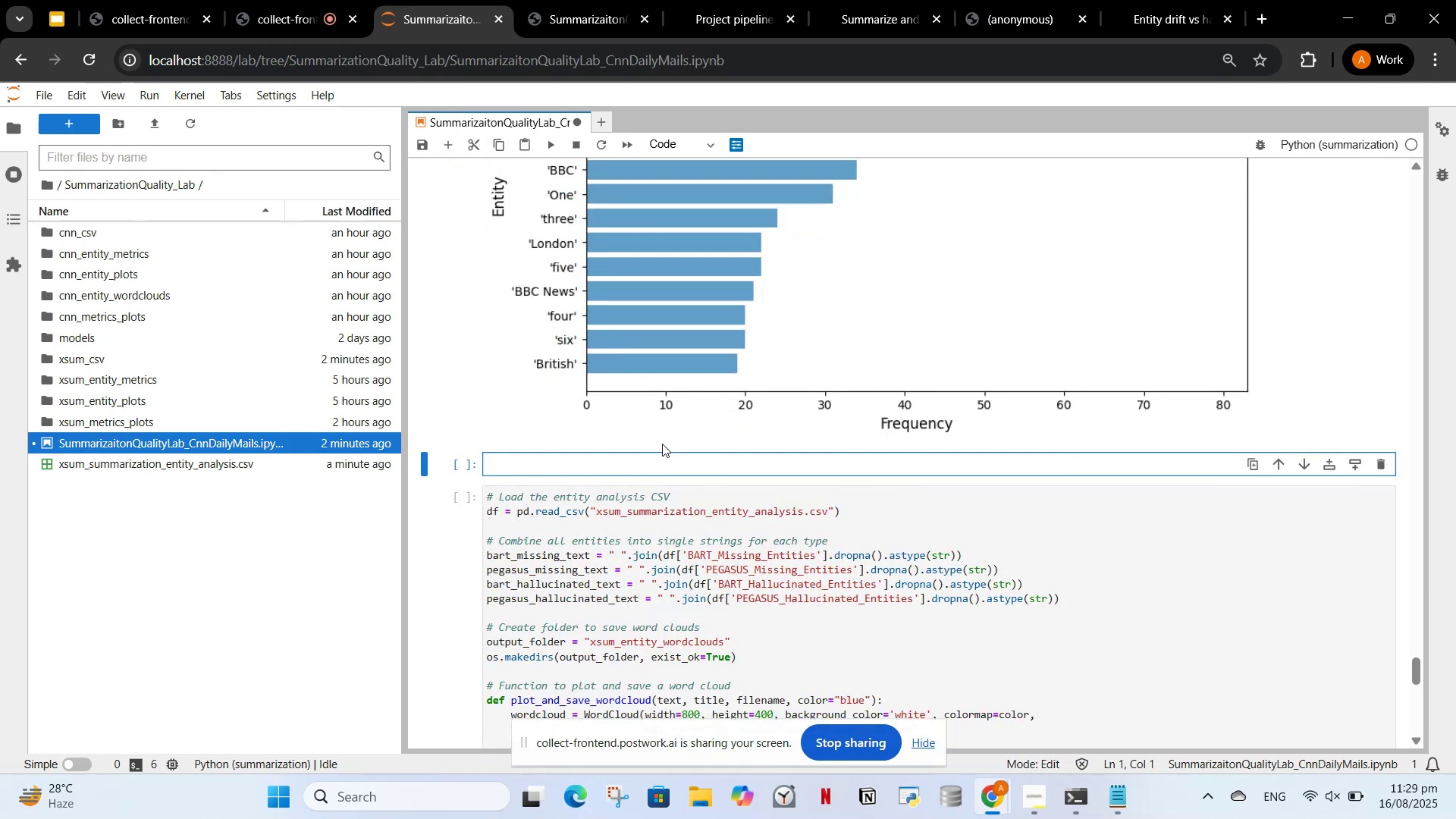 
type(###)
 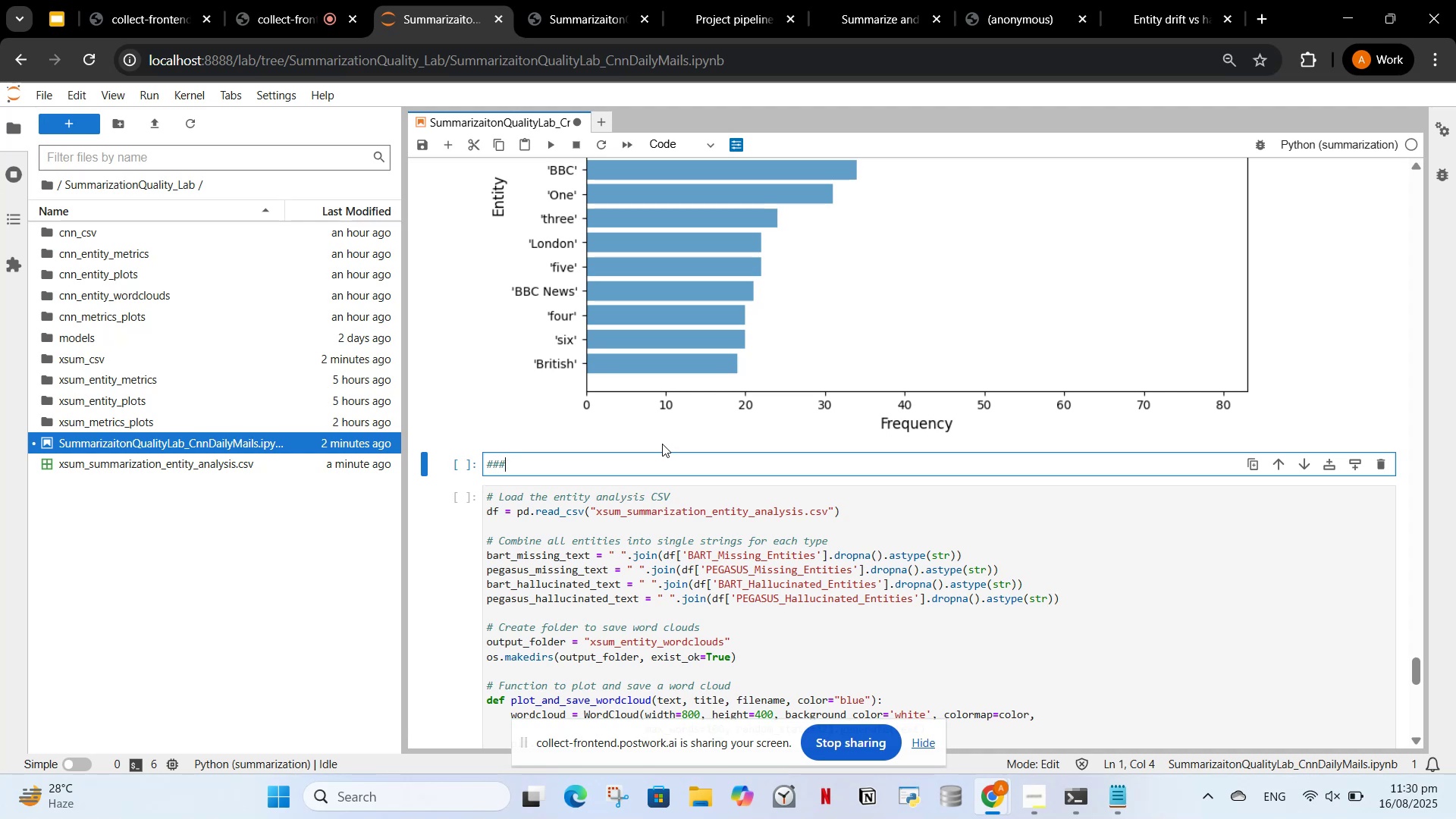 
wait(6.25)
 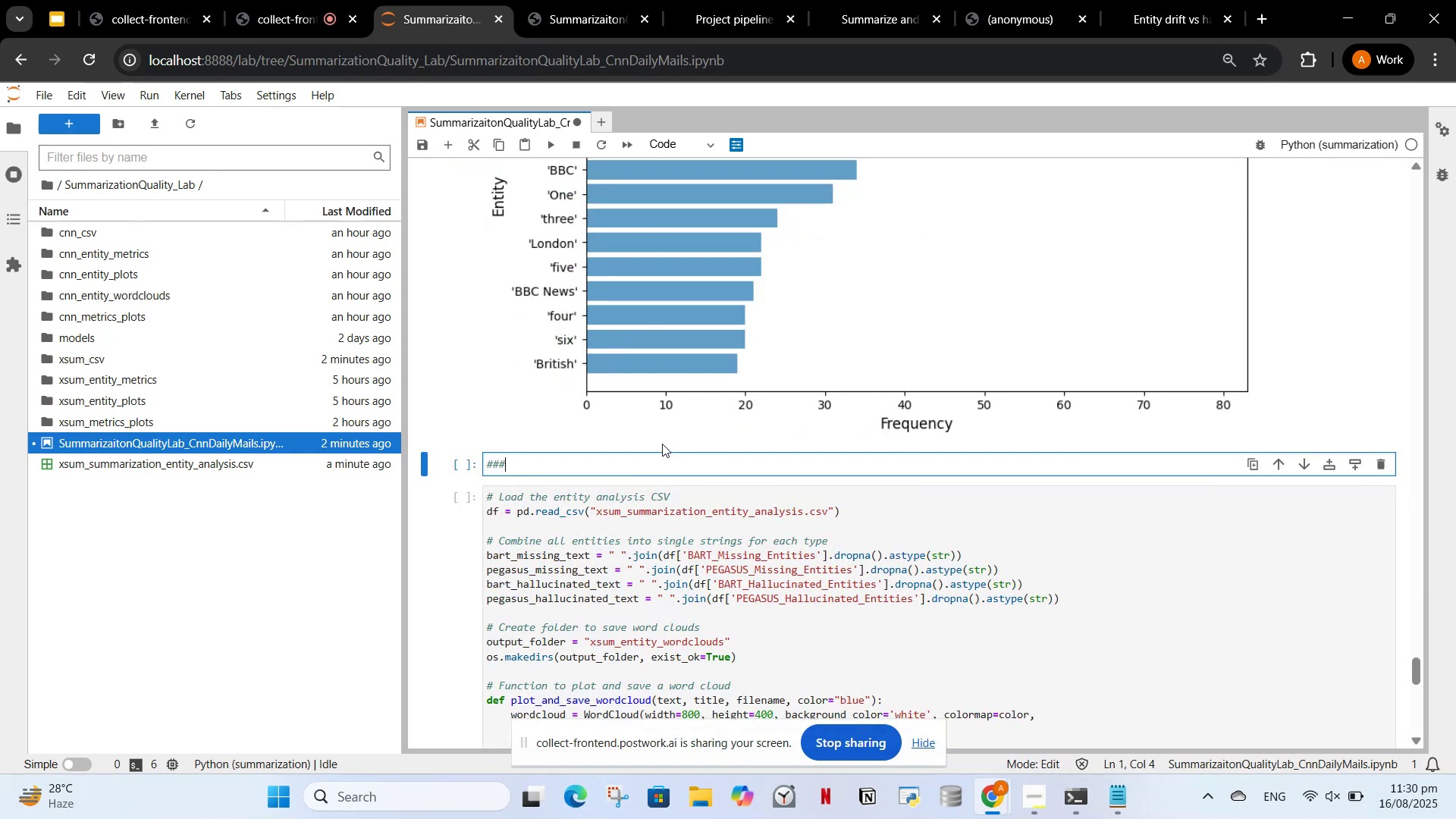 
key(Space)
 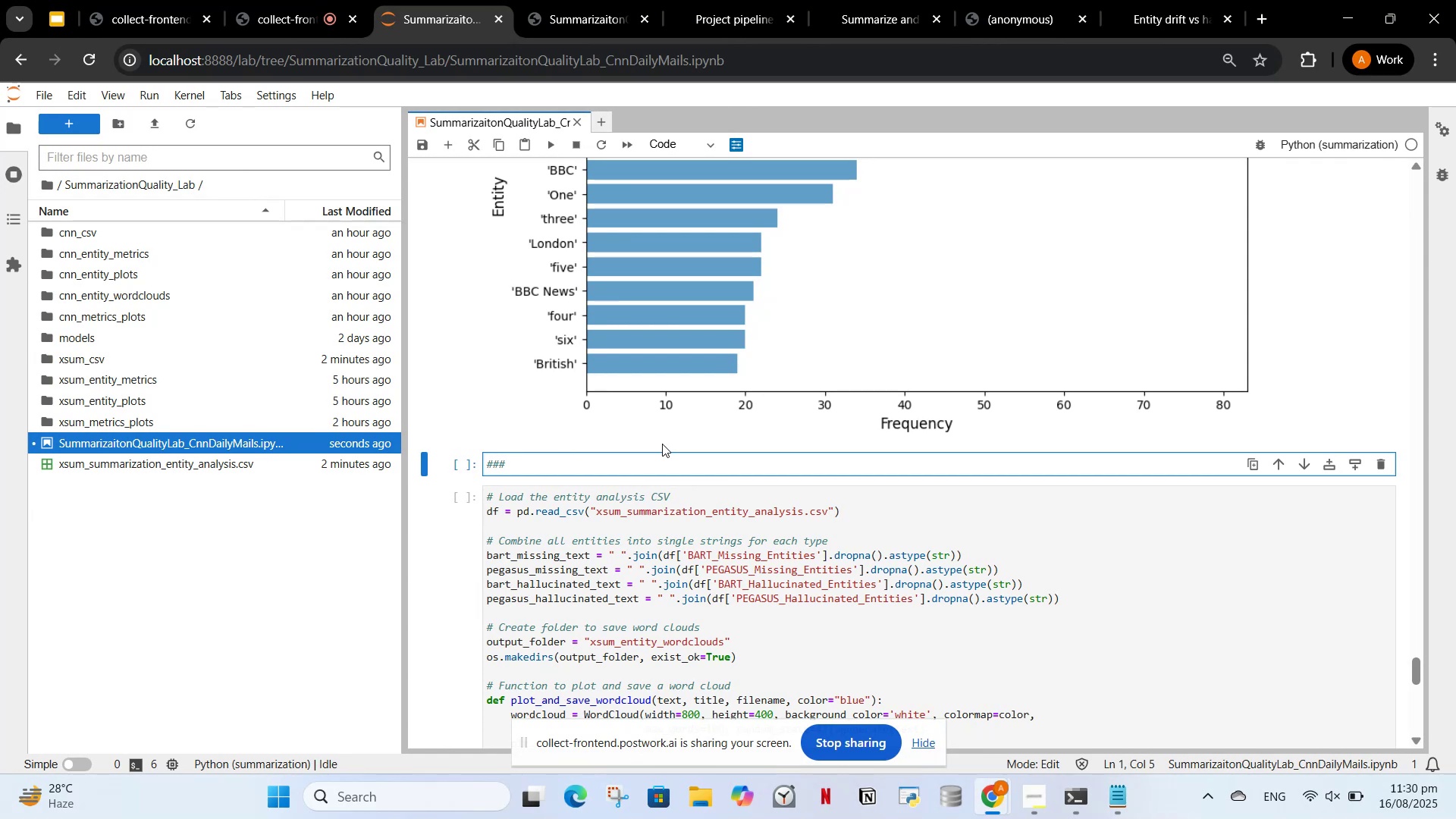 
wait(18.29)
 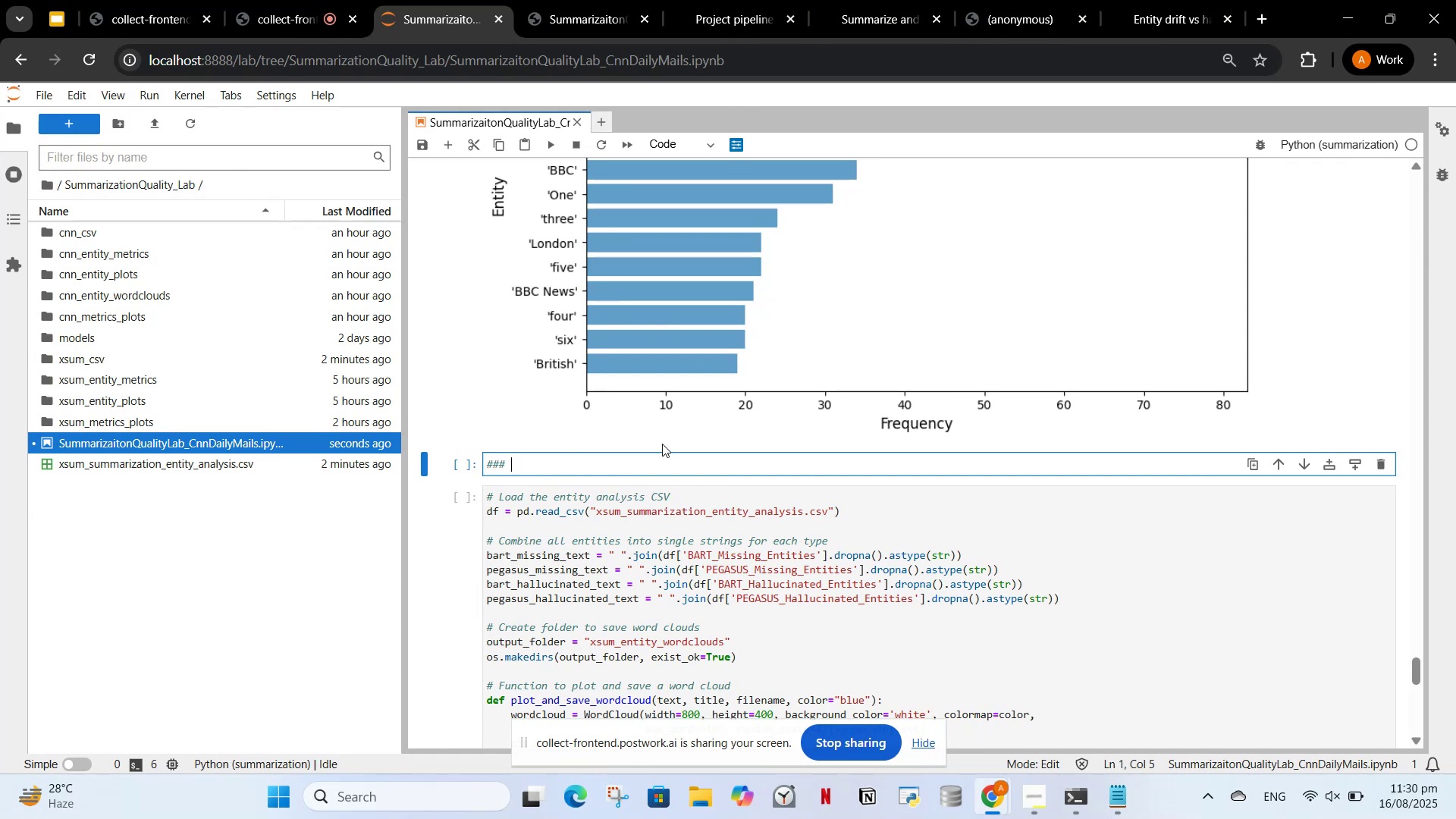 
key(Meta+V)
 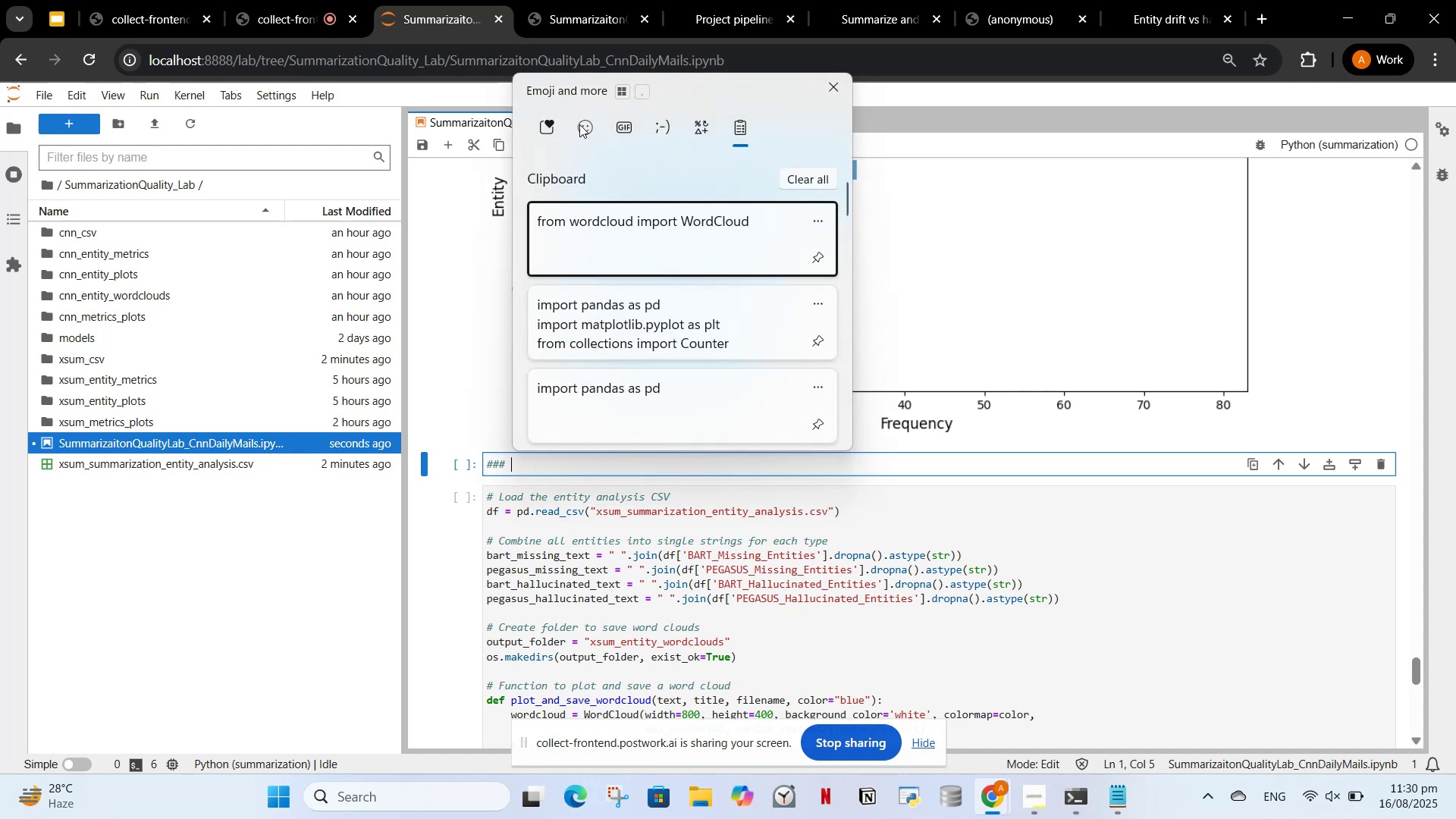 
left_click([1128, 281])
 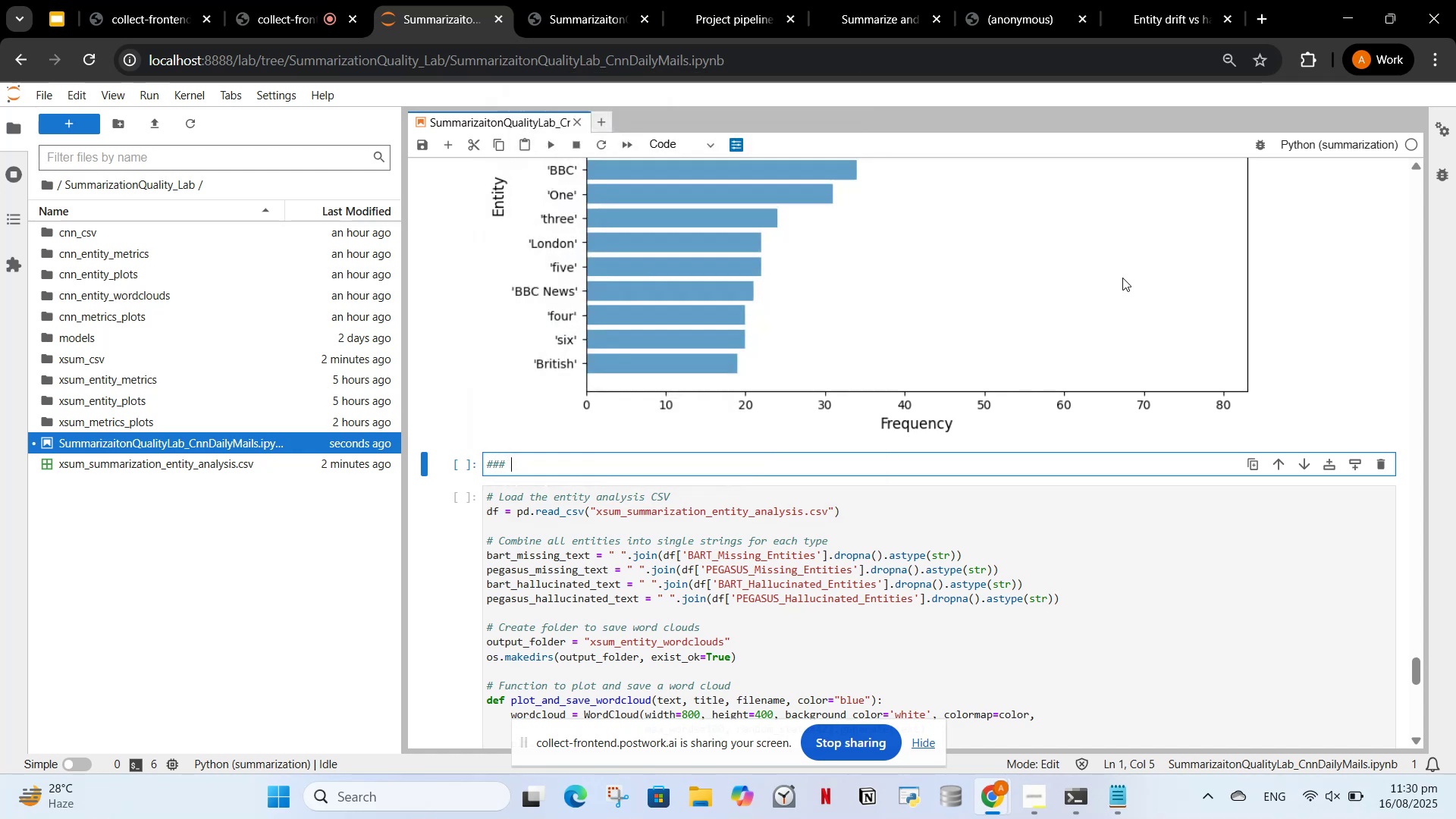 
scroll: coordinate [1062, 377], scroll_direction: up, amount: 9.0
 